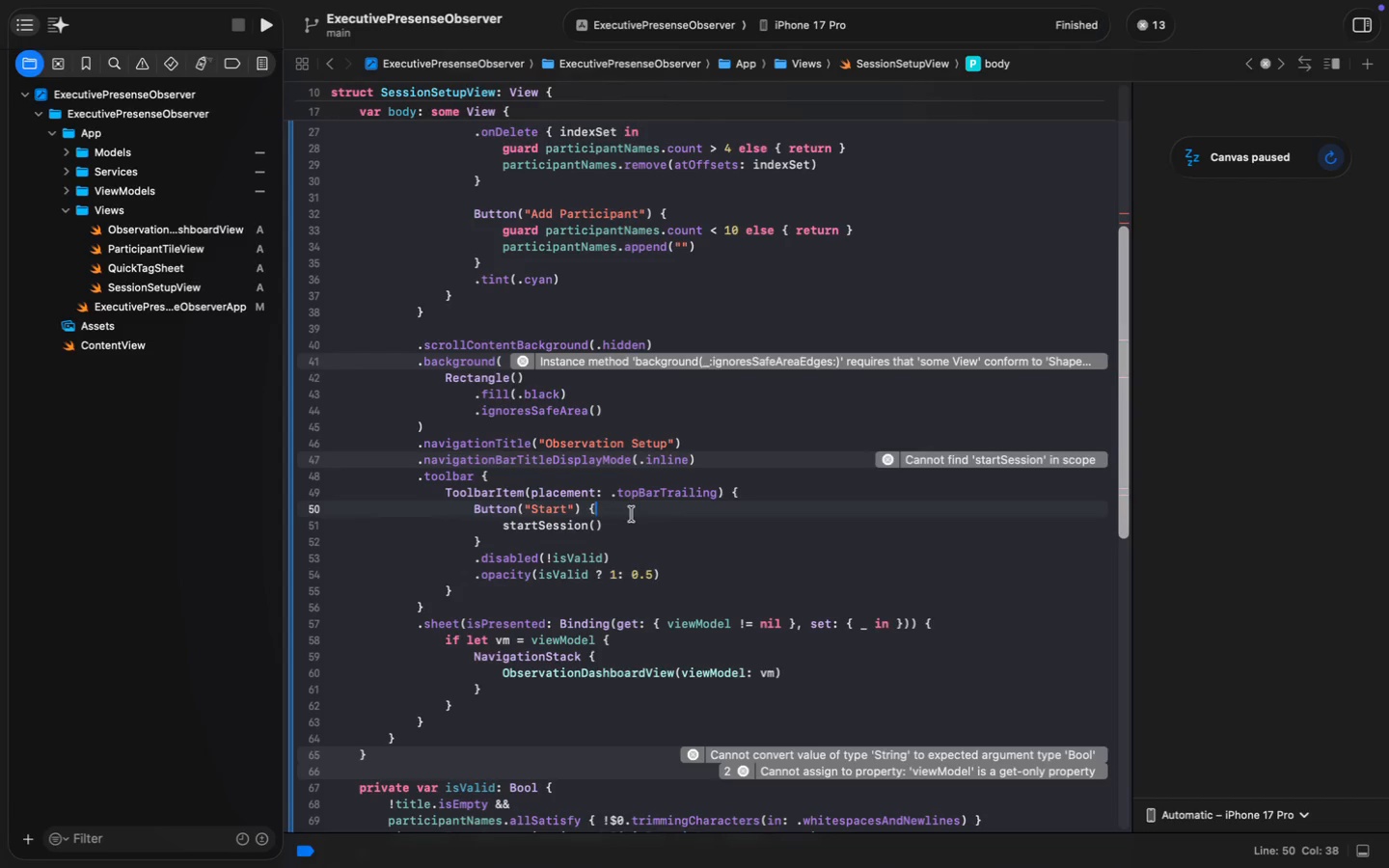 
scroll: coordinate [632, 514], scroll_direction: down, amount: 32.0
 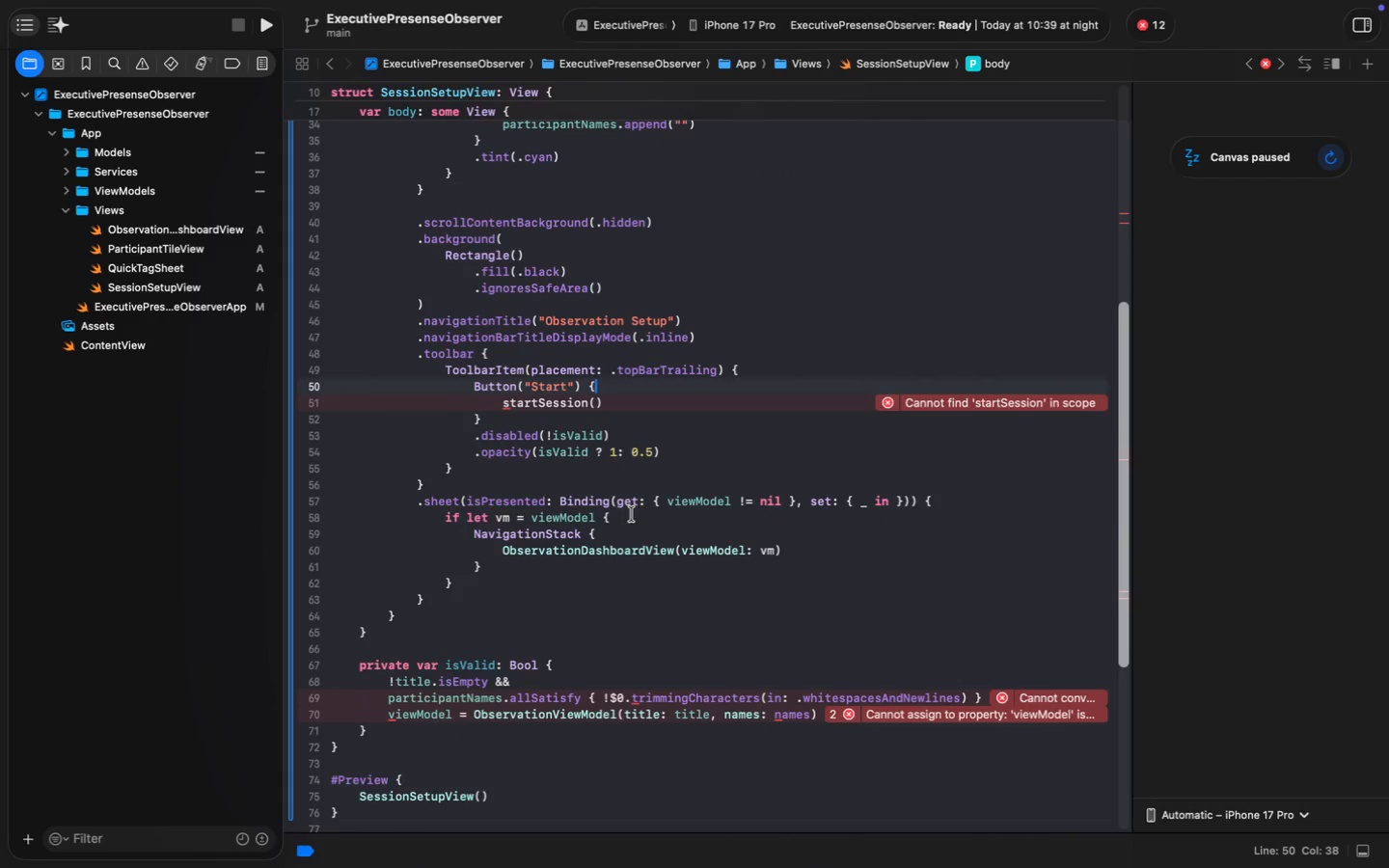 
scroll: coordinate [632, 514], scroll_direction: up, amount: 24.0
 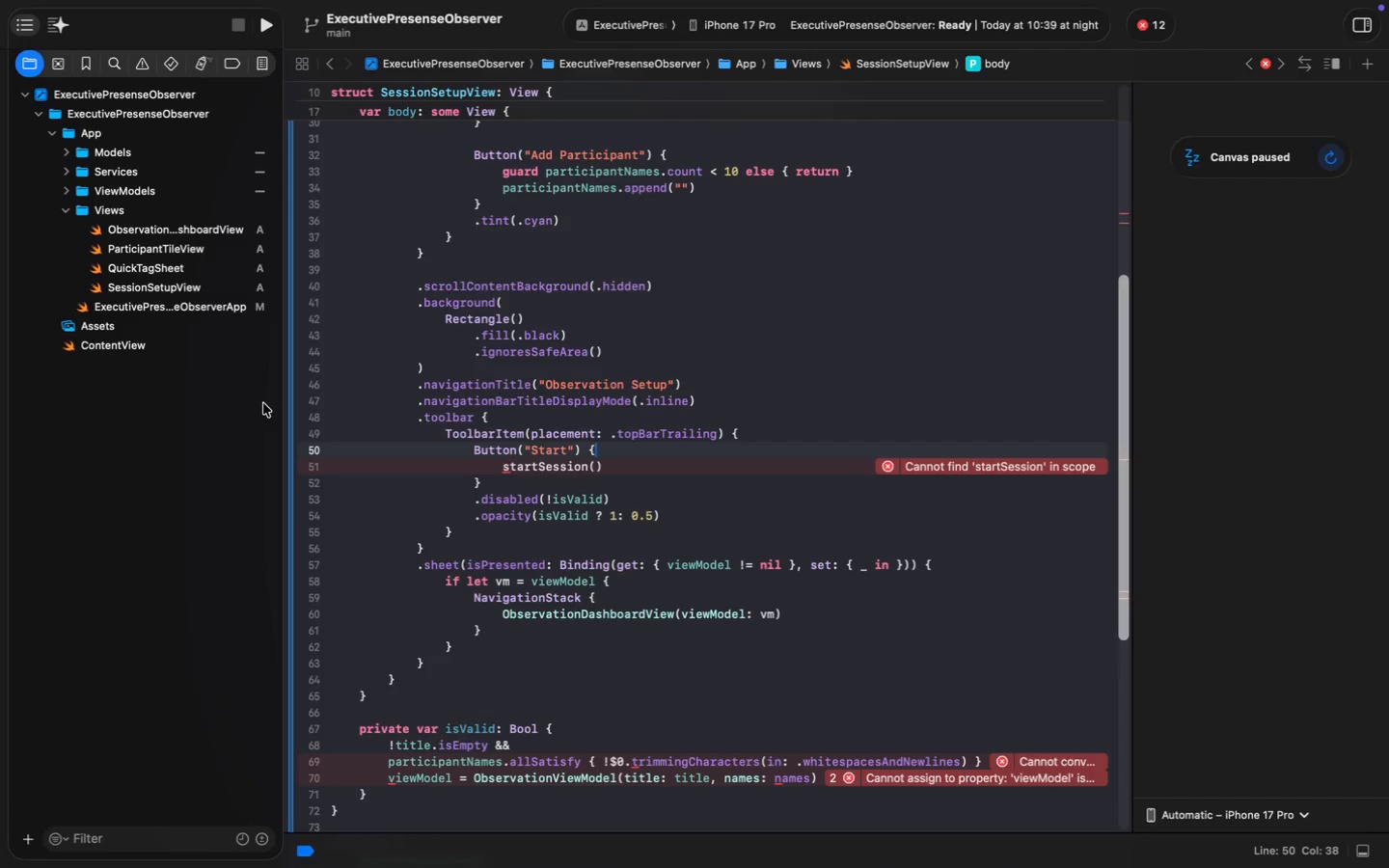 
wait(18.77)
 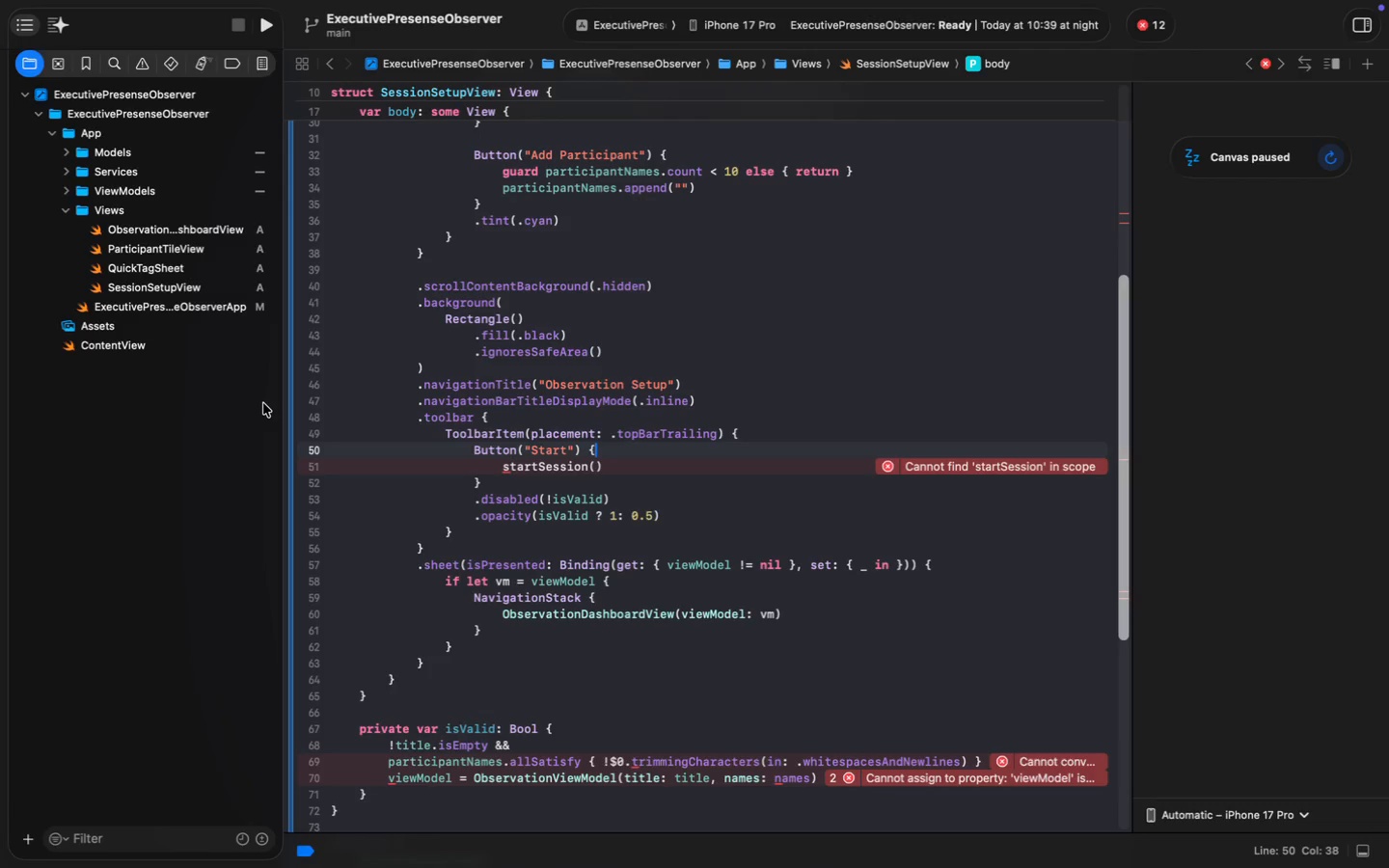 
left_click([103, 217])
 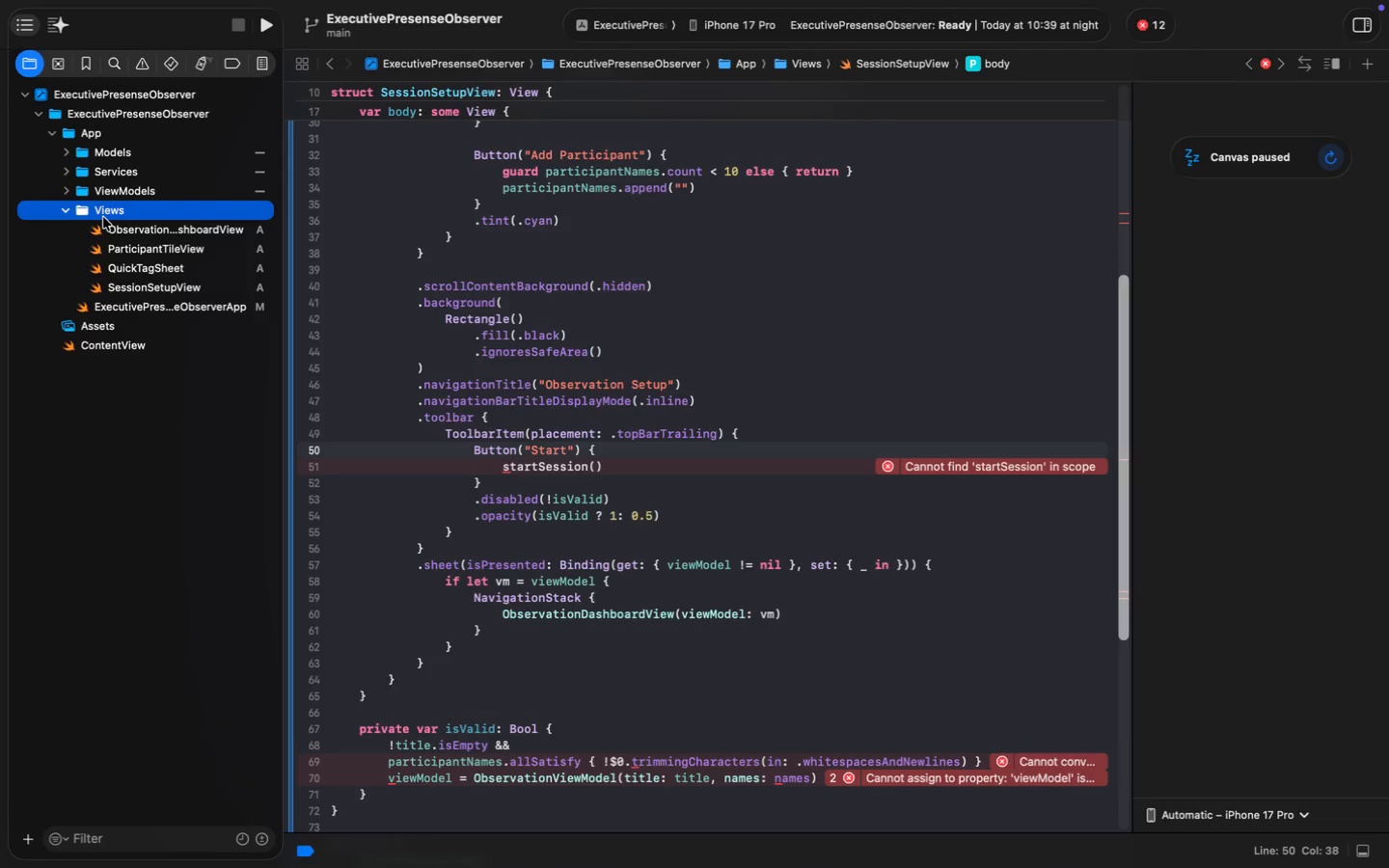 
key(Meta+N)
 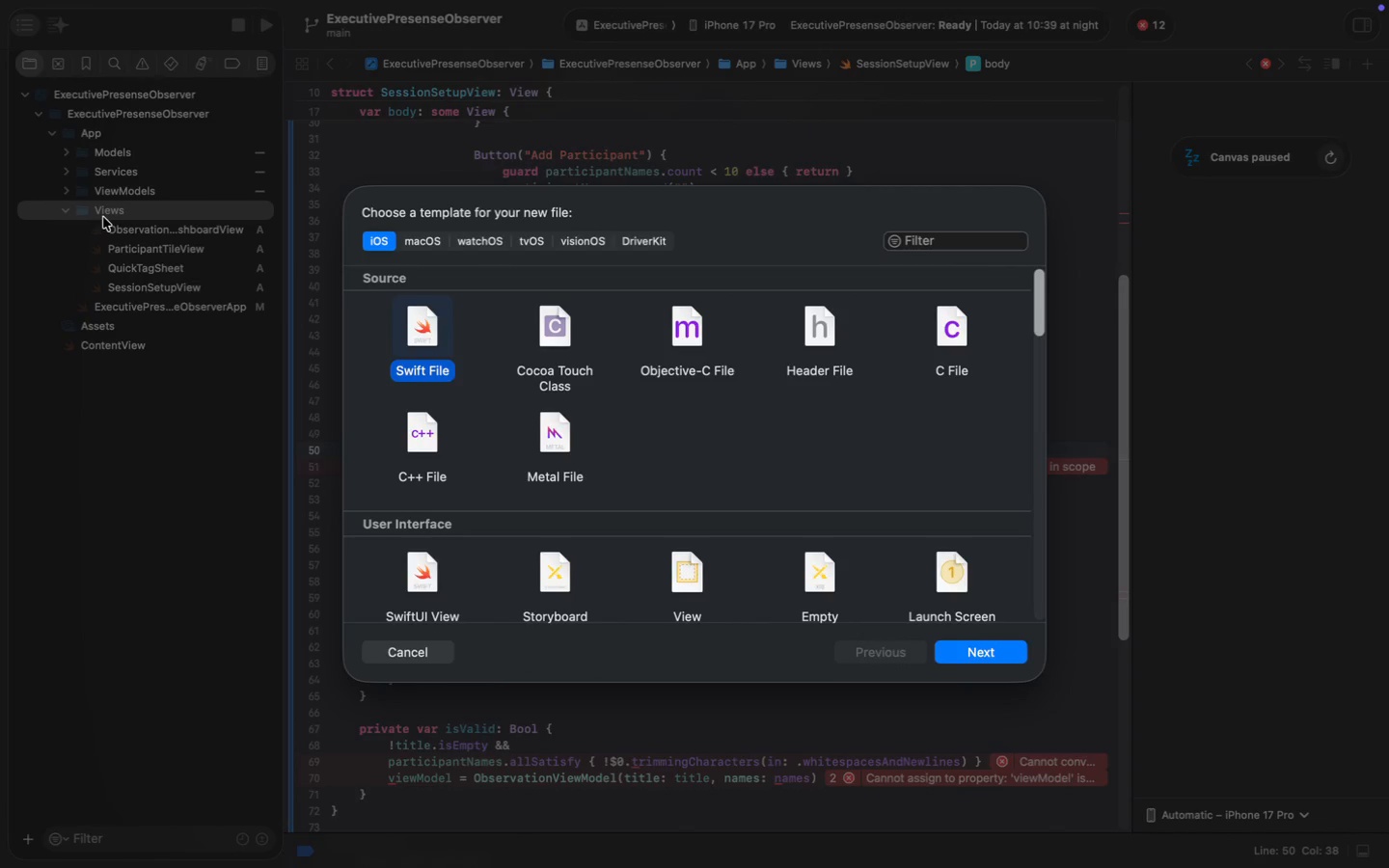 
key(Meta+Enter)
 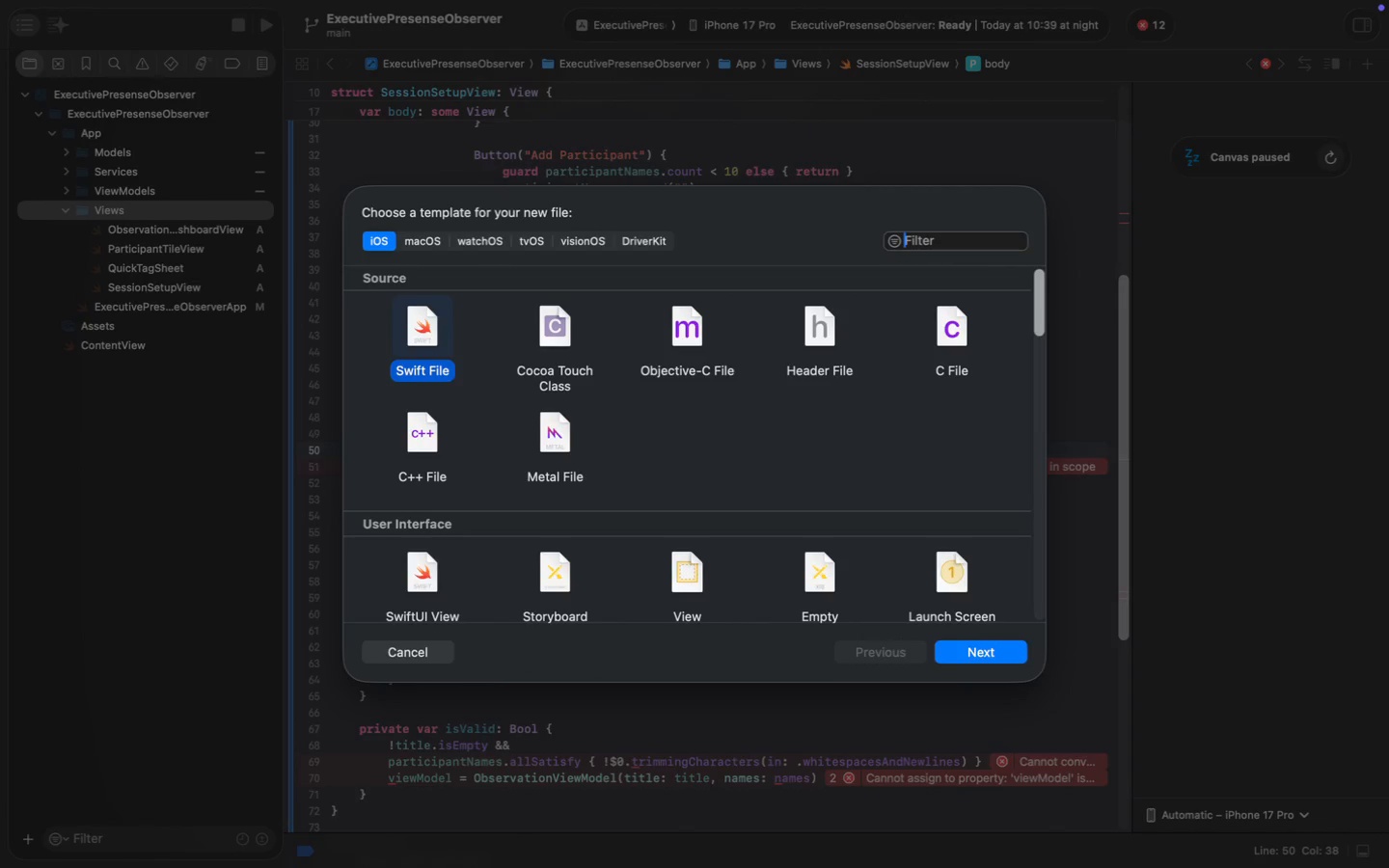 
key(Meta+Shift+S)
 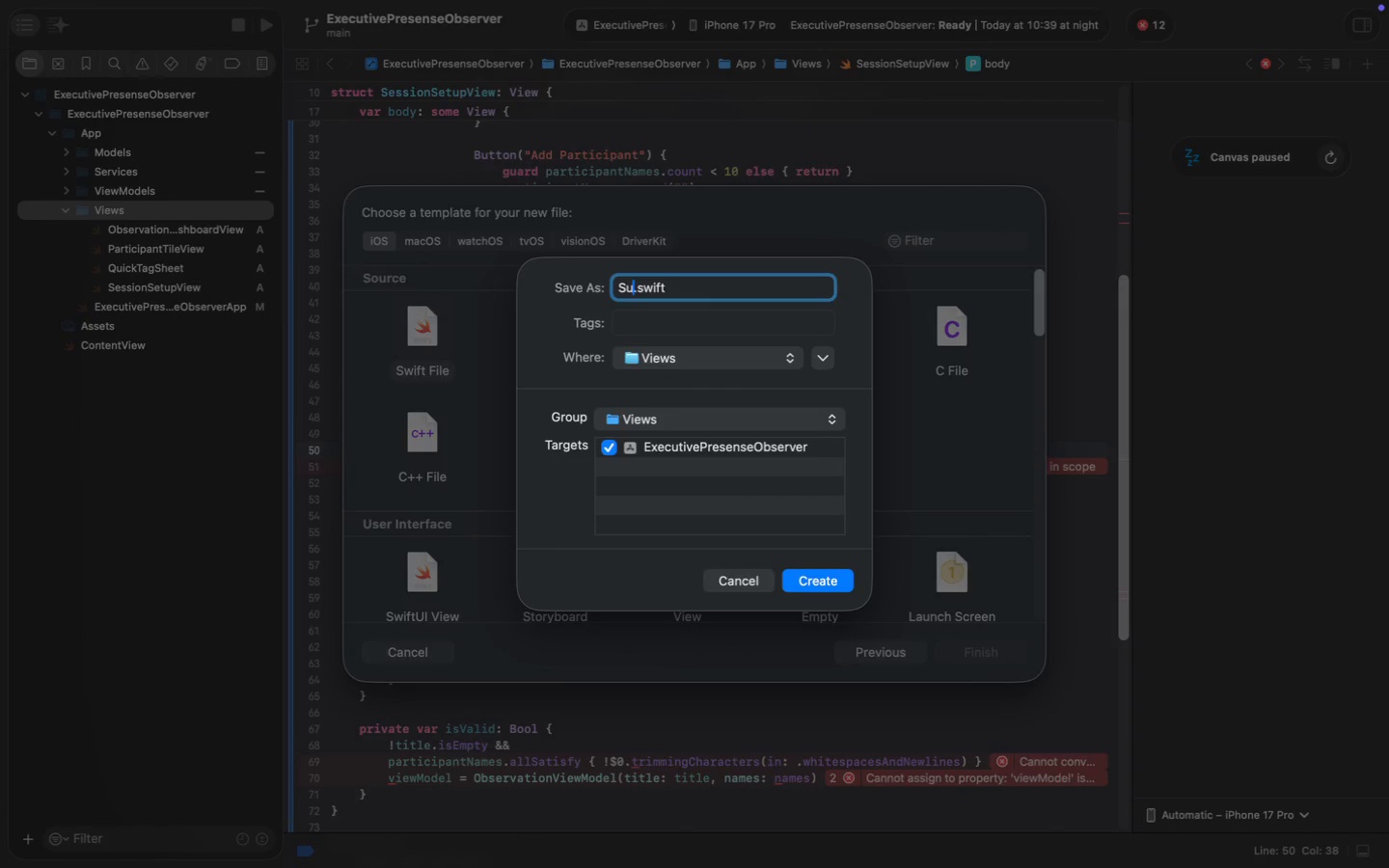 
key(Meta+U)
 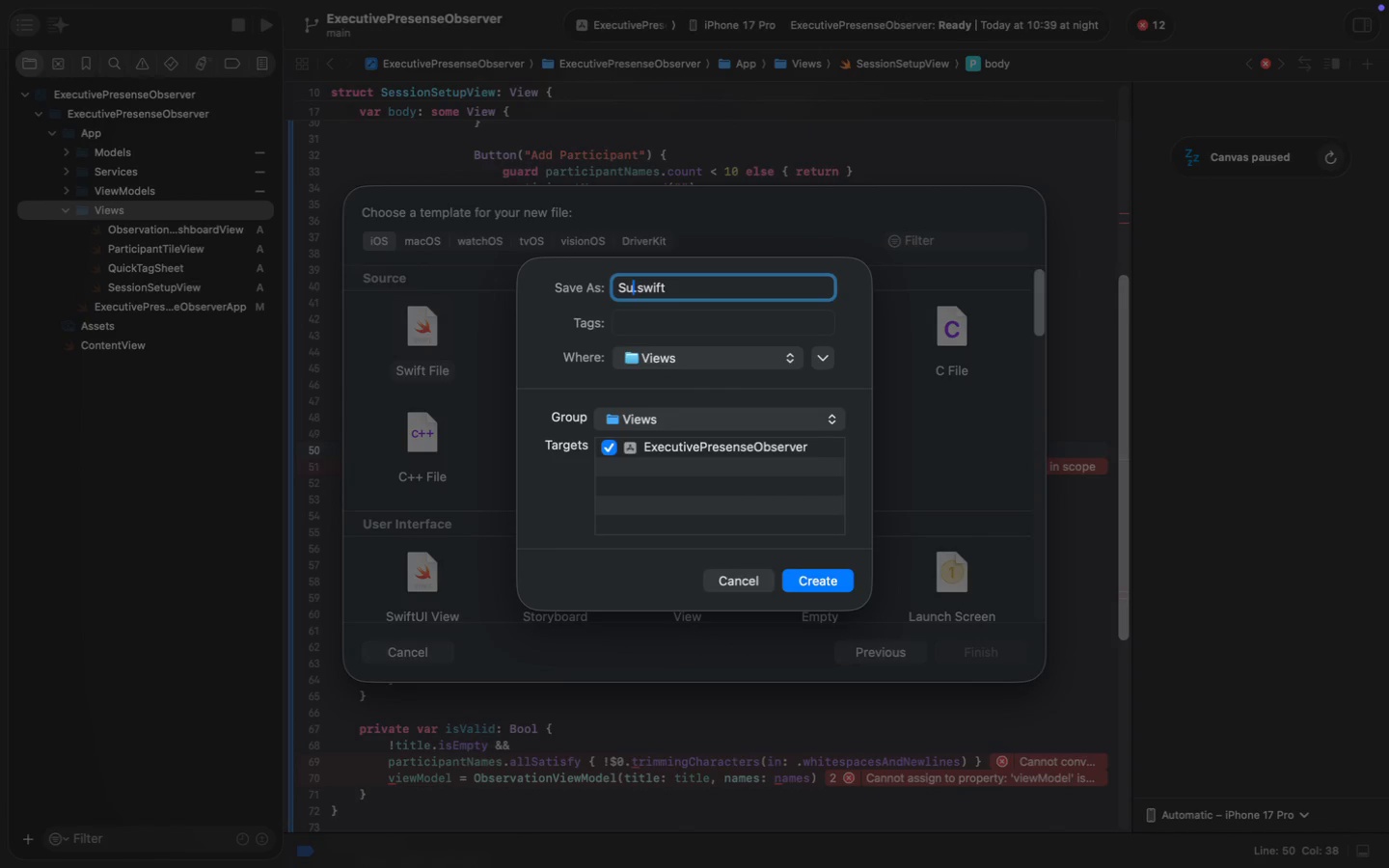 
key(Meta+M)
 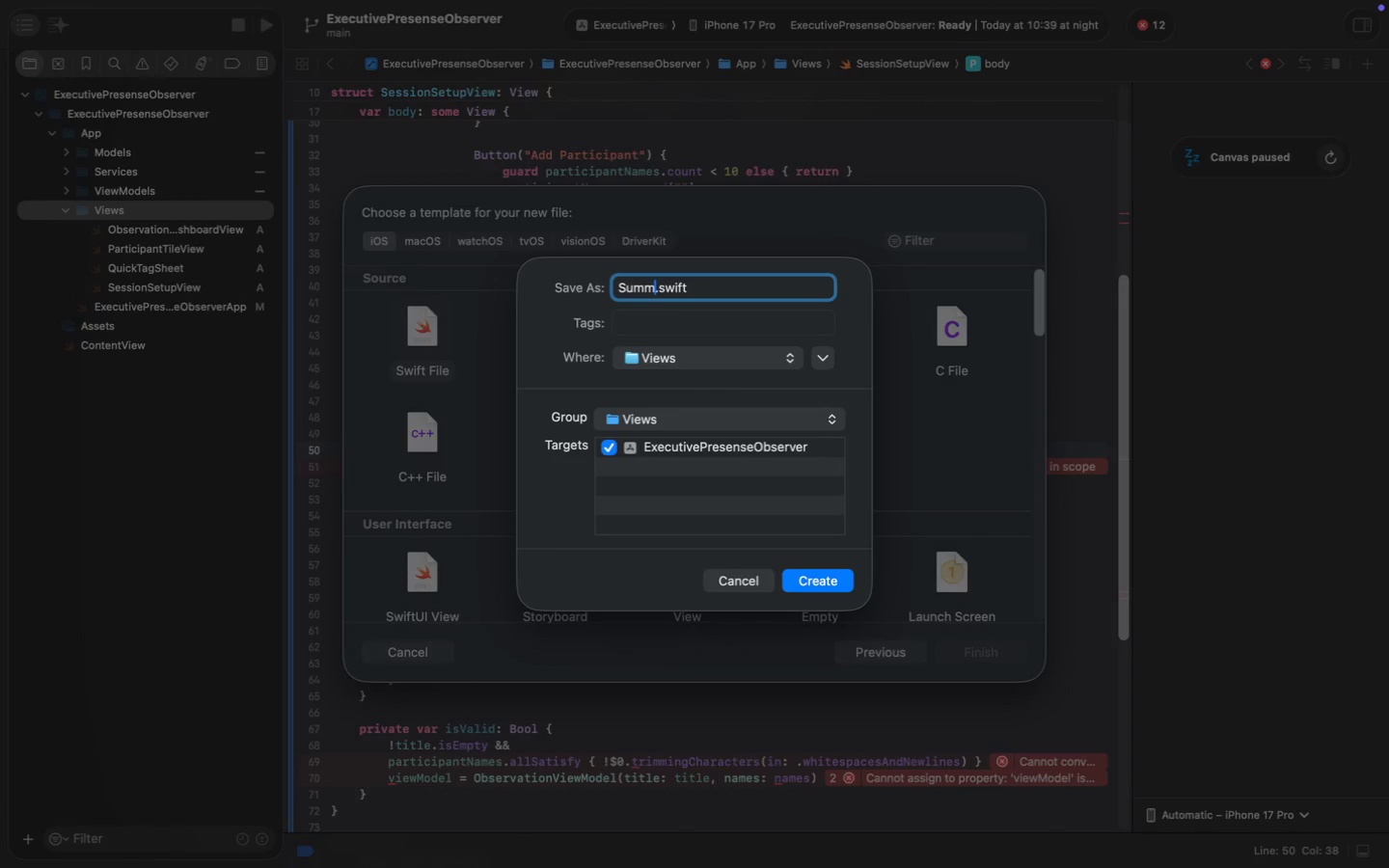 
key(Meta+M)
 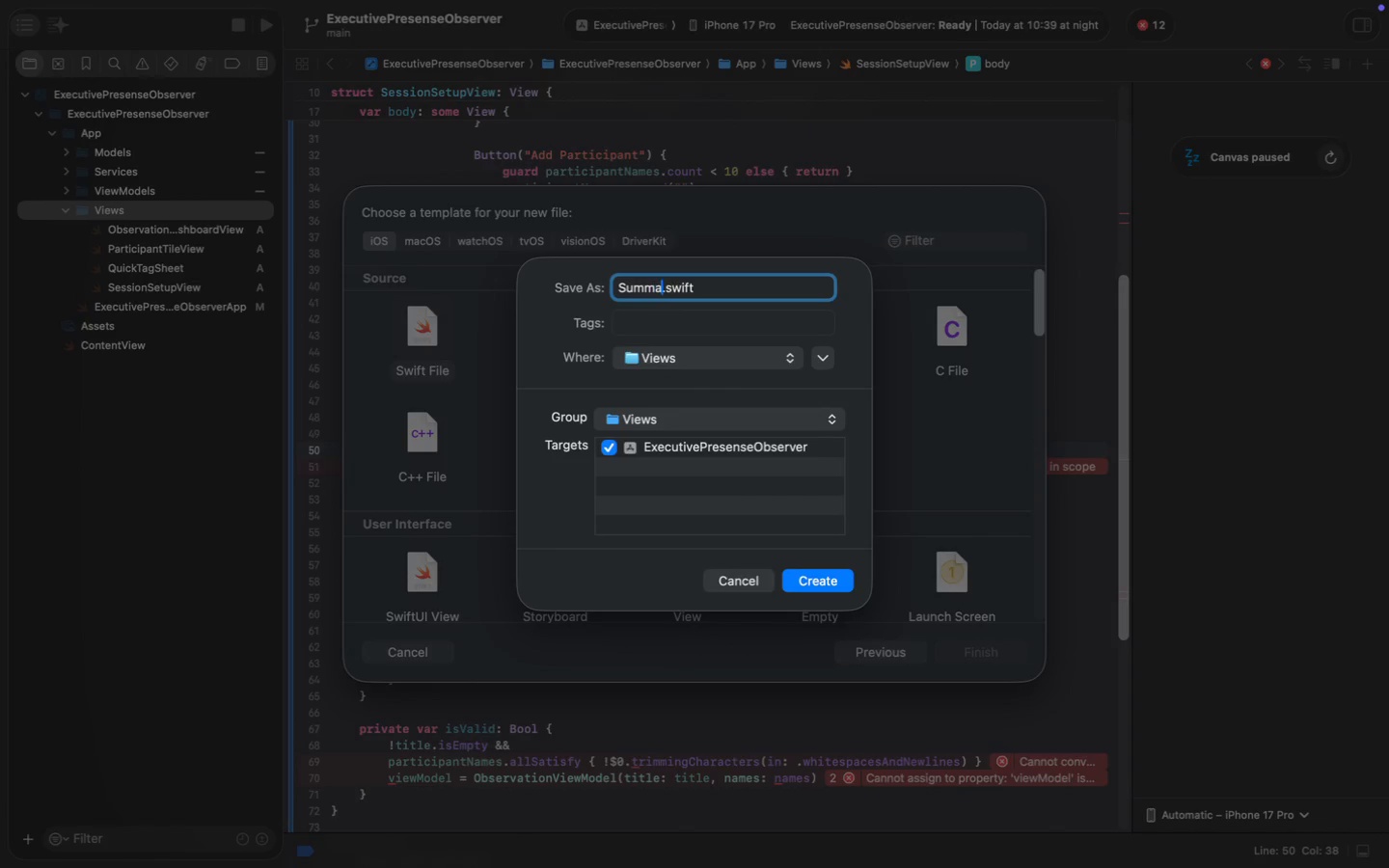 
key(Meta+A)
 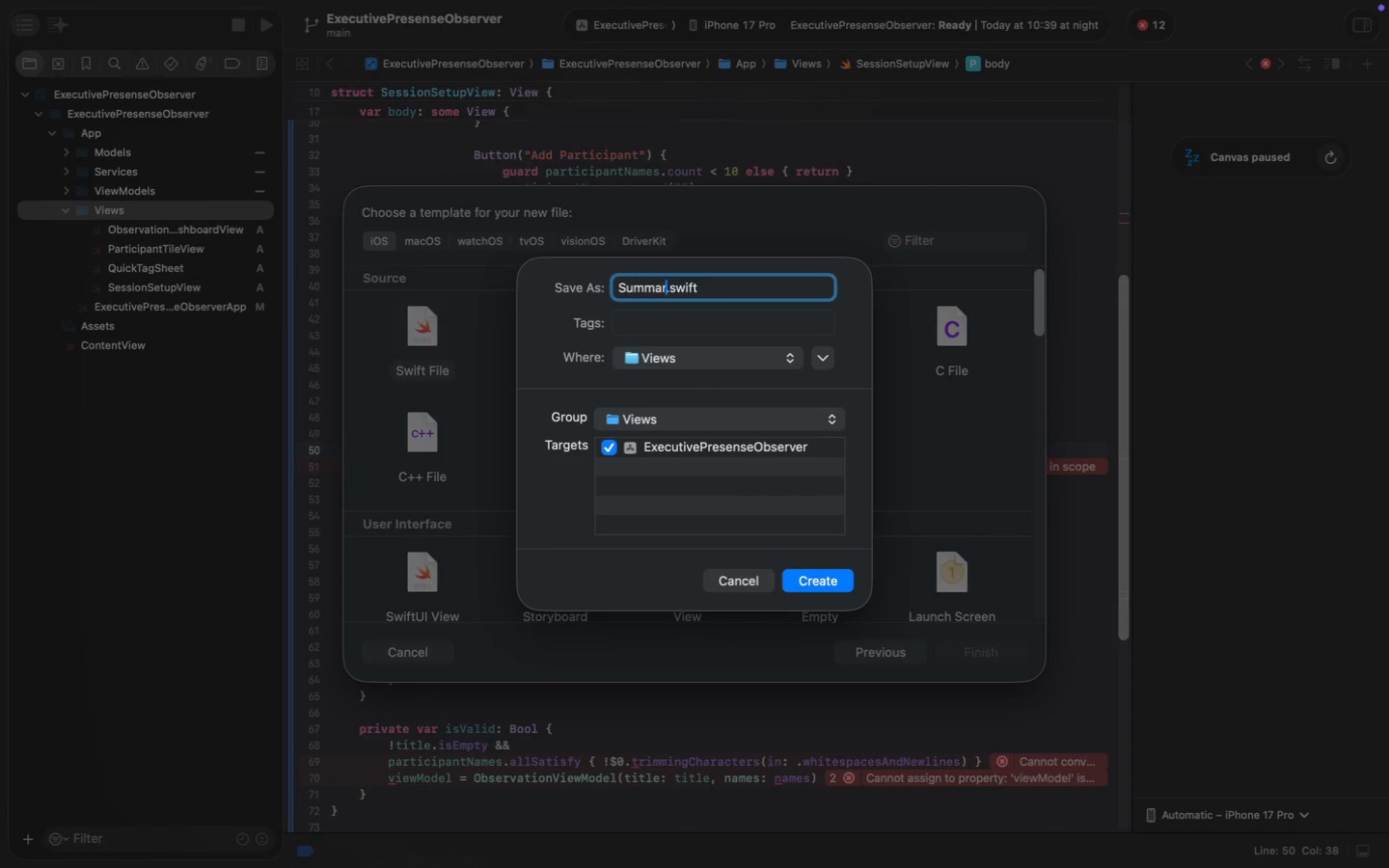 
key(Meta+R)
 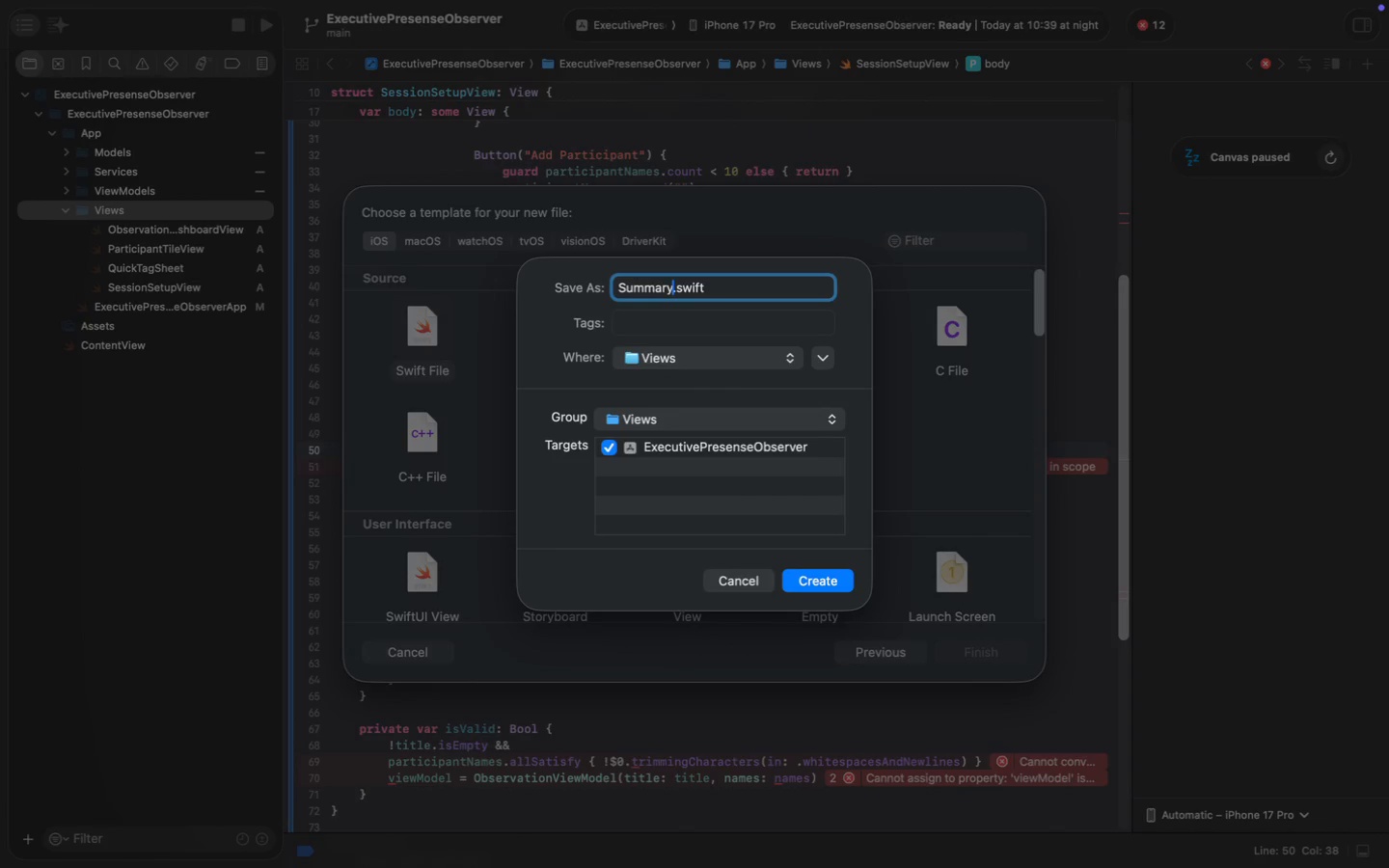 
key(Meta+Y)
 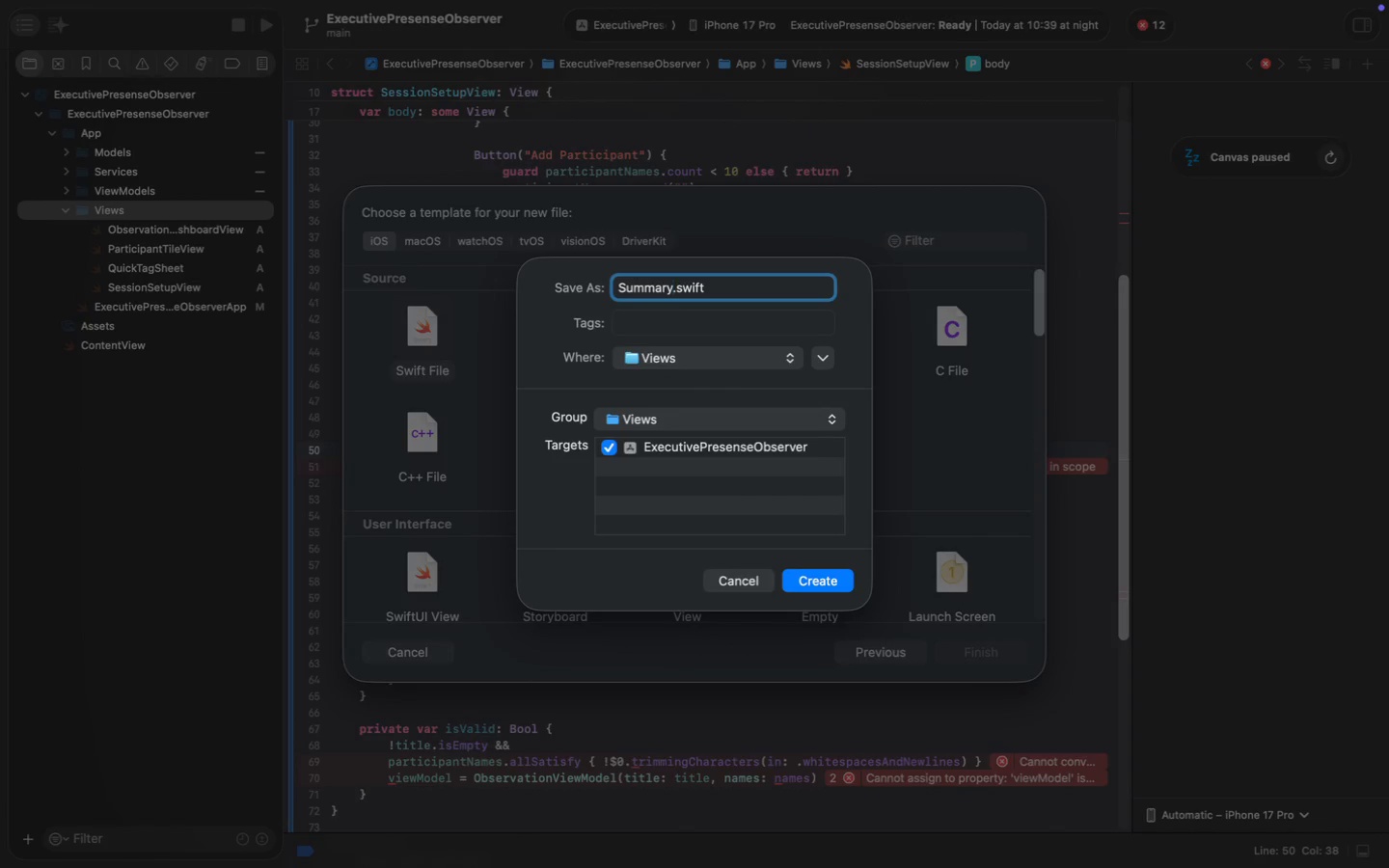 
key(Meta+Shift+V)
 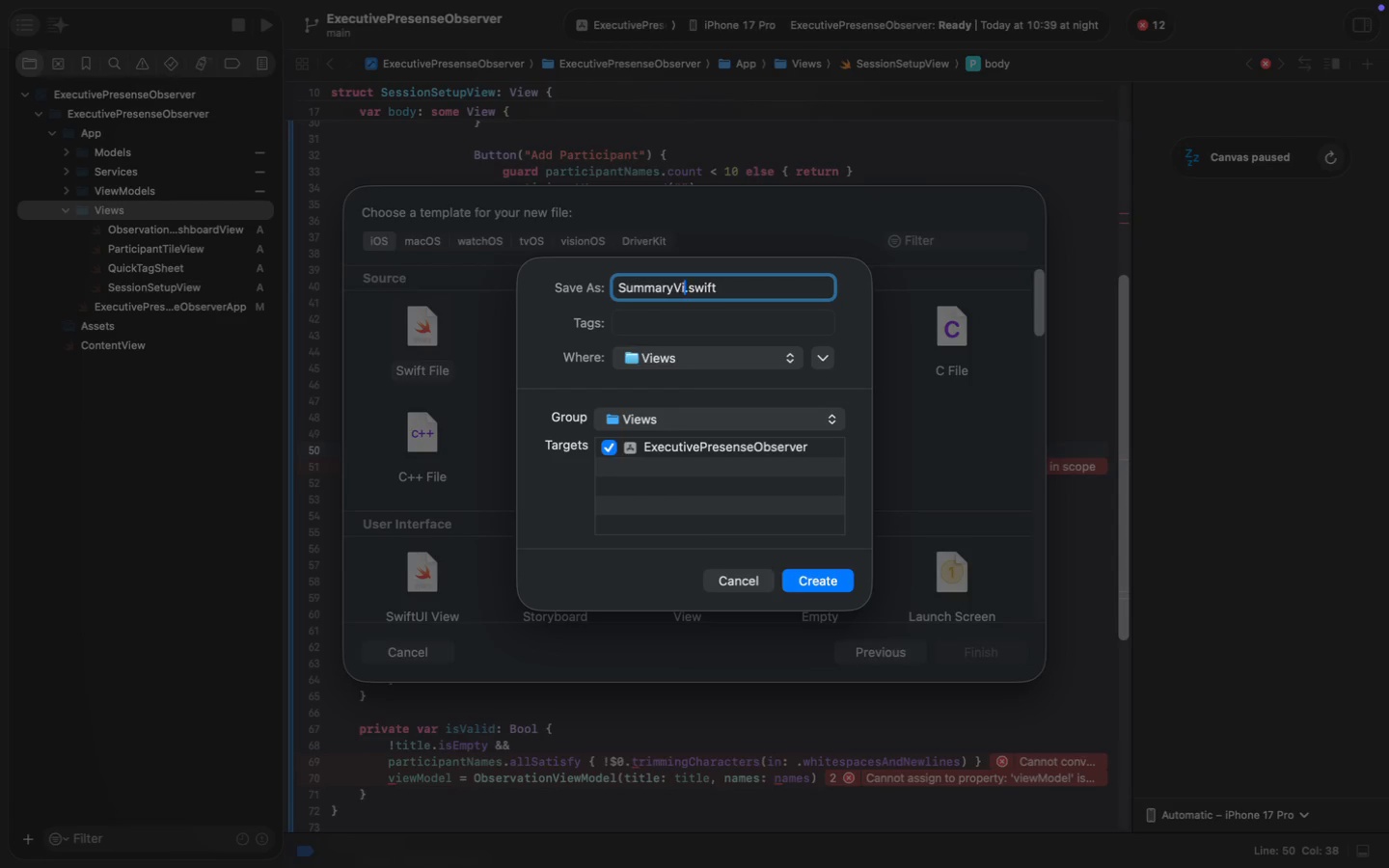 
key(Meta+I)
 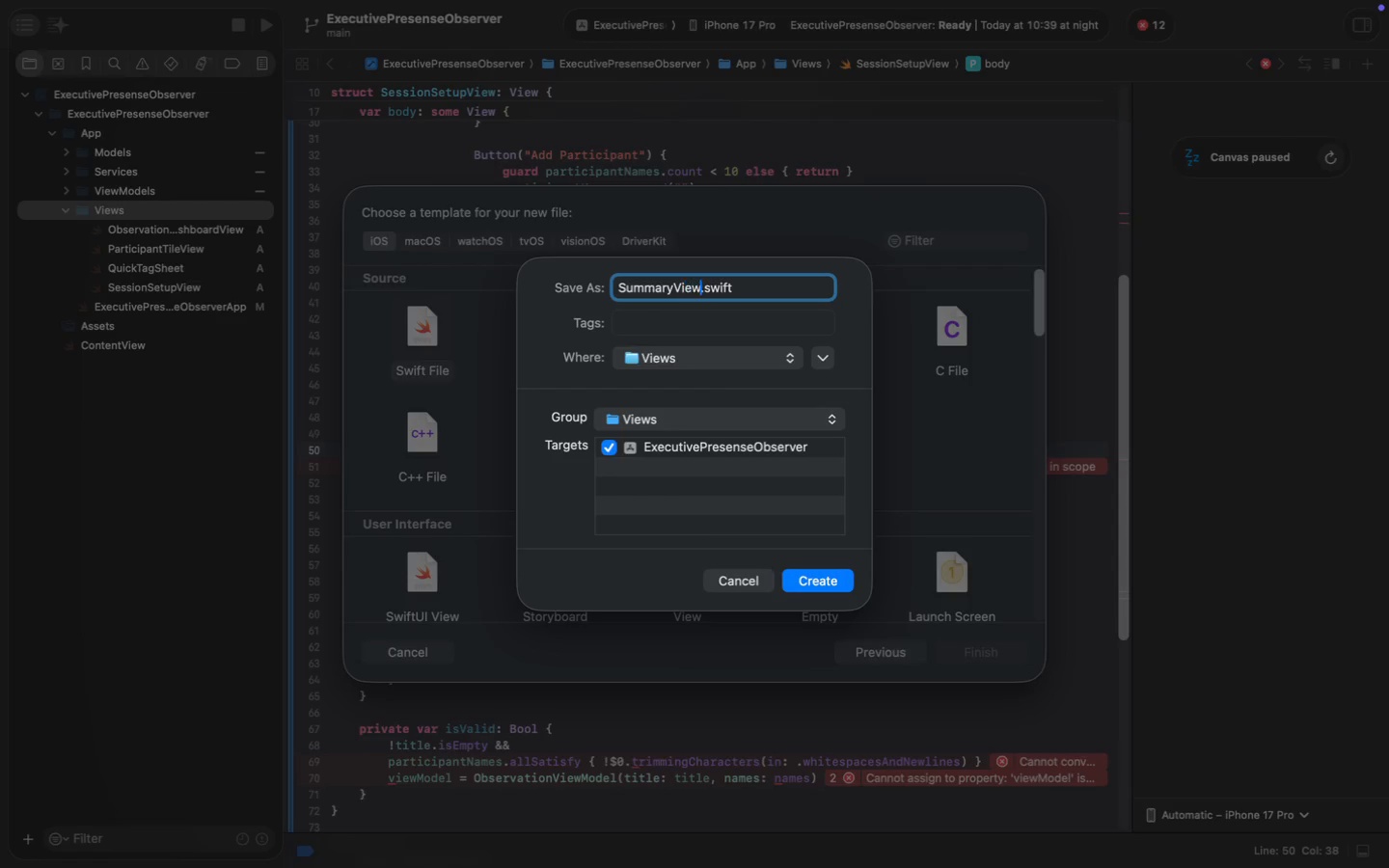 
key(Meta+E)
 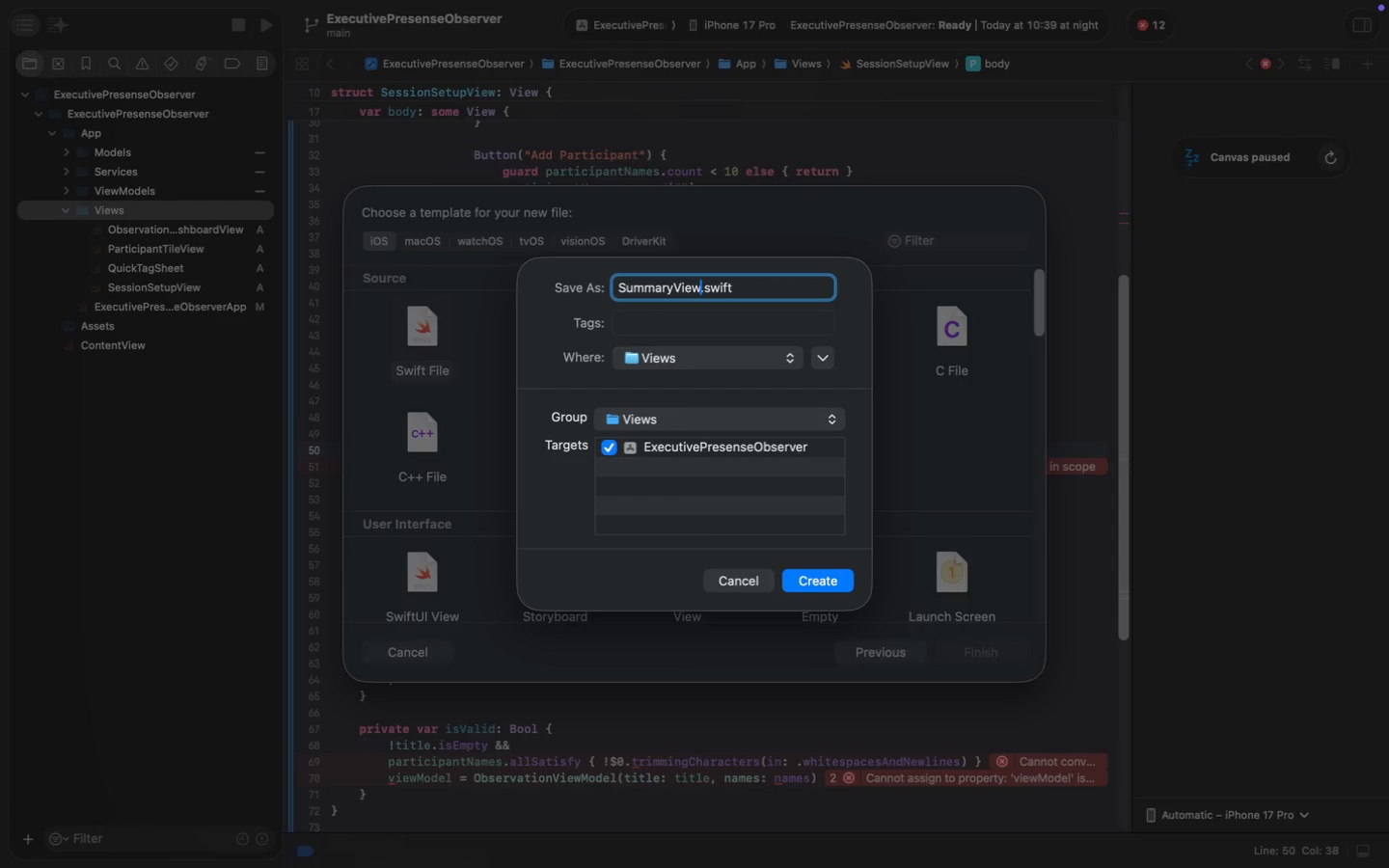 
key(Meta+W)
 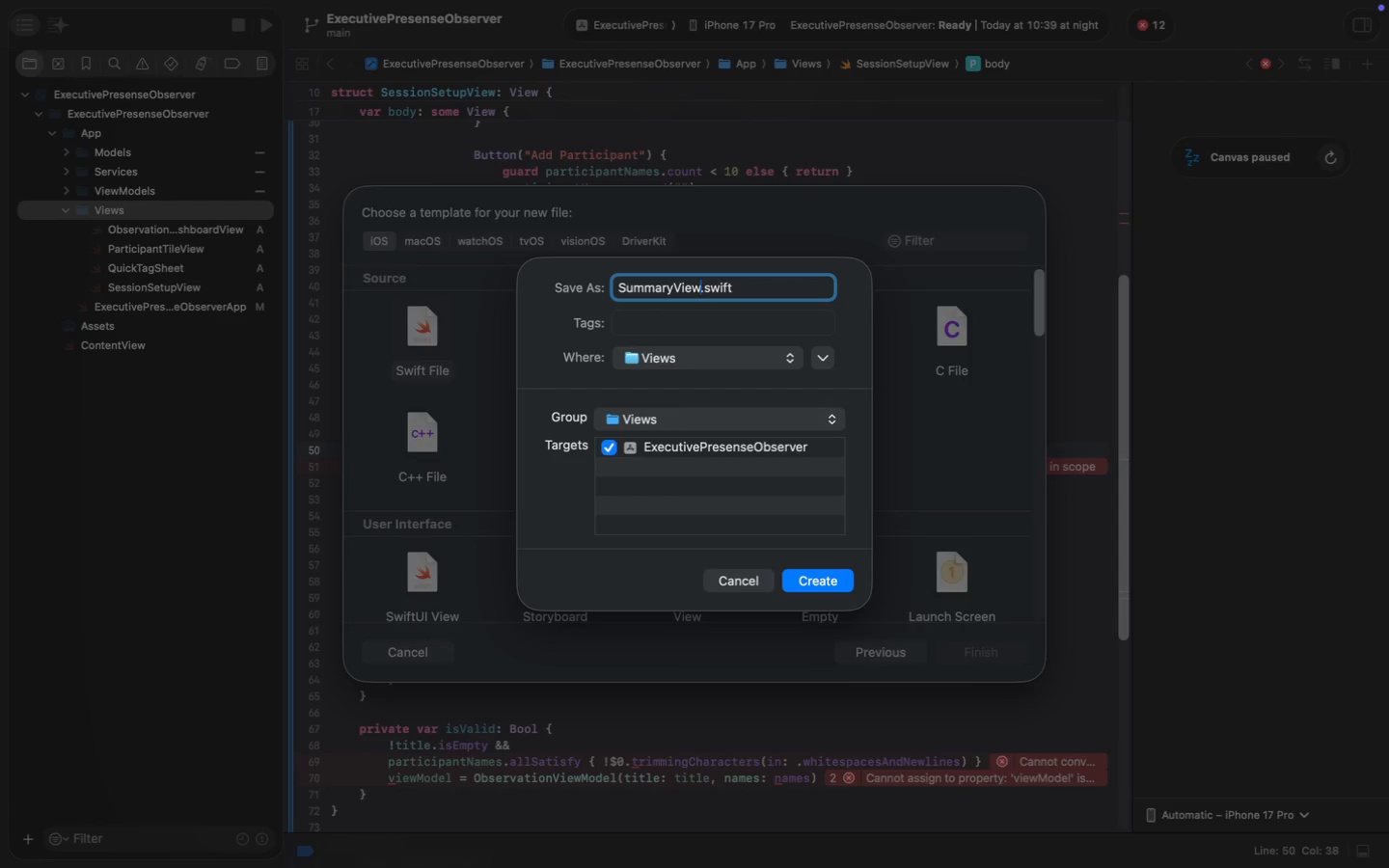 
key(Meta+Enter)
 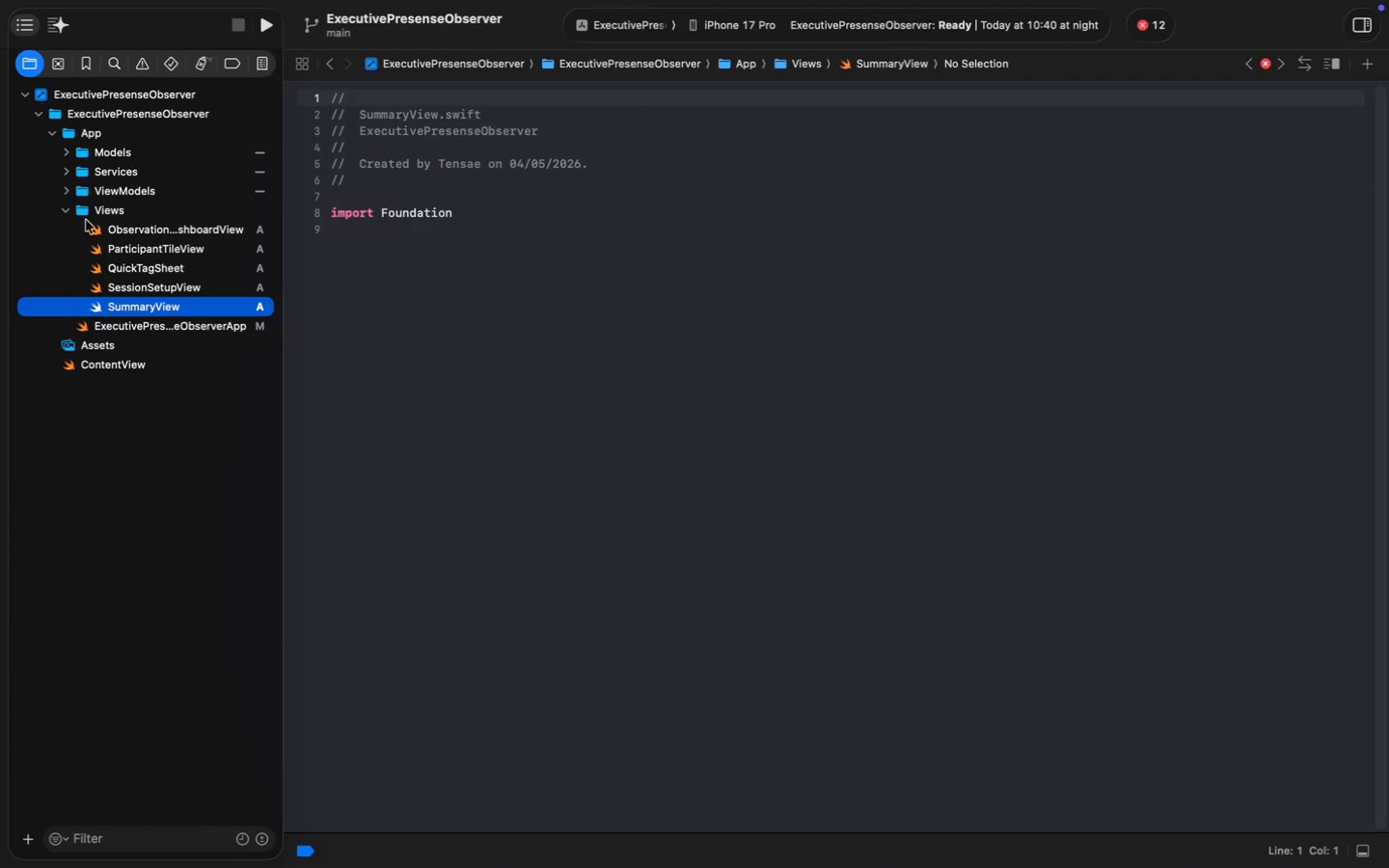 
double_click([421, 218])
 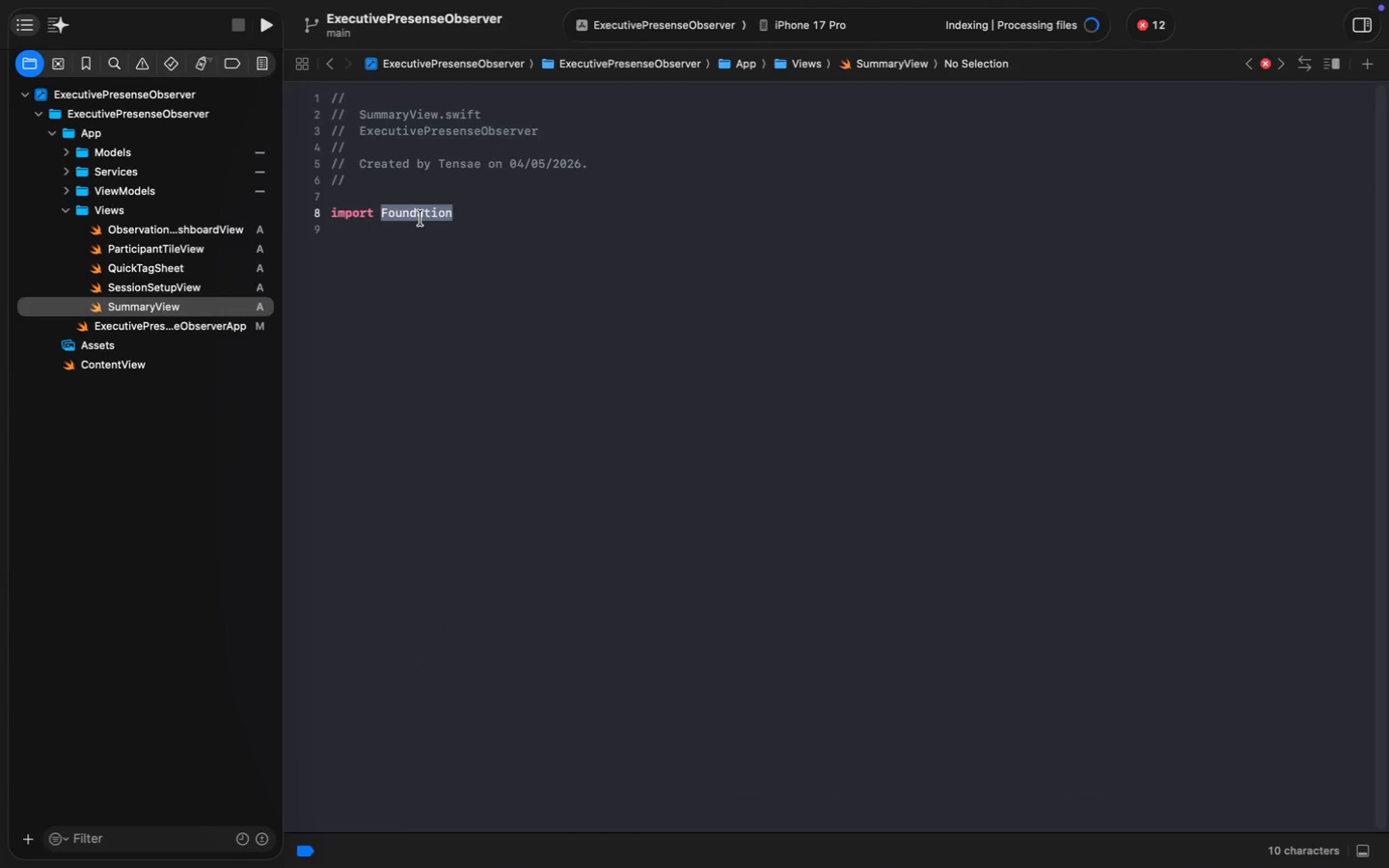 
key(Meta+Shift+S)
 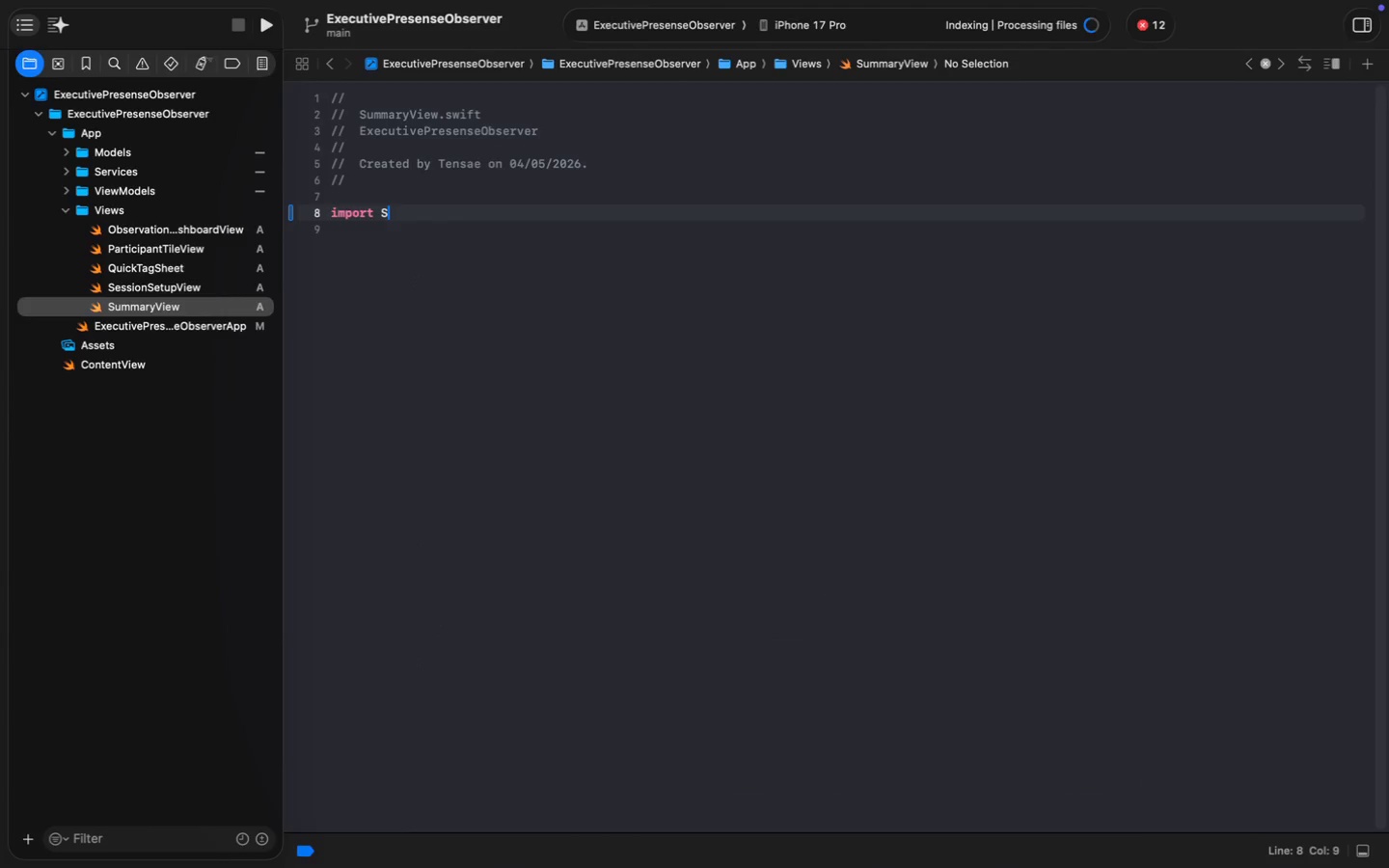 
key(Meta+W)
 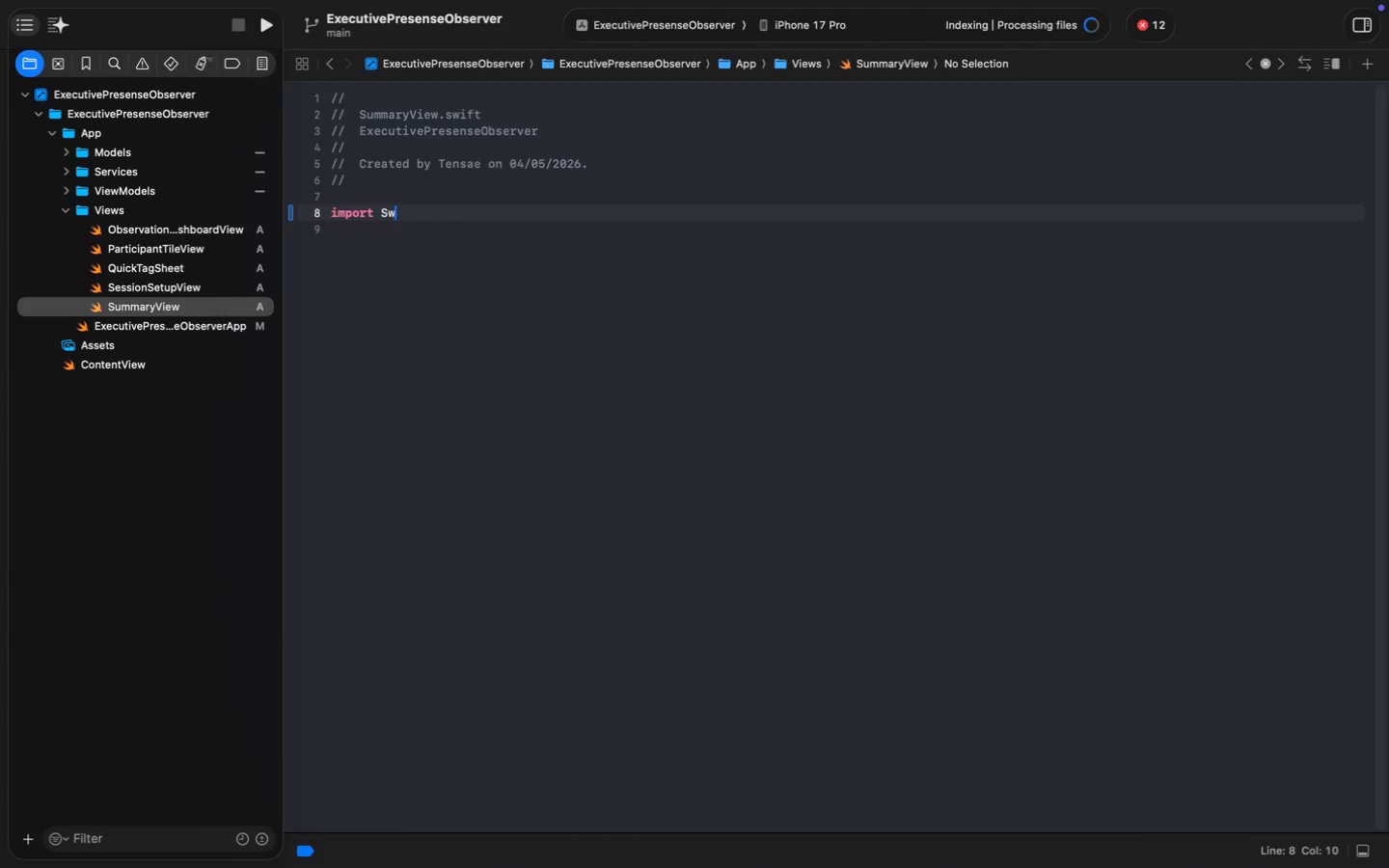 
key(Meta+I)
 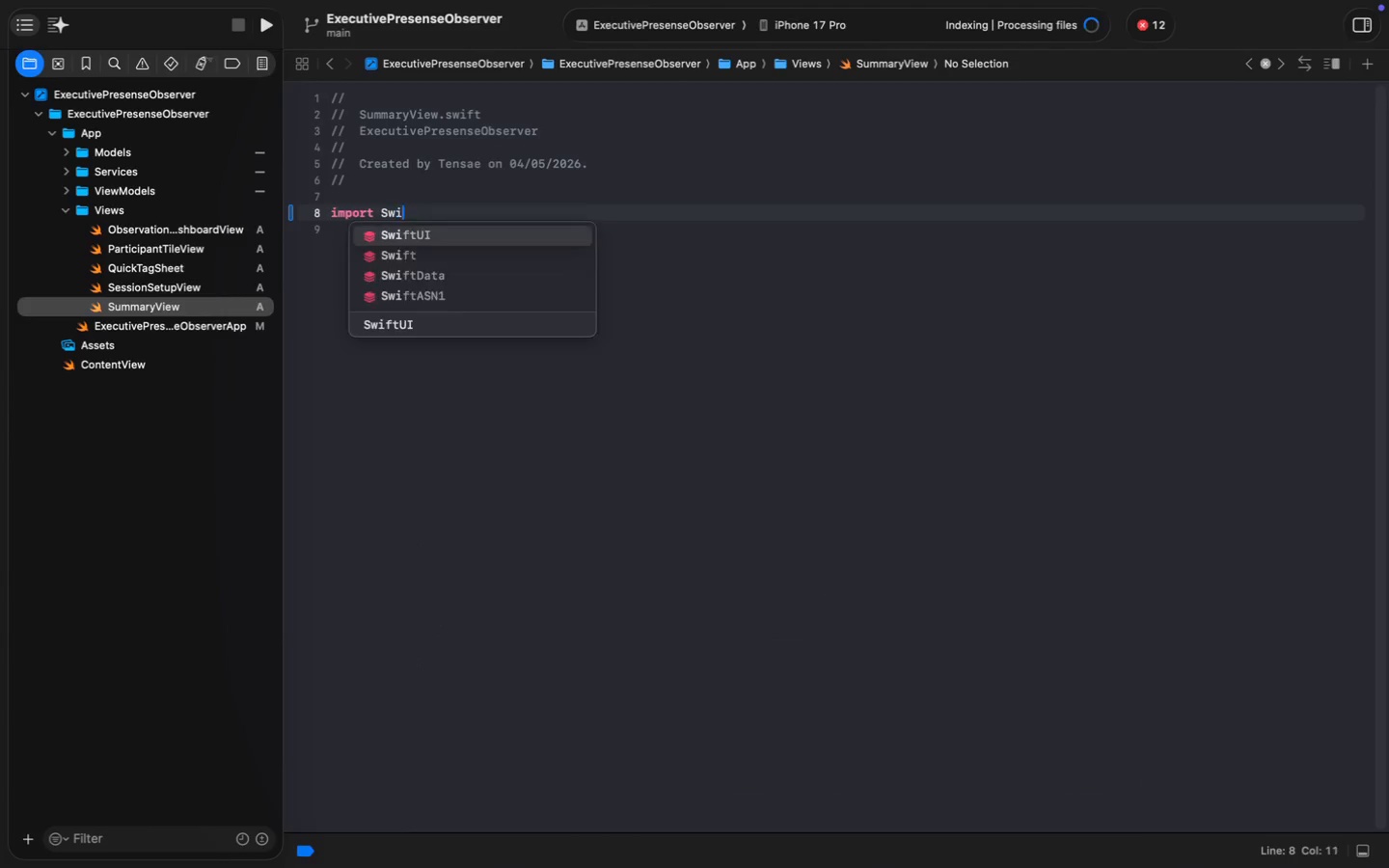 
key(Meta+F)
 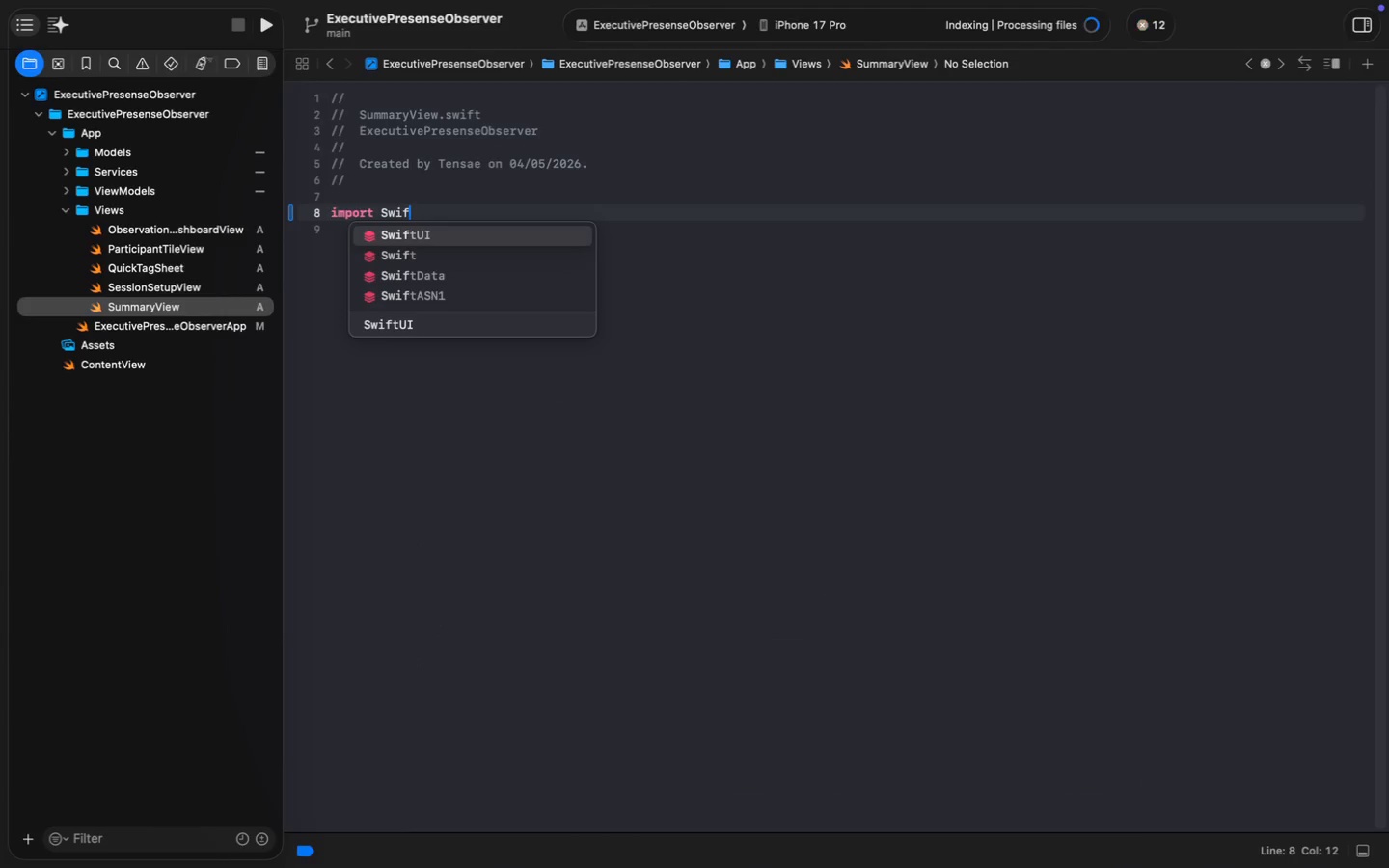 
key(Meta+T)
 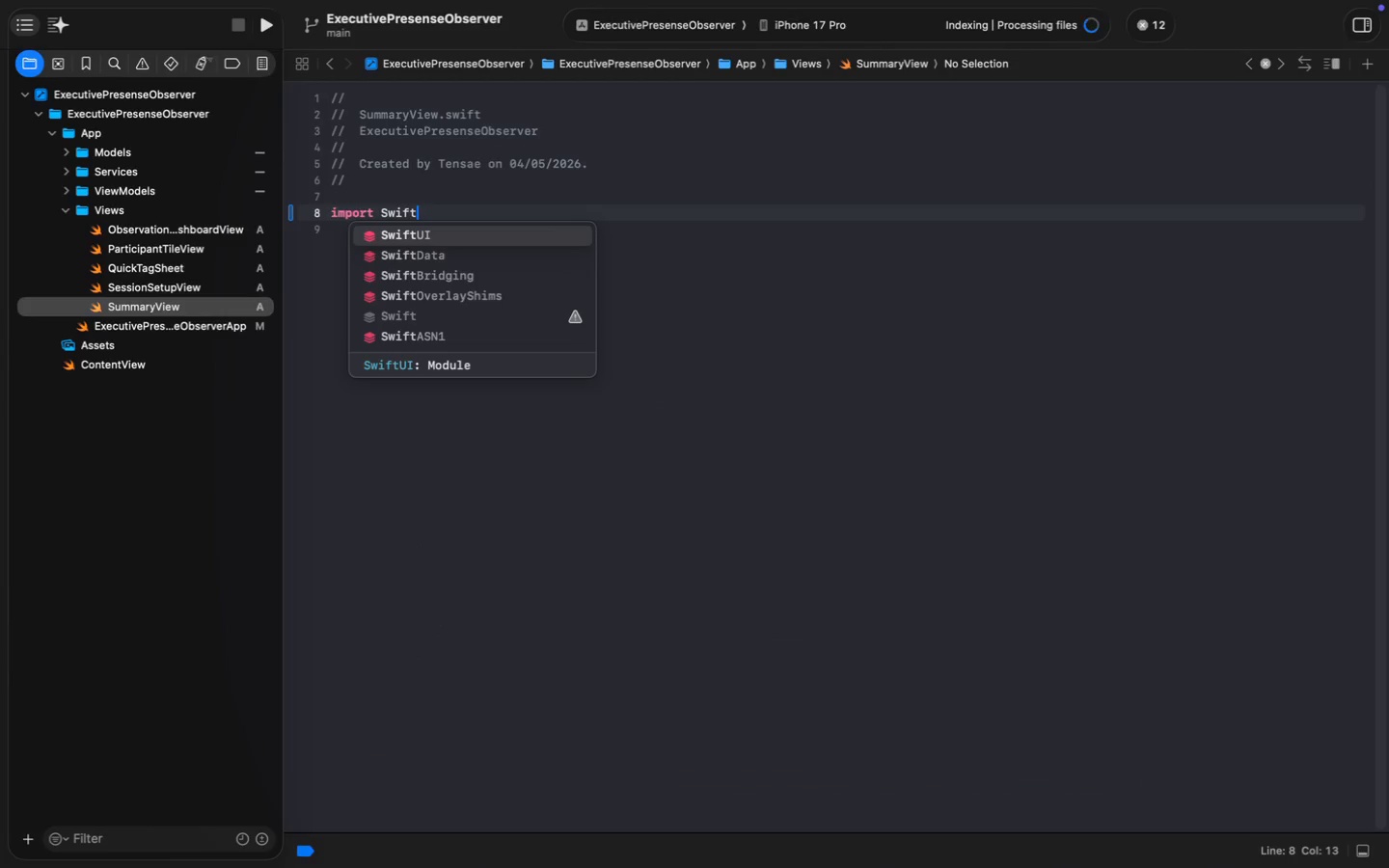 
key(Meta+Enter)
 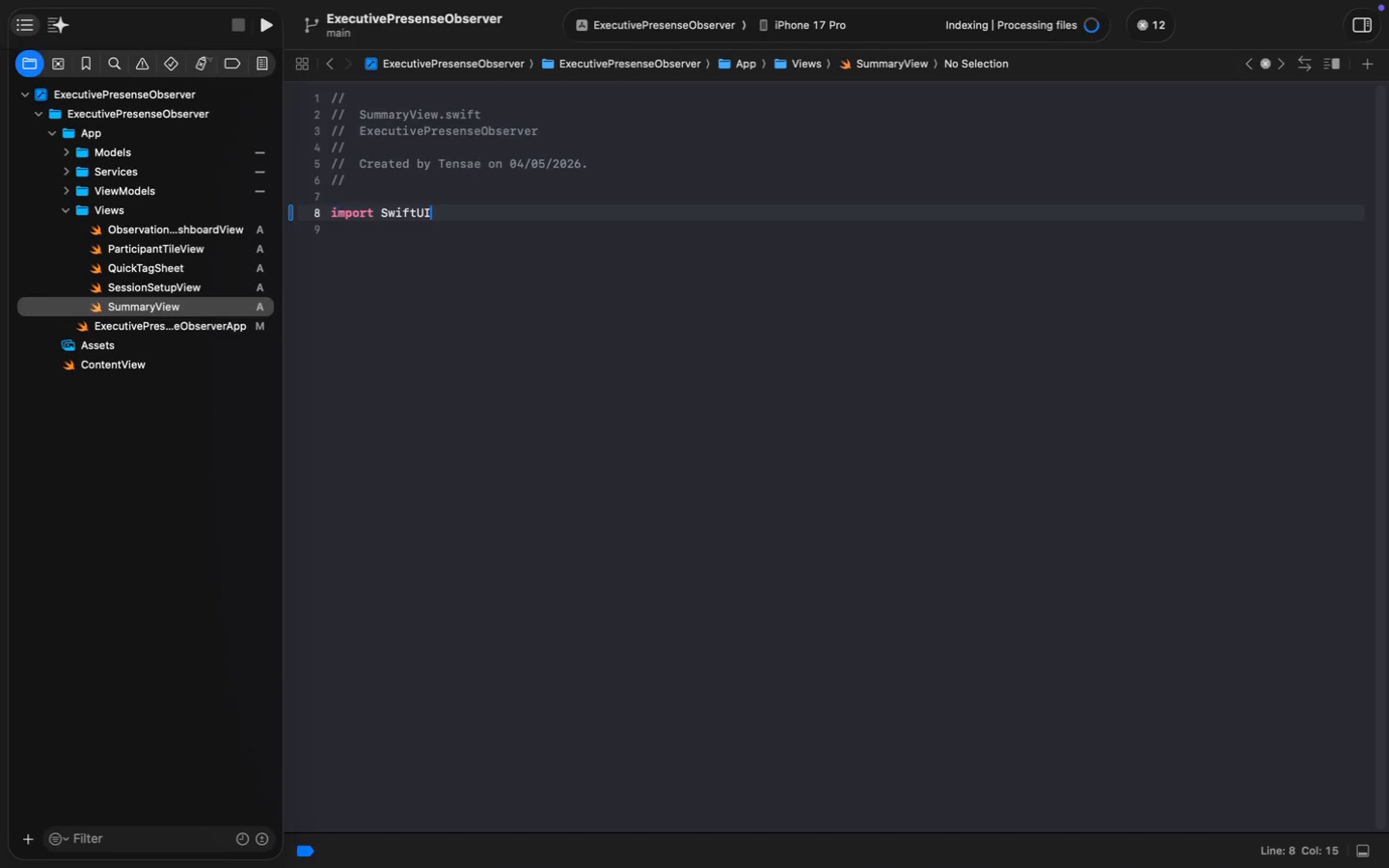 
key(Meta+Enter)
 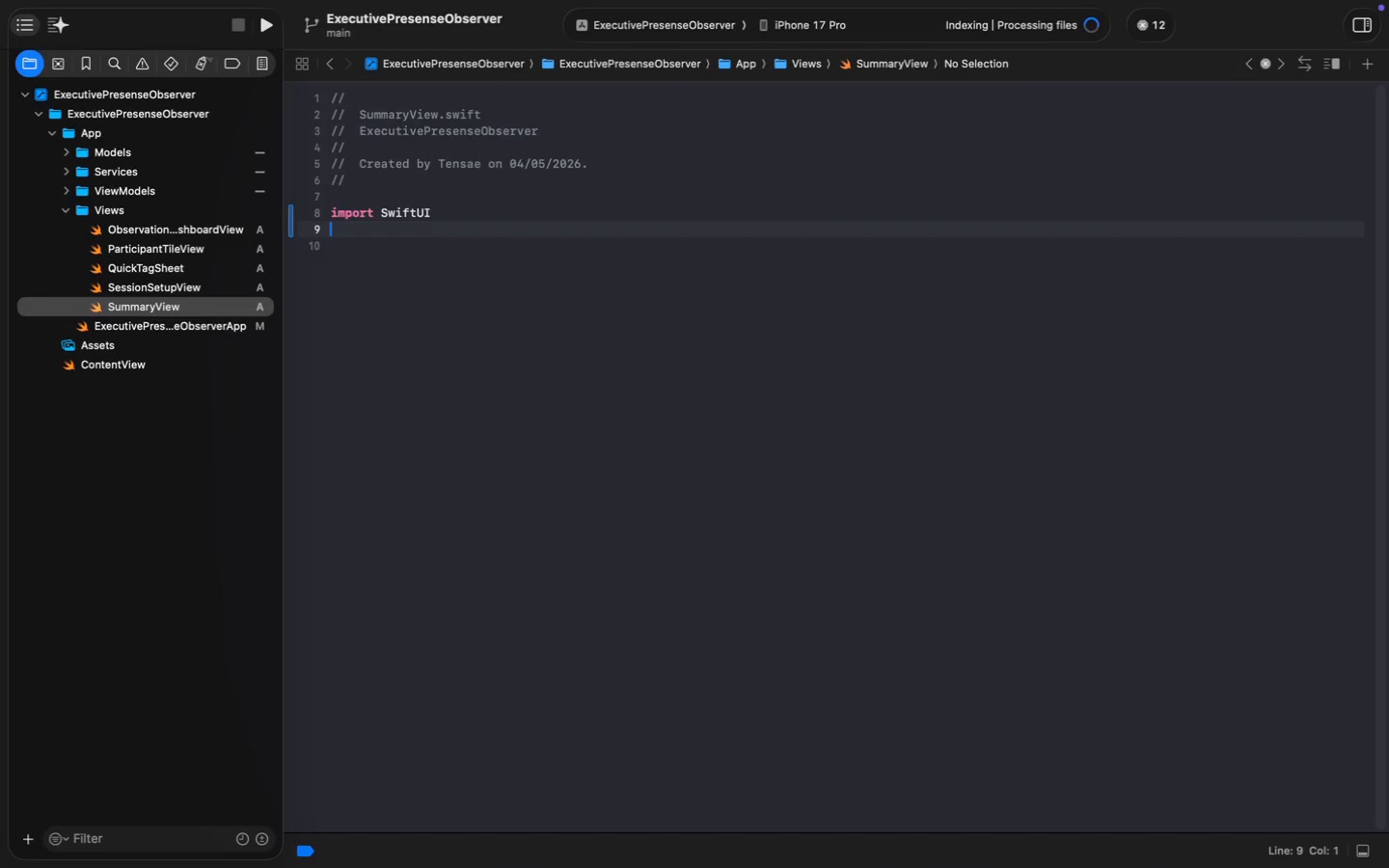 
key(Meta+I)
 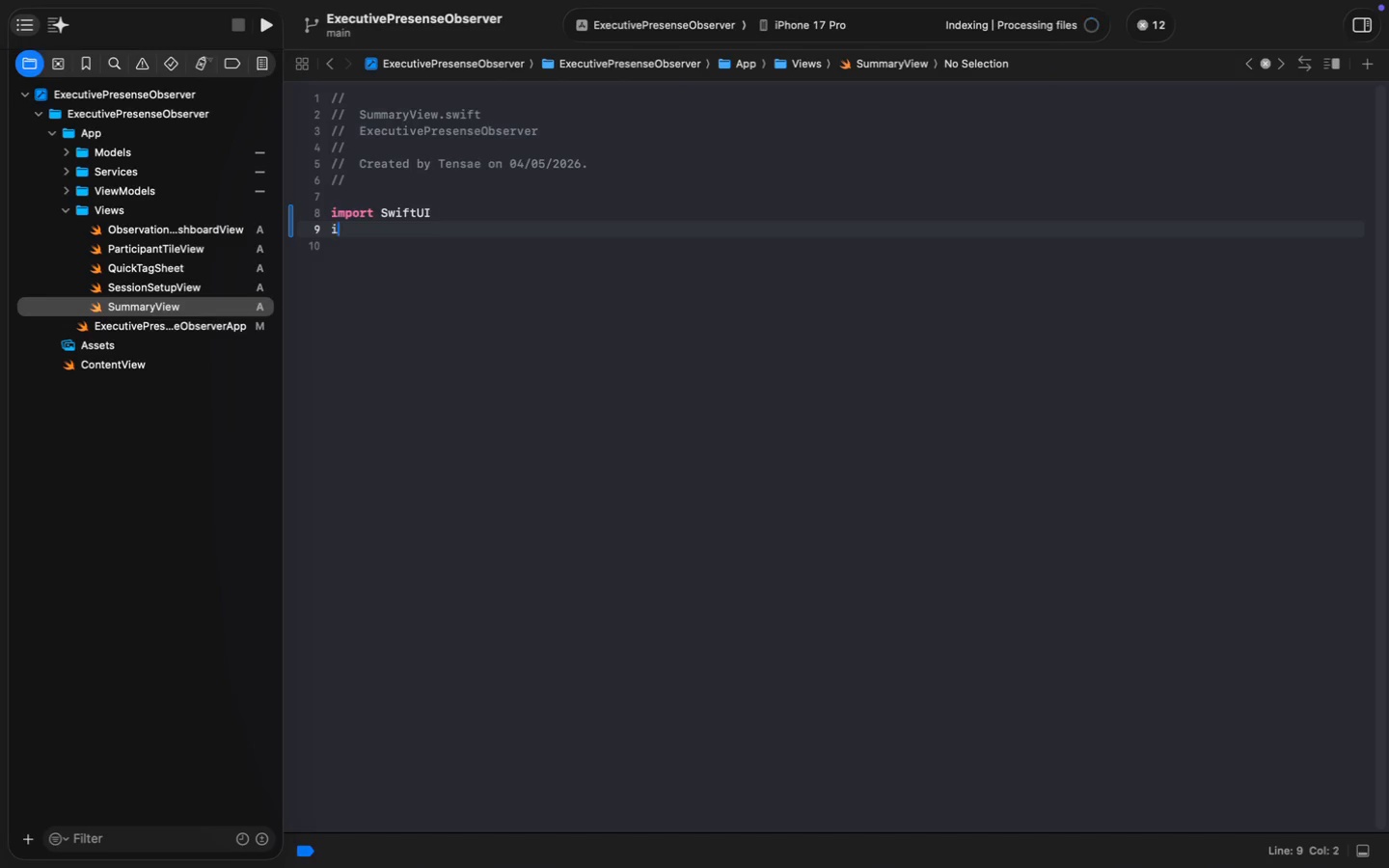 
key(Meta+M)
 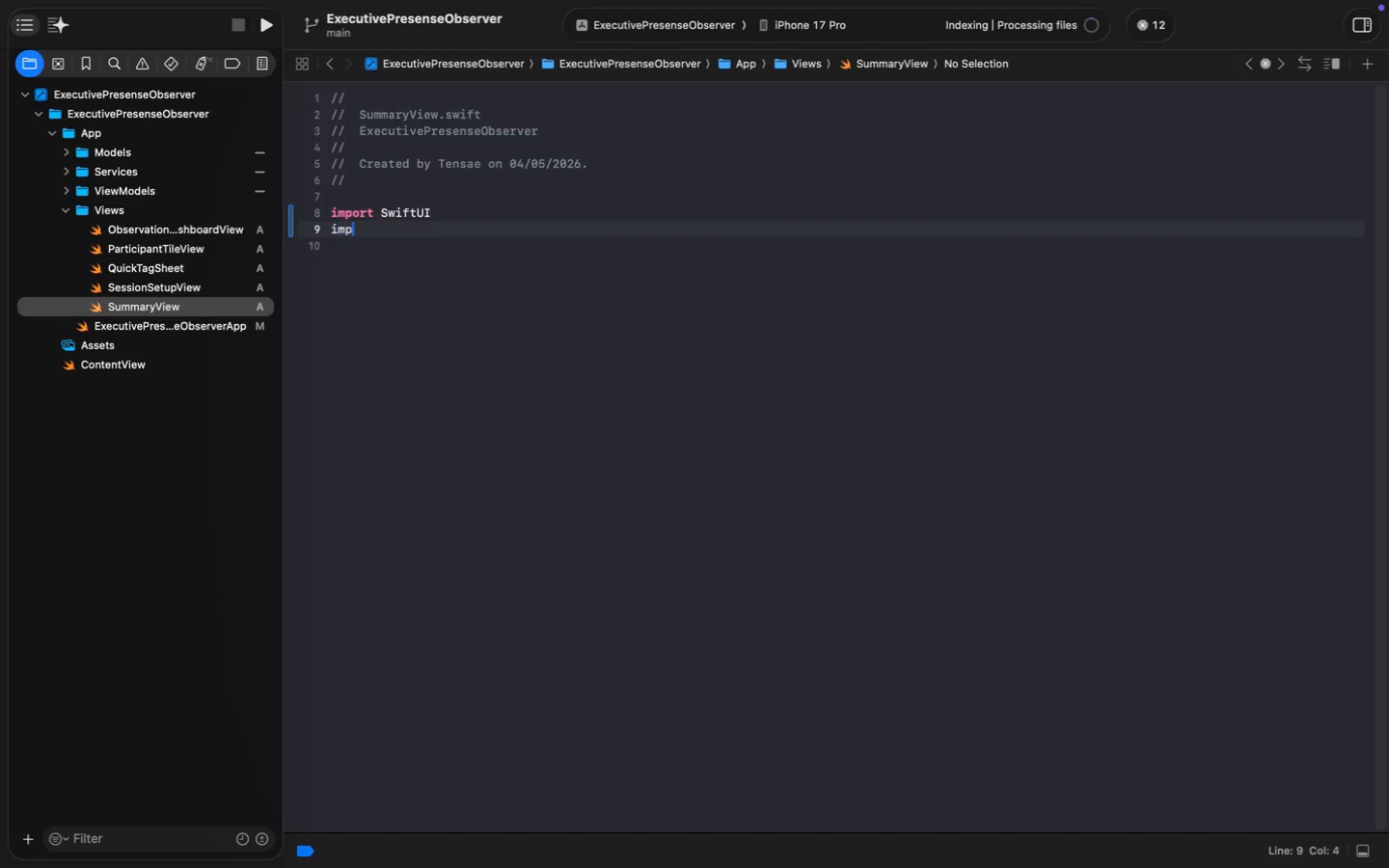 
key(Meta+P)
 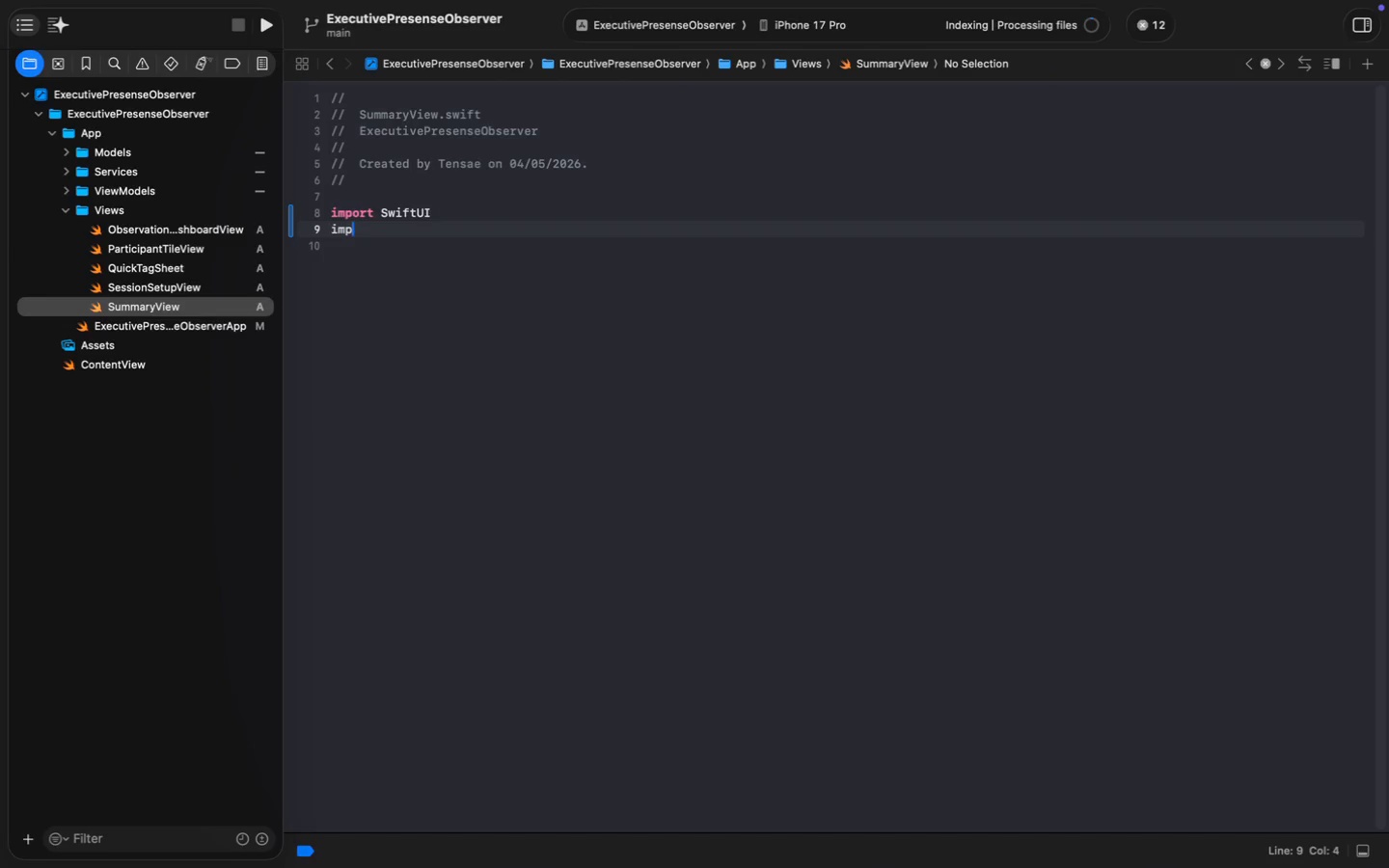 
key(Meta+O)
 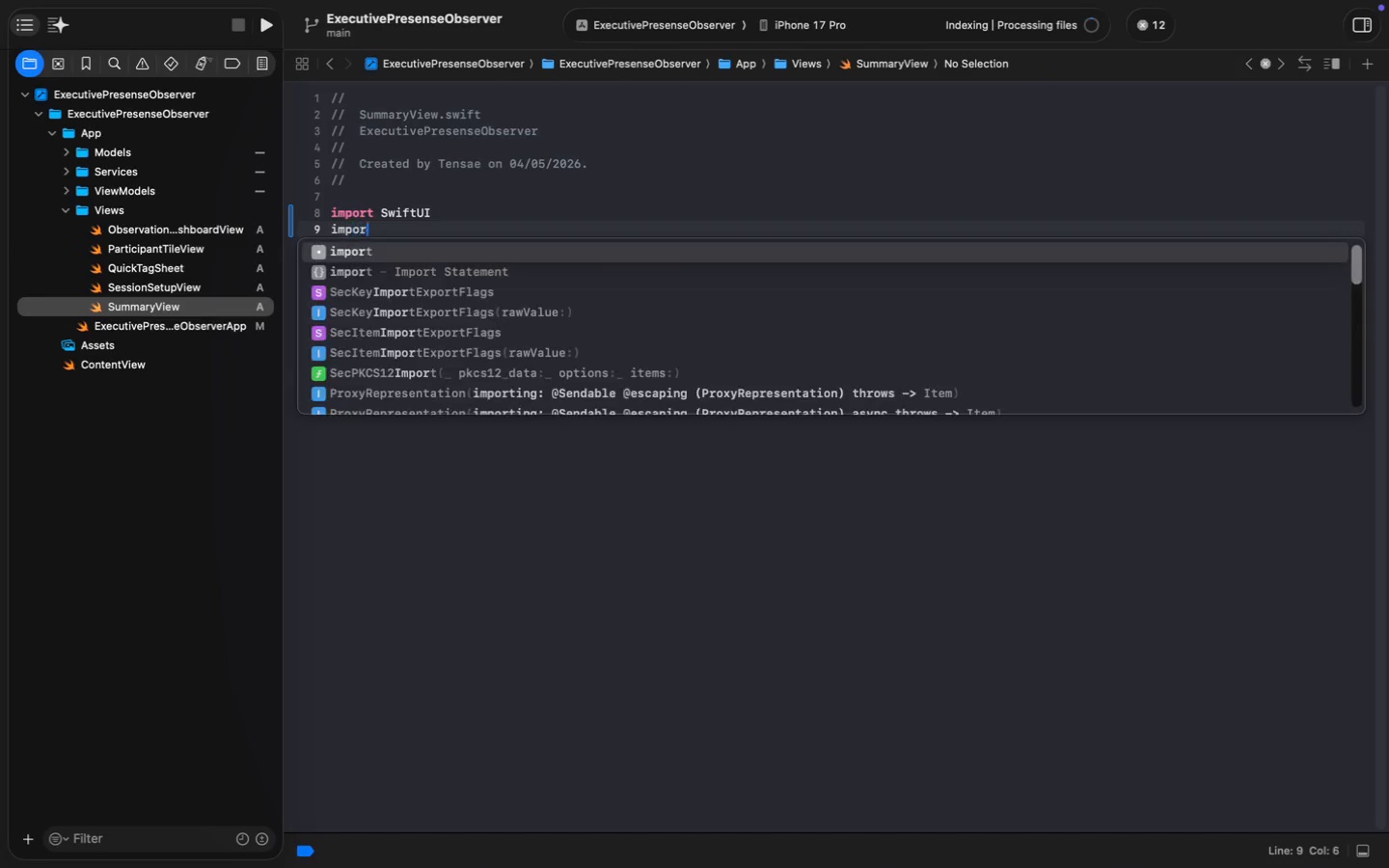 
key(Meta+R)
 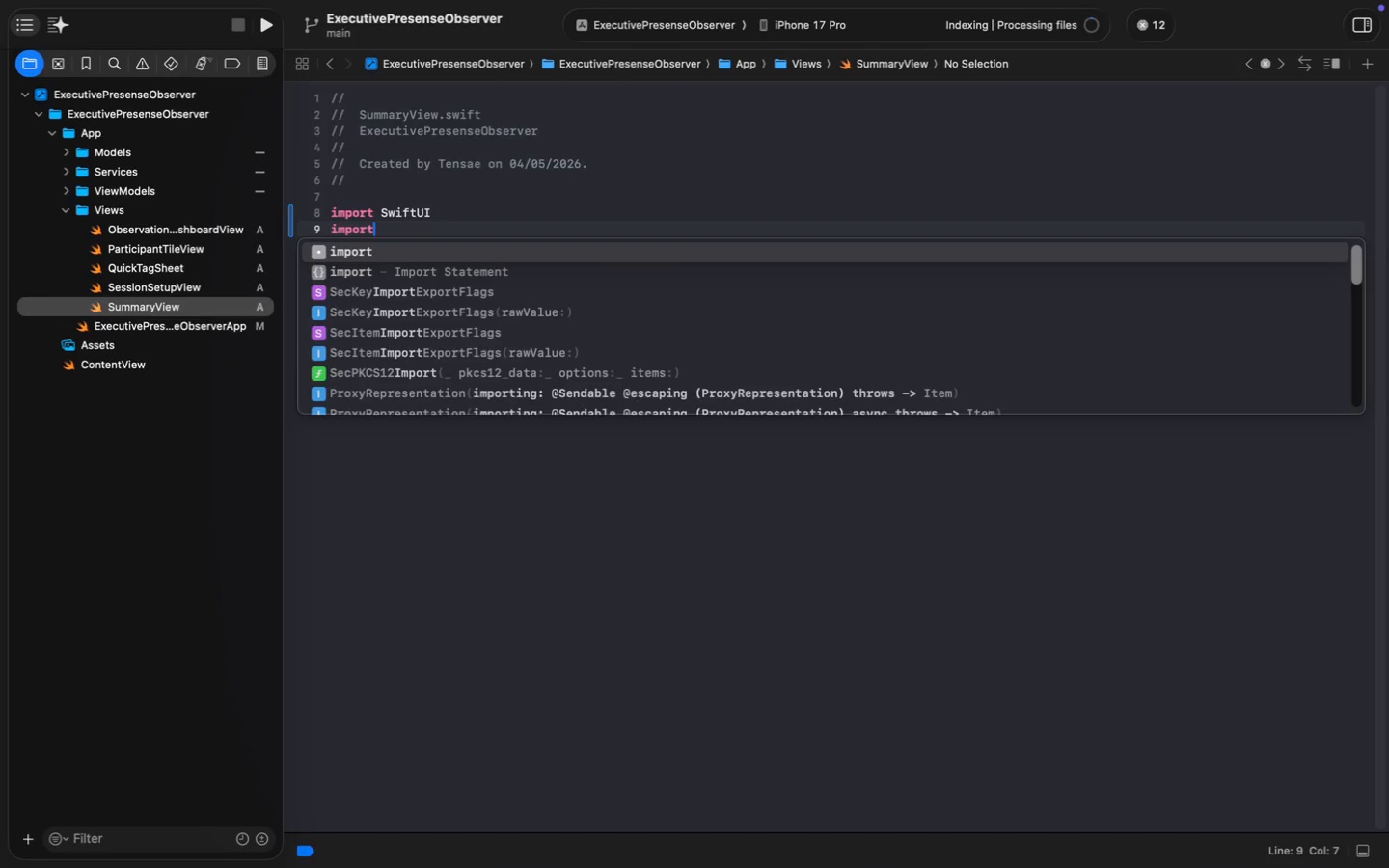 
key(Meta+T)
 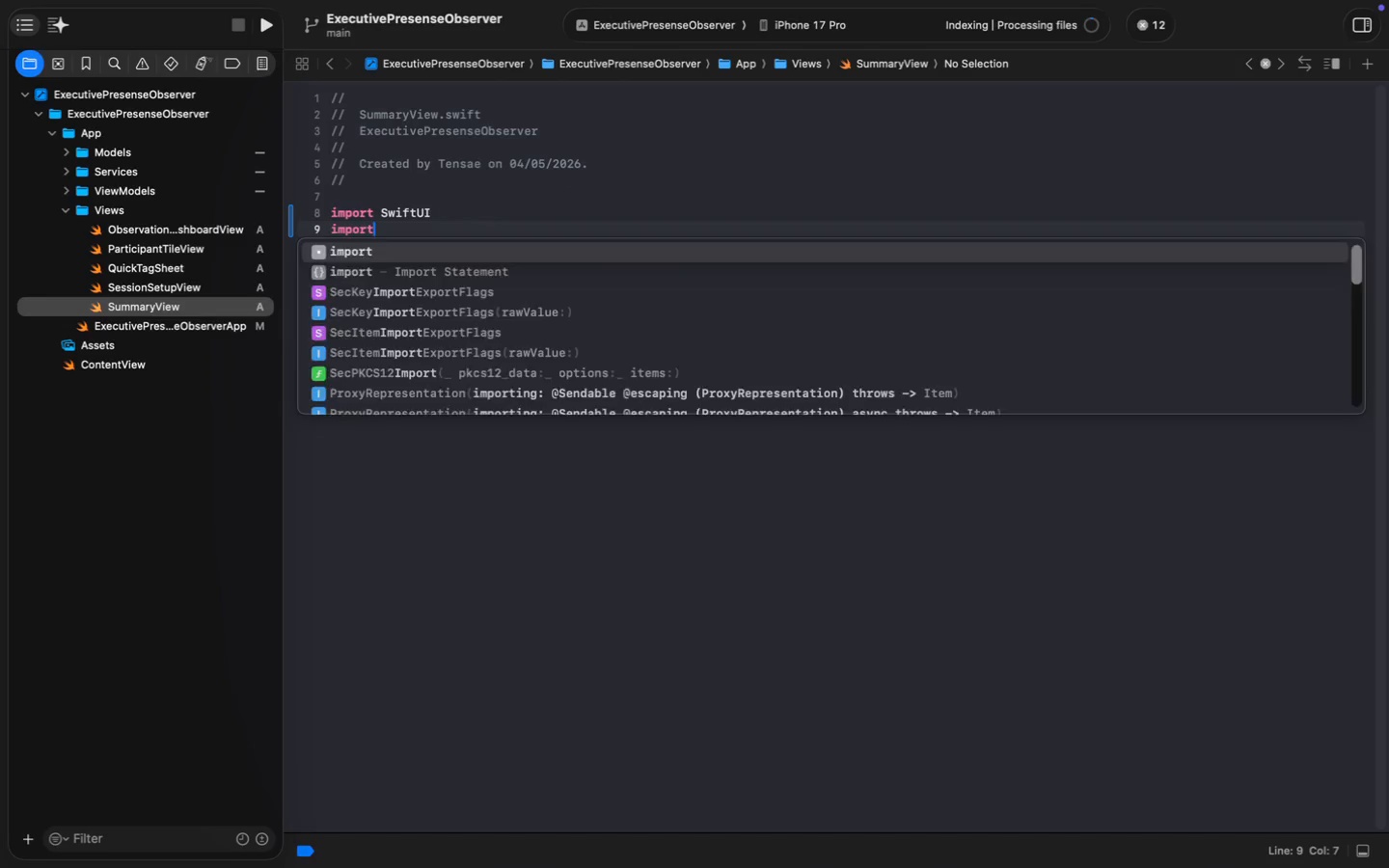 
key(Meta+Space)
 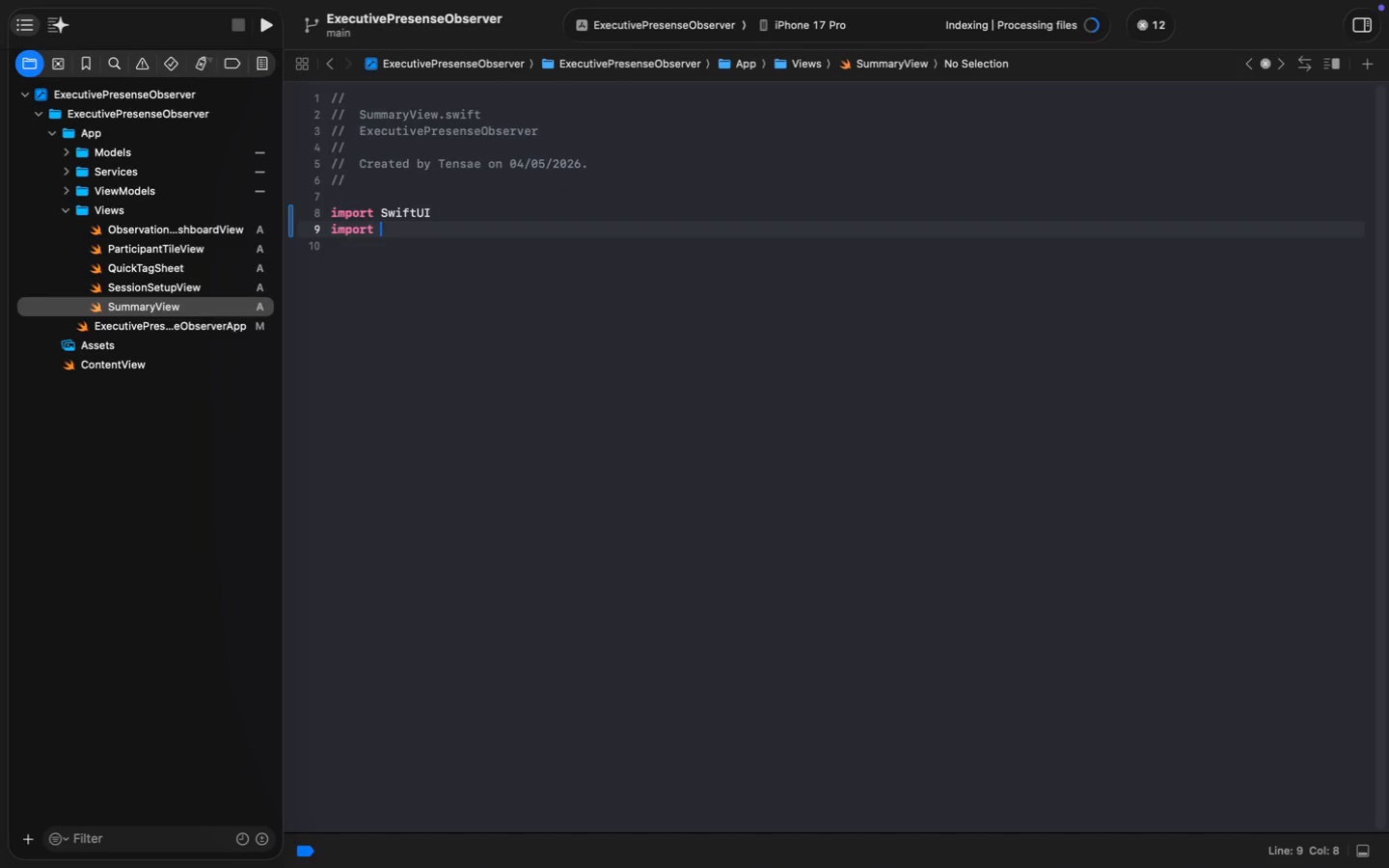 
key(Meta+Shift+C)
 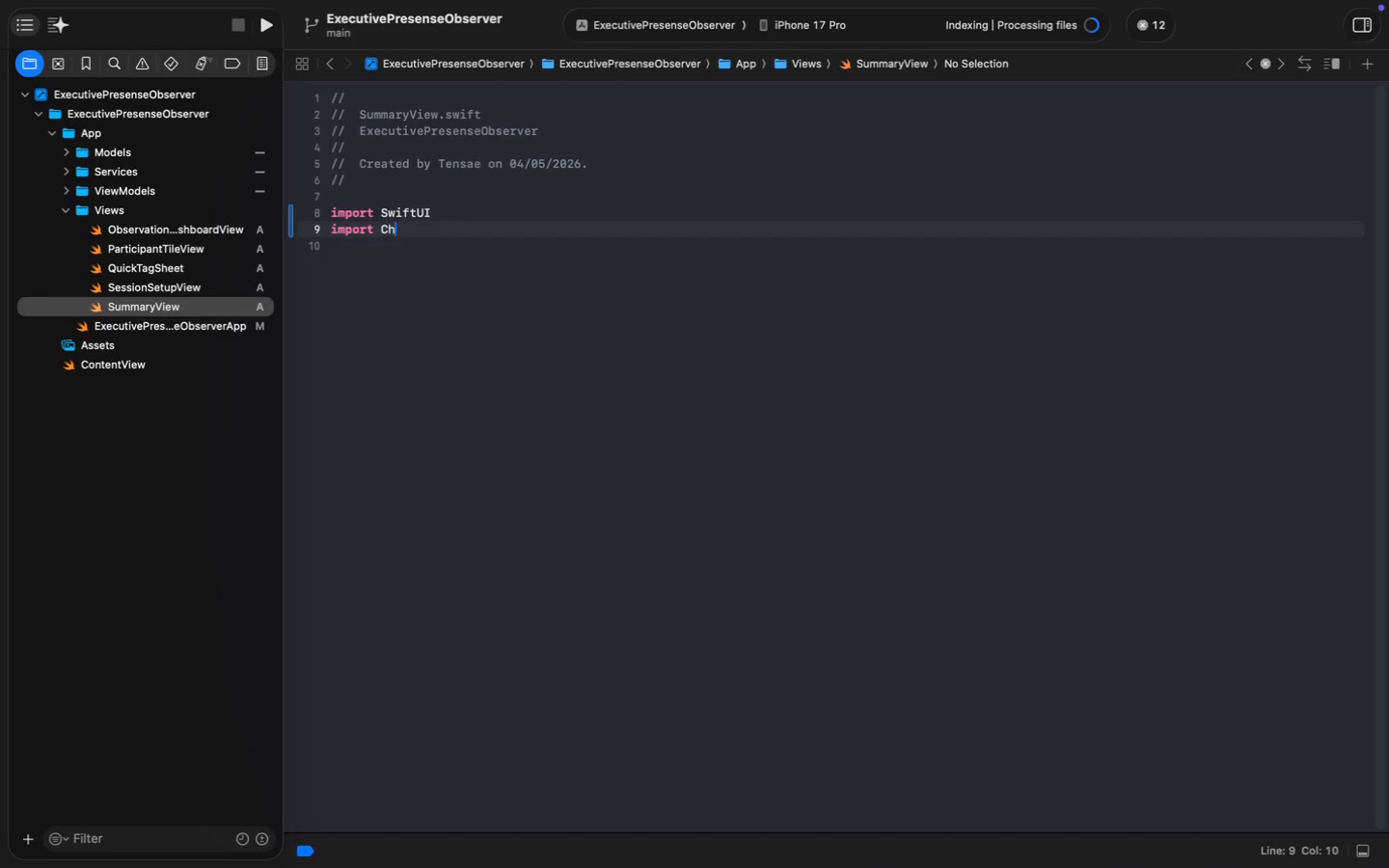 
key(Meta+H)
 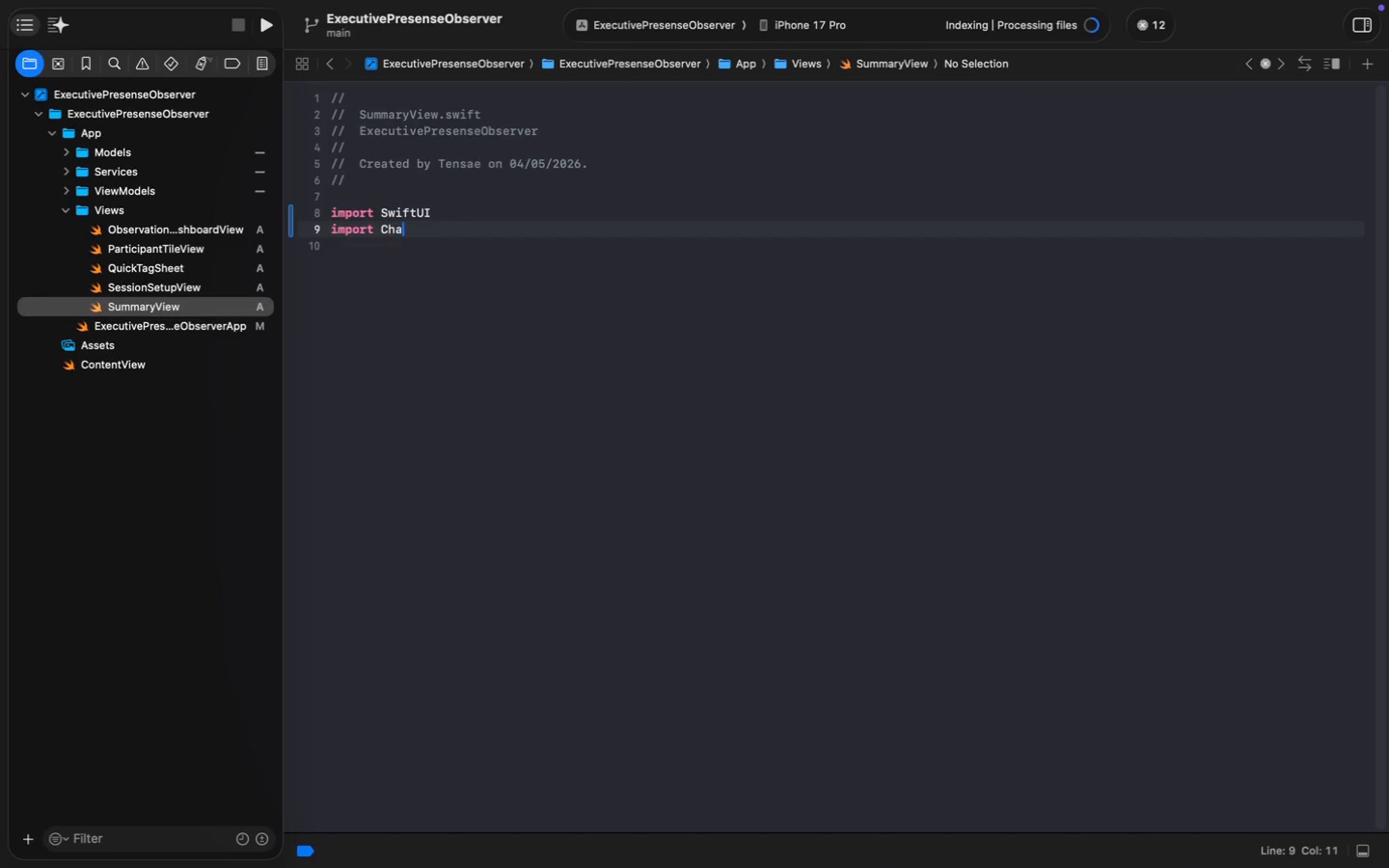 
key(Meta+A)
 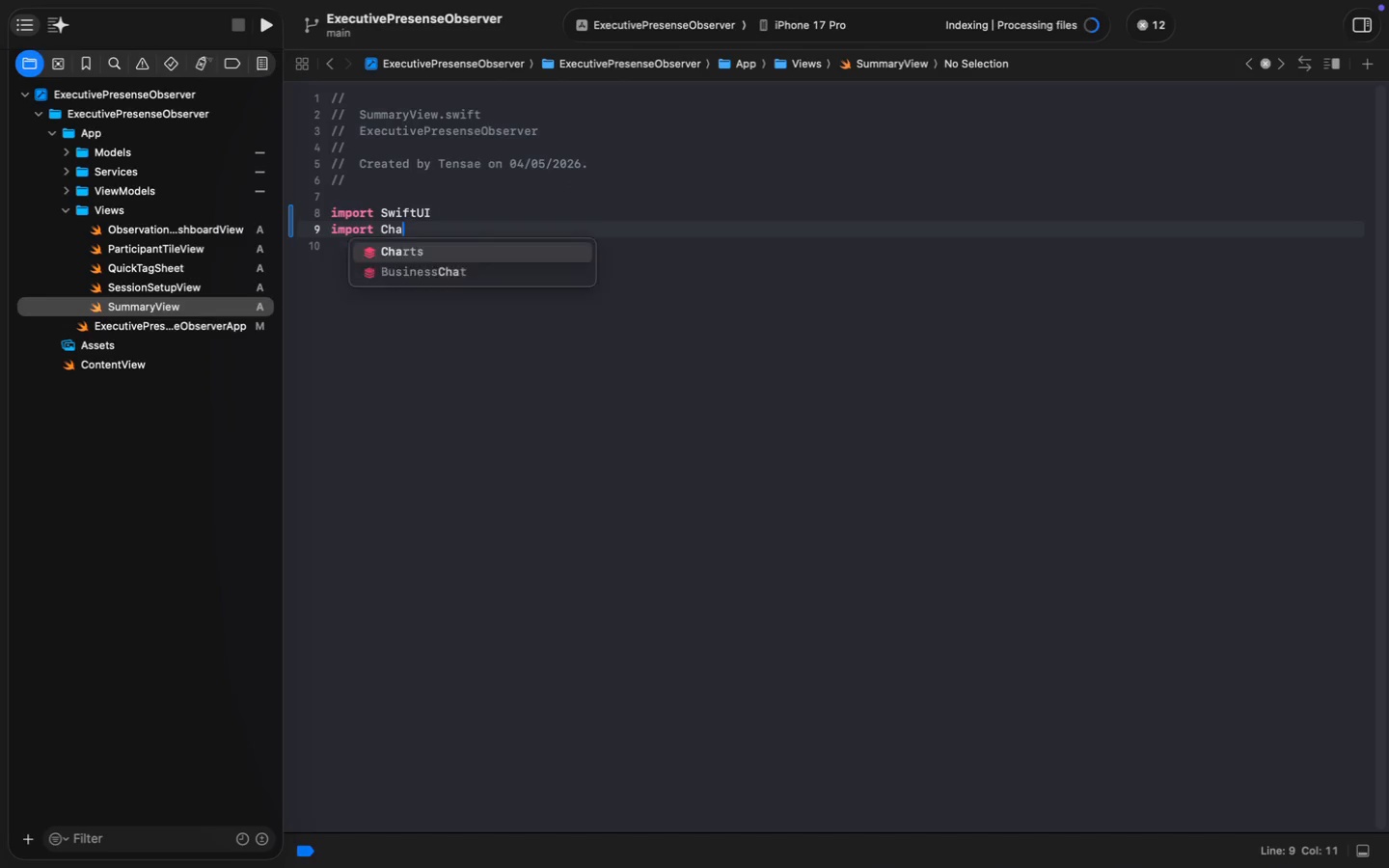 
key(Meta+R)
 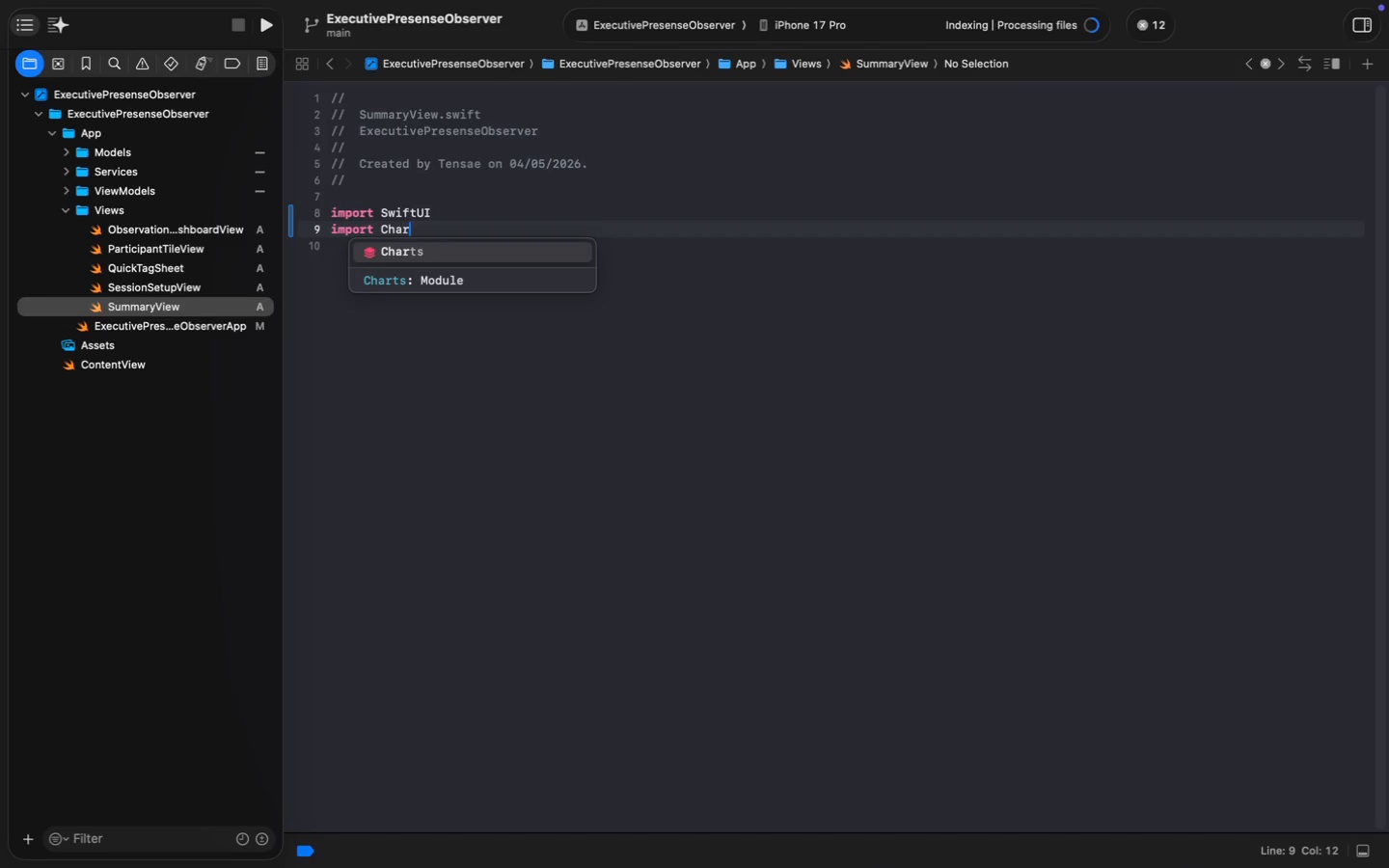 
key(Meta+T)
 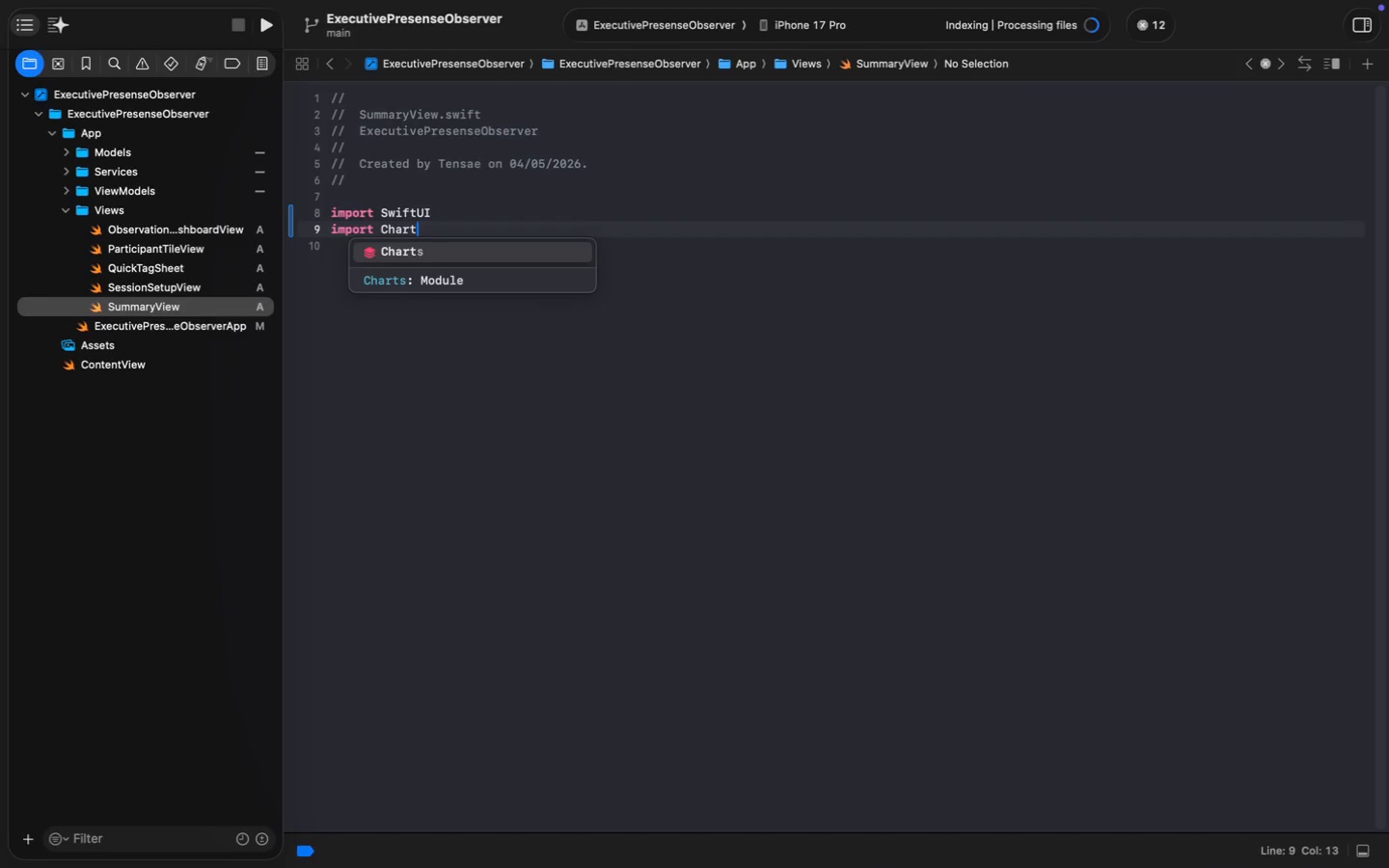 
key(Meta+S)
 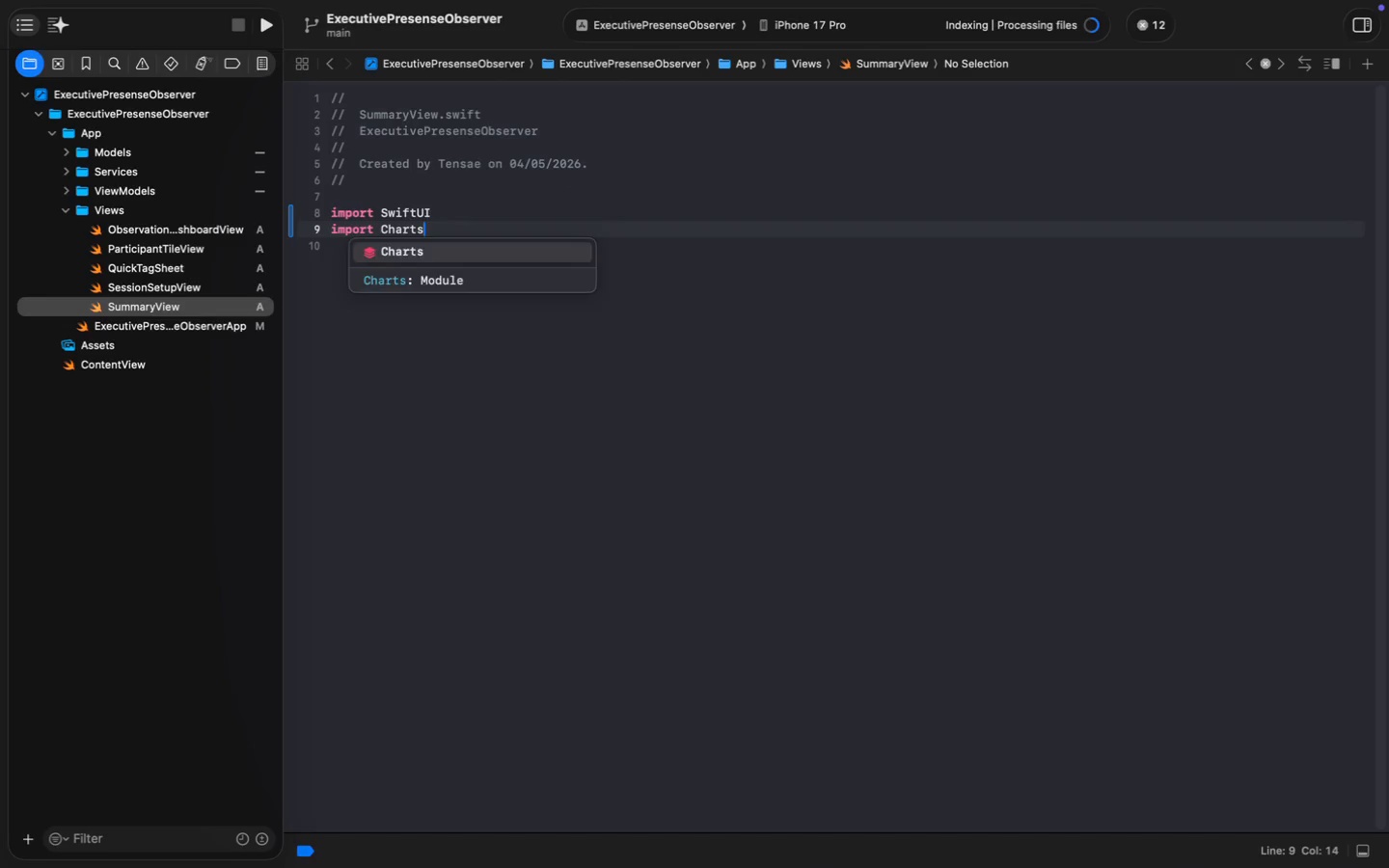 
key(Meta+Enter)
 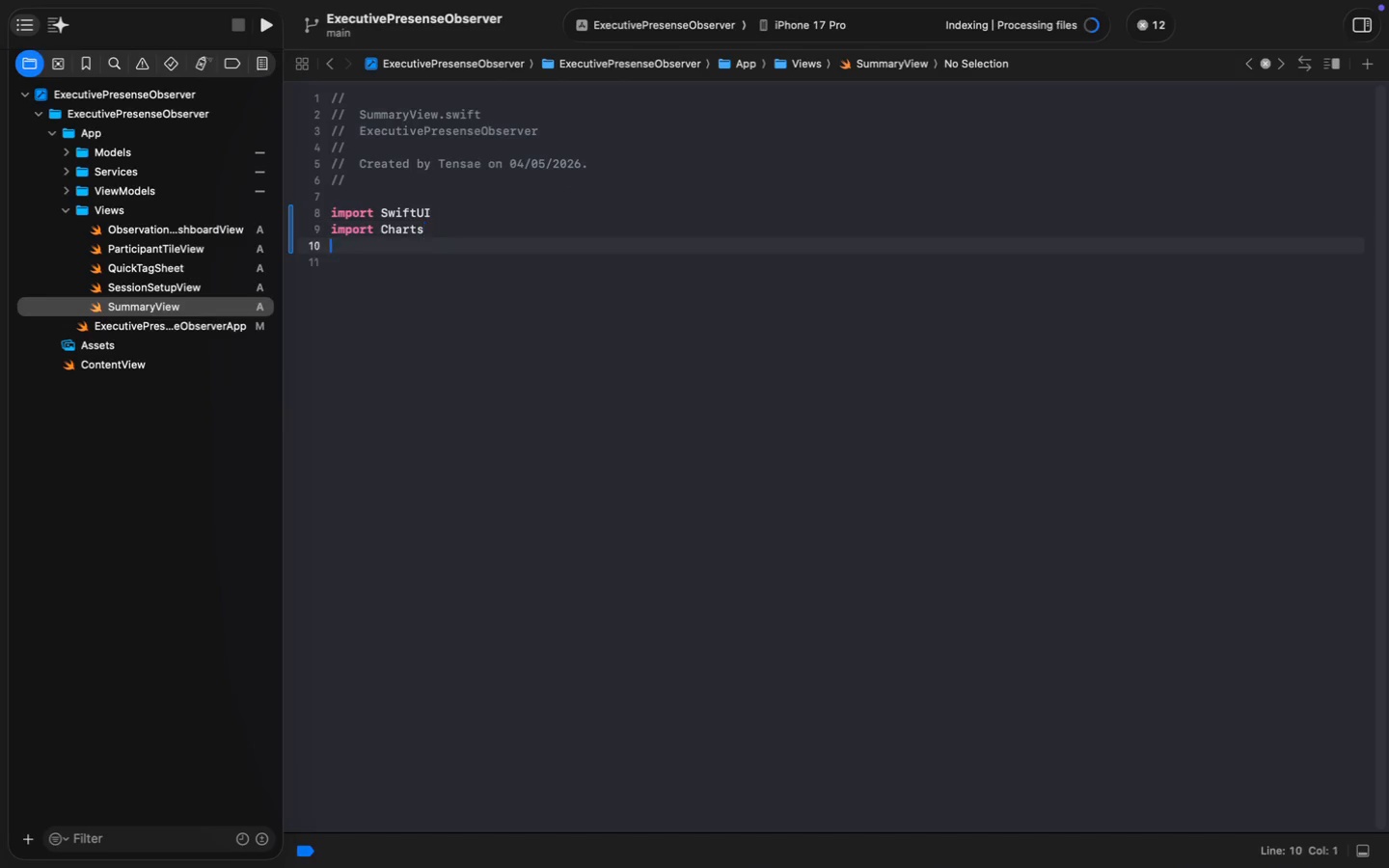 
key(Meta+Enter)
 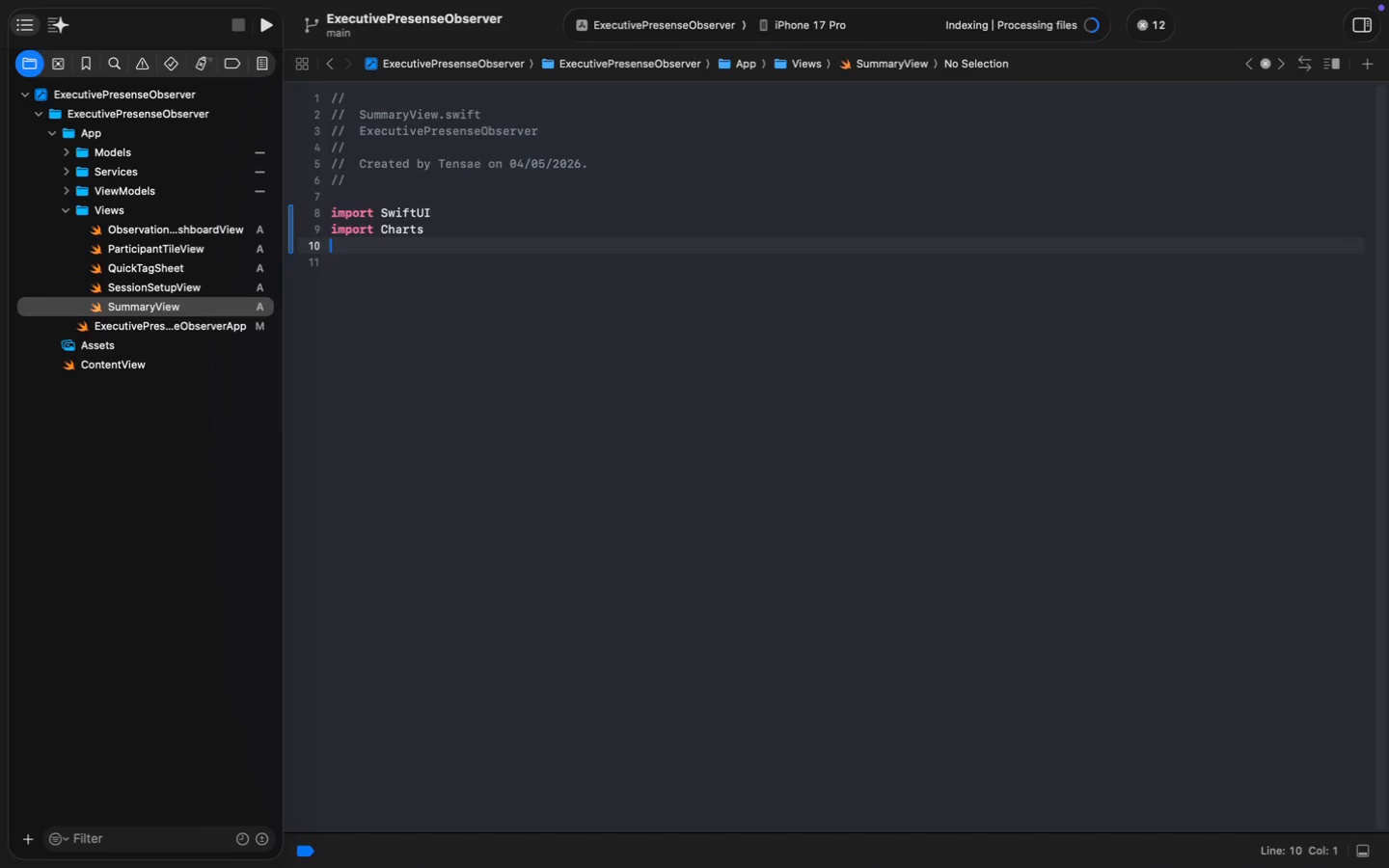 
key(Meta+I)
 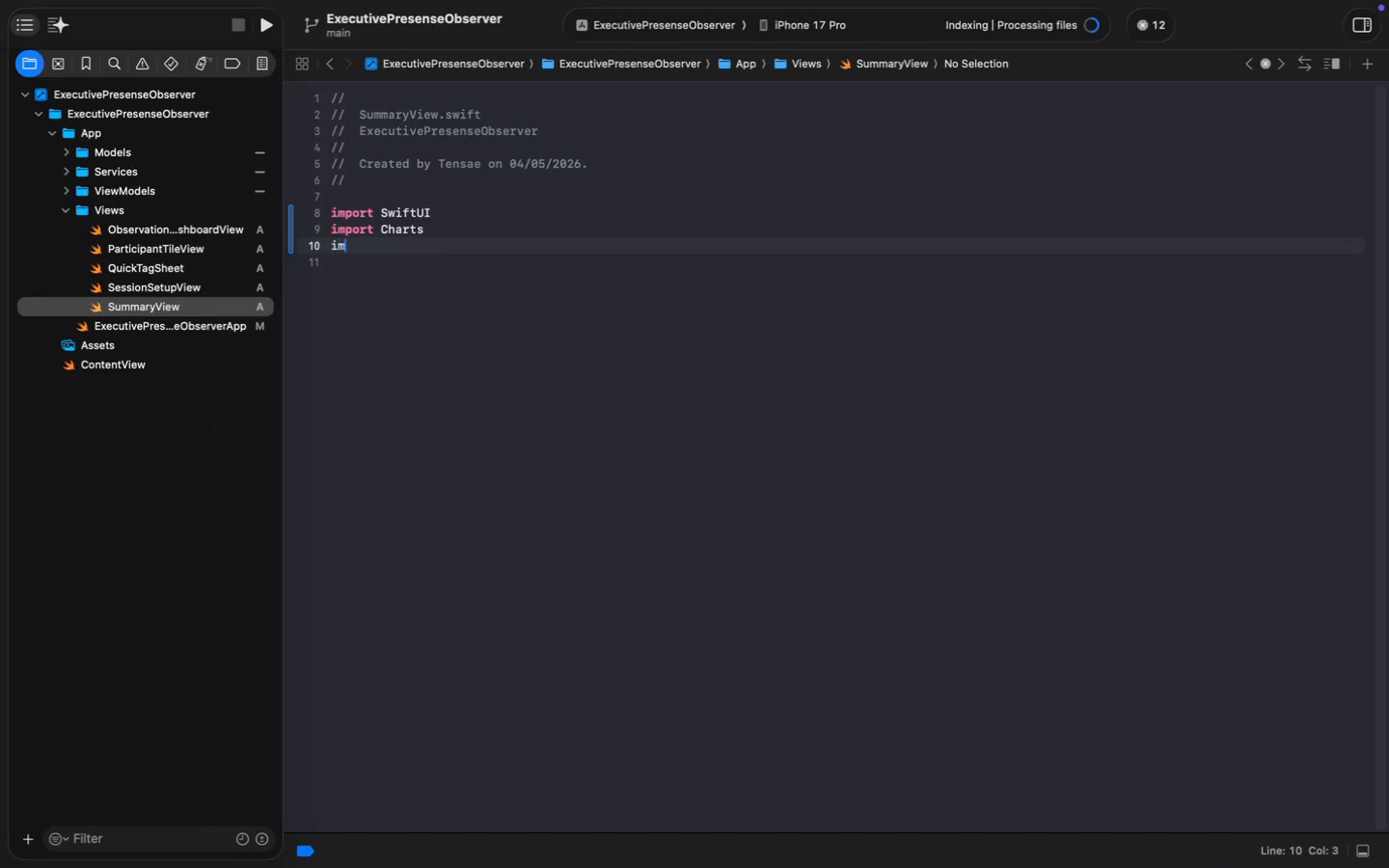 
key(Meta+M)
 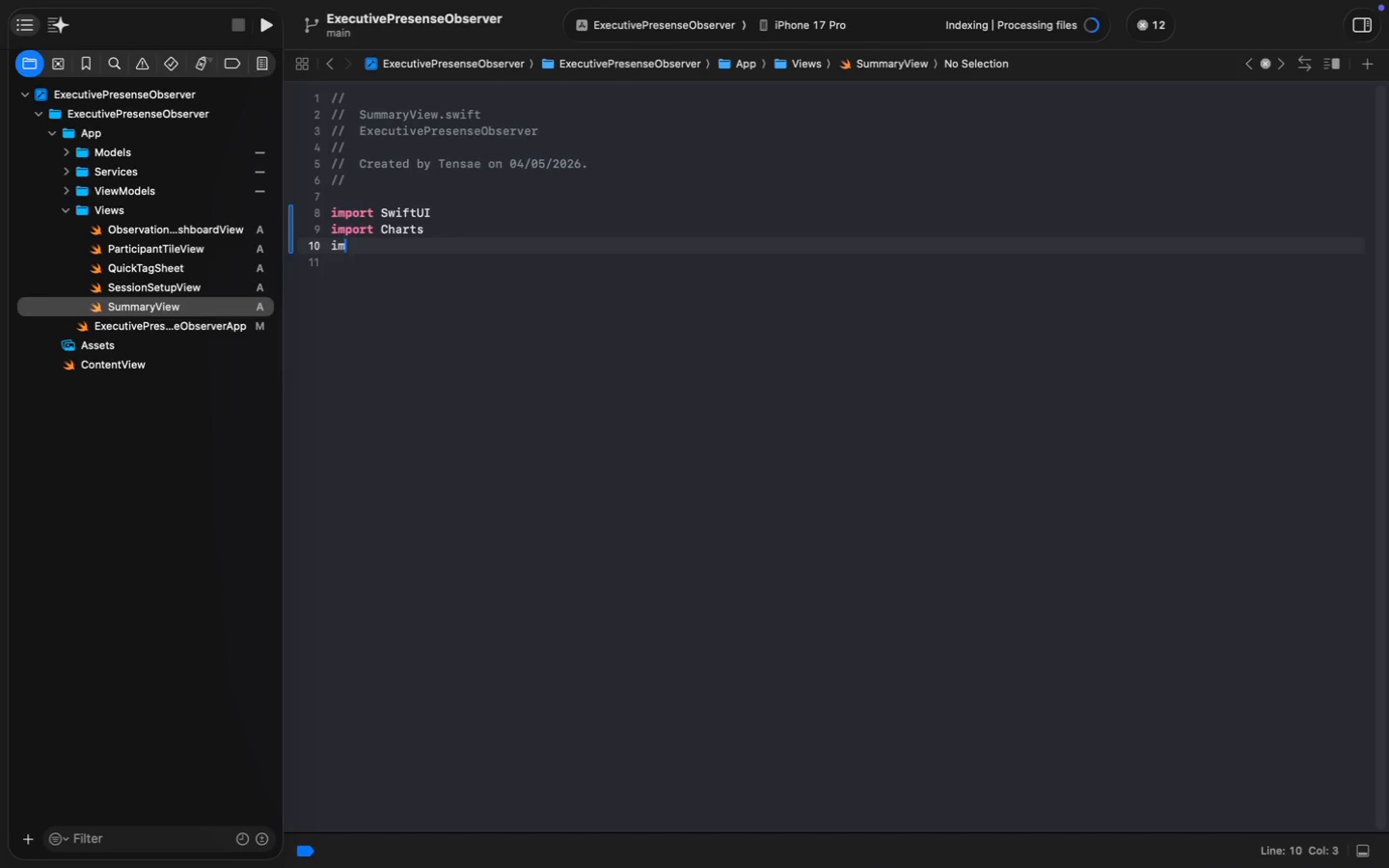 
key(Meta+P)
 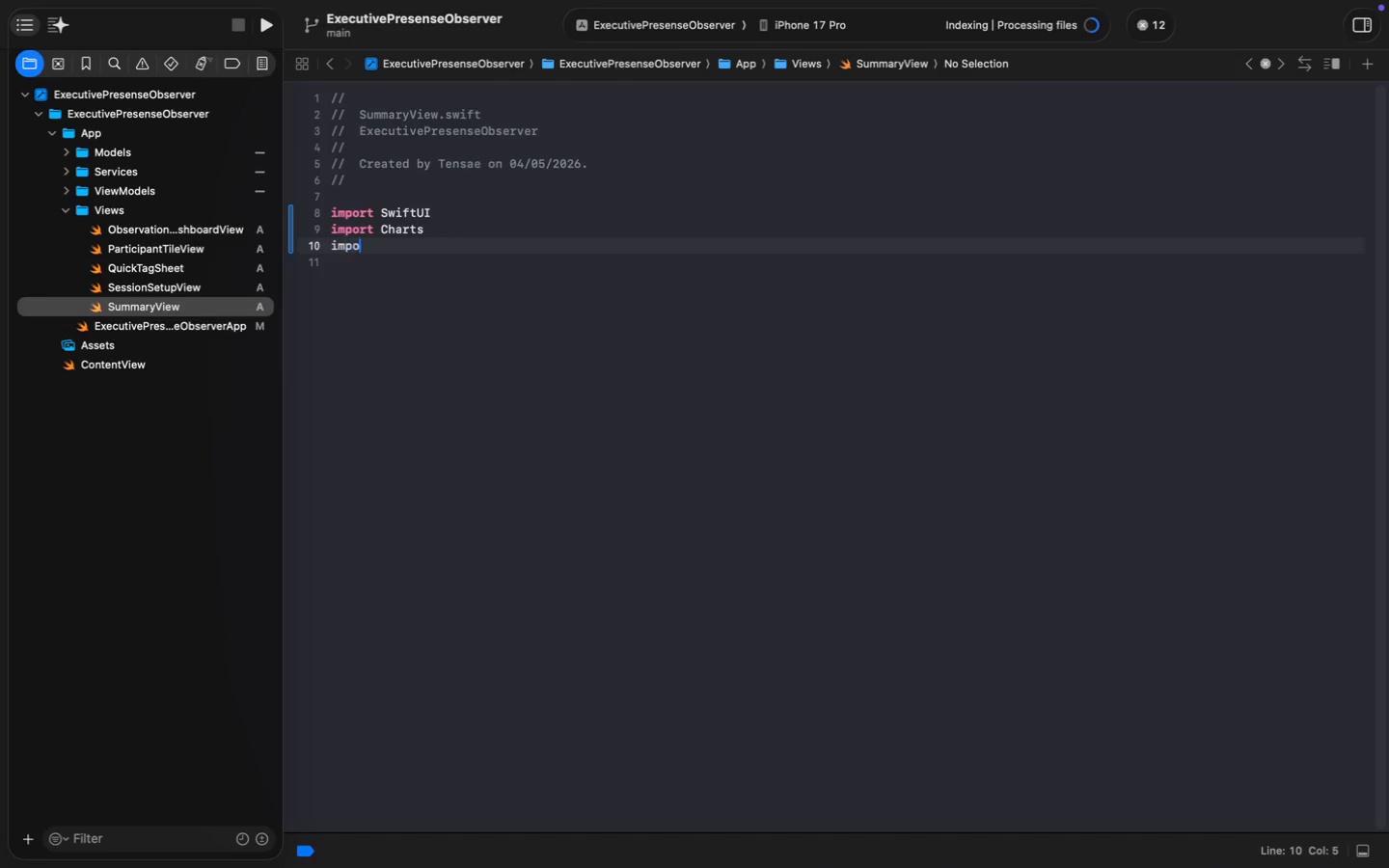 
key(Meta+O)
 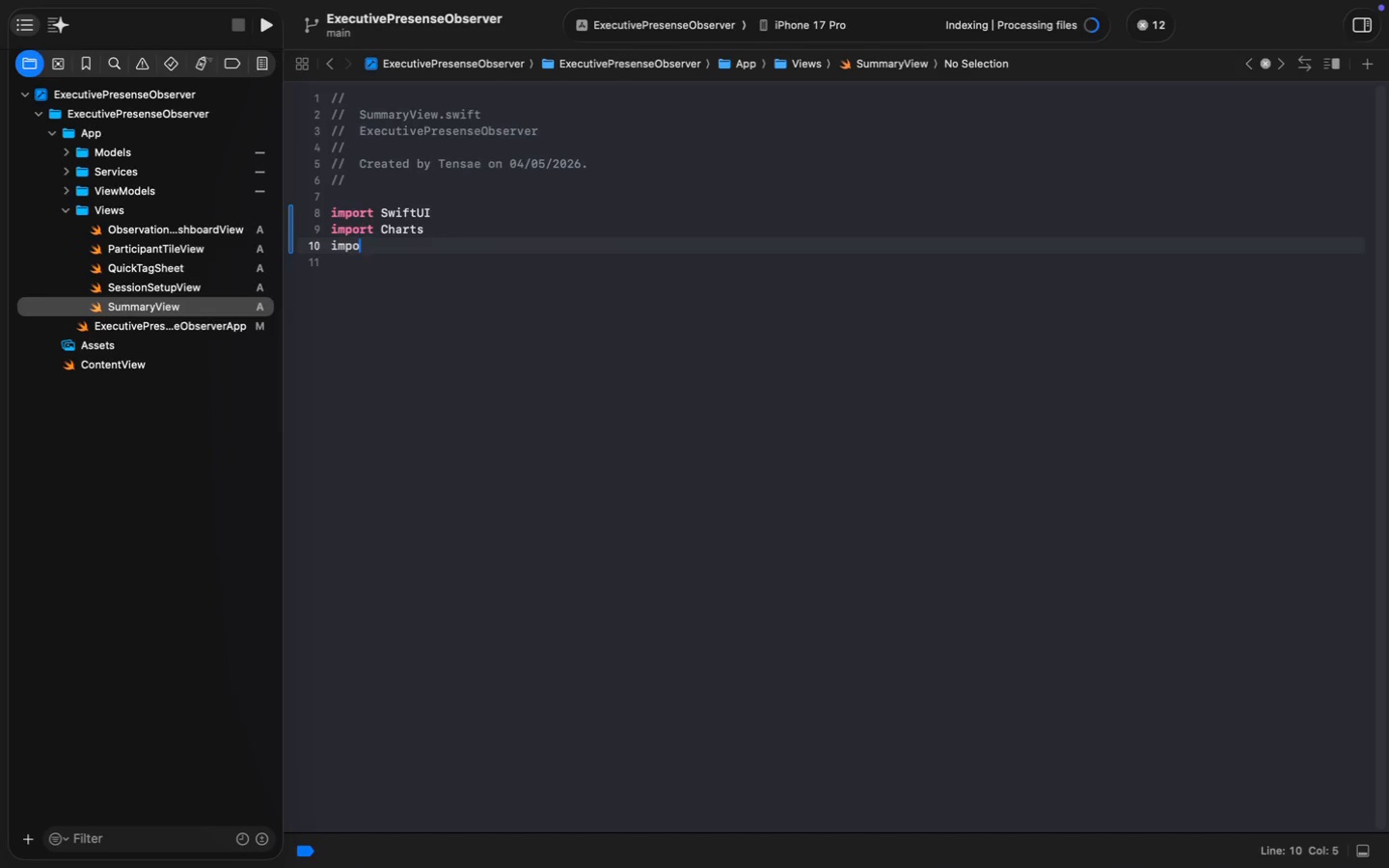 
key(Meta+R)
 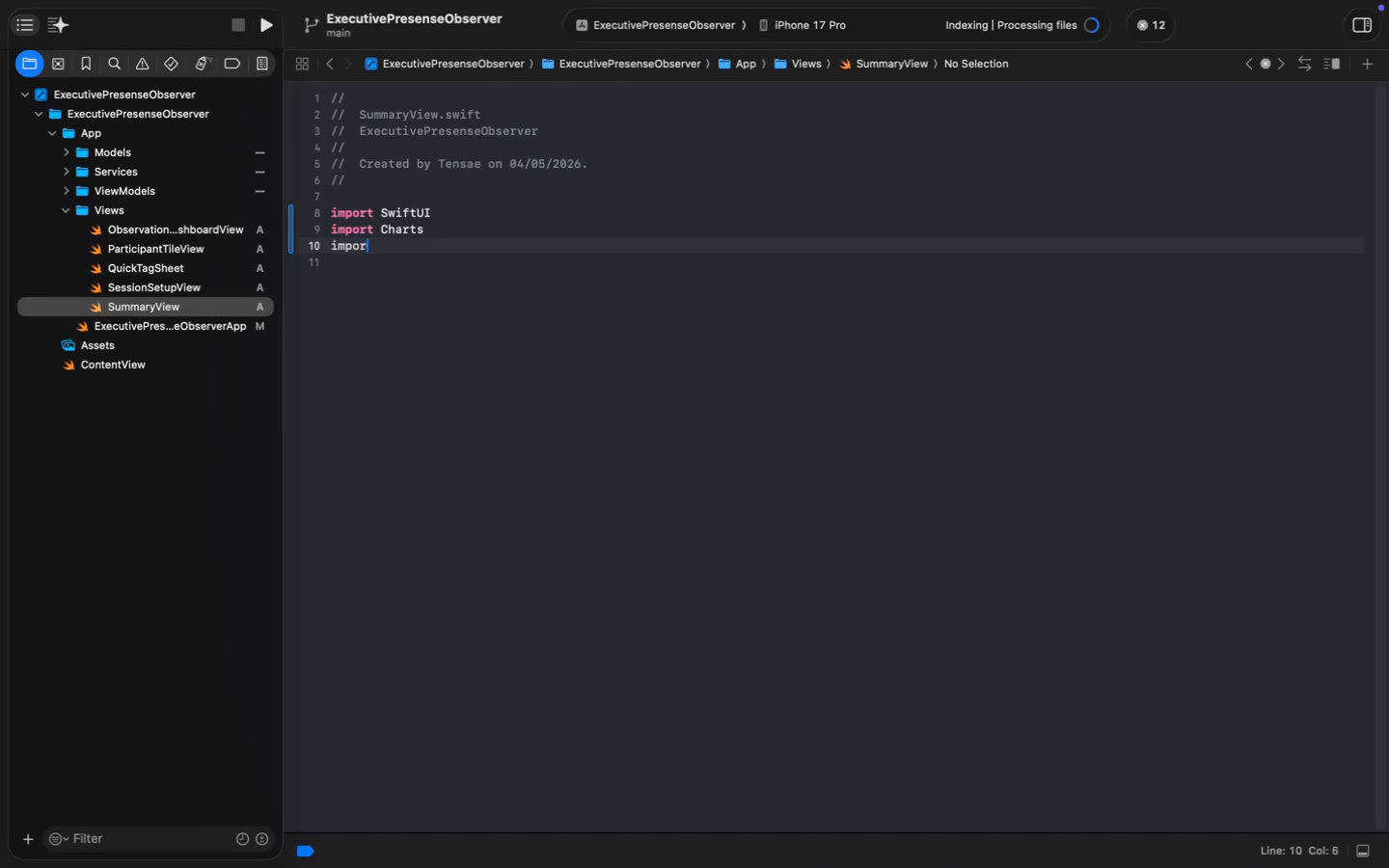 
key(Meta+T)
 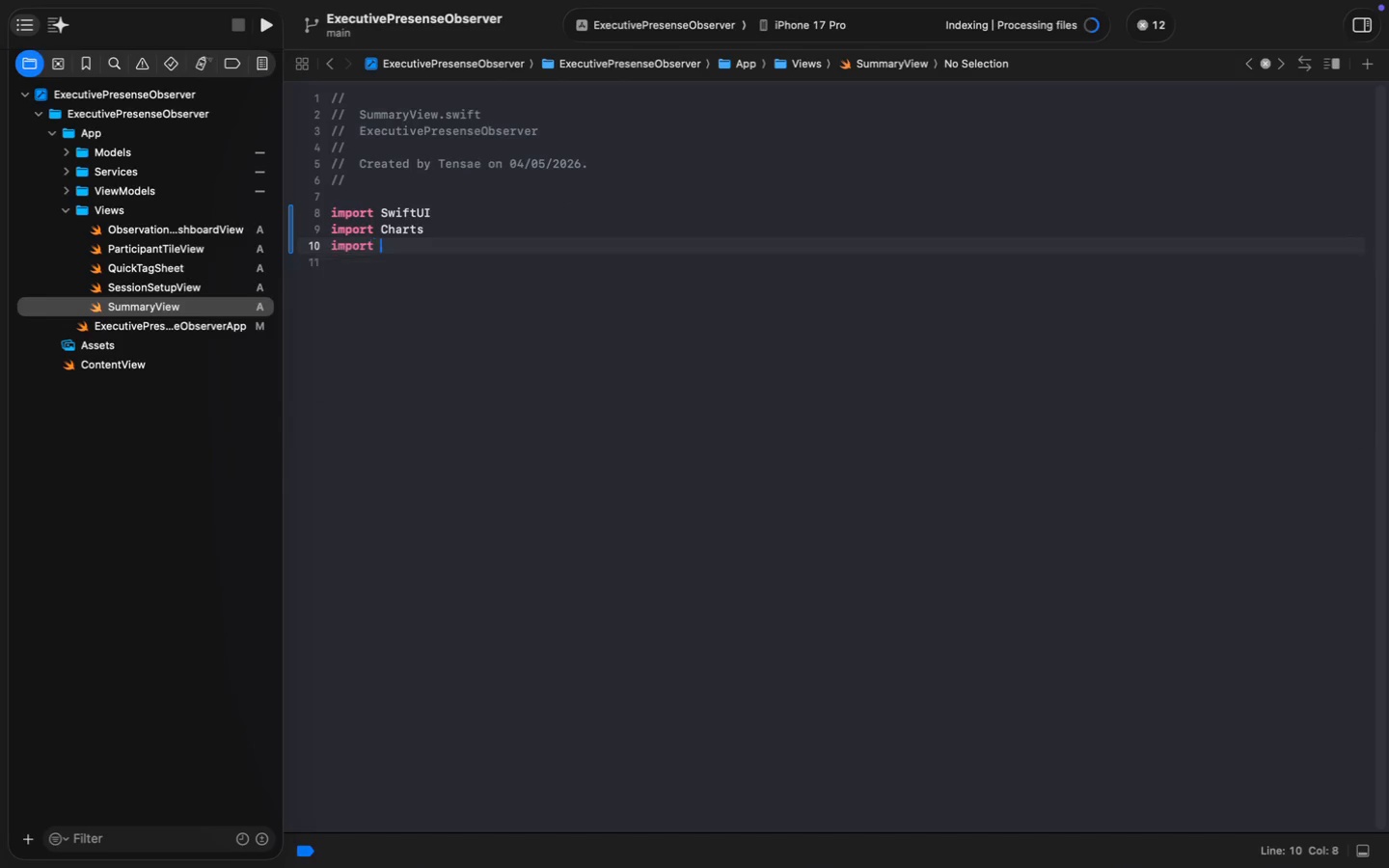 
key(Meta+Space)
 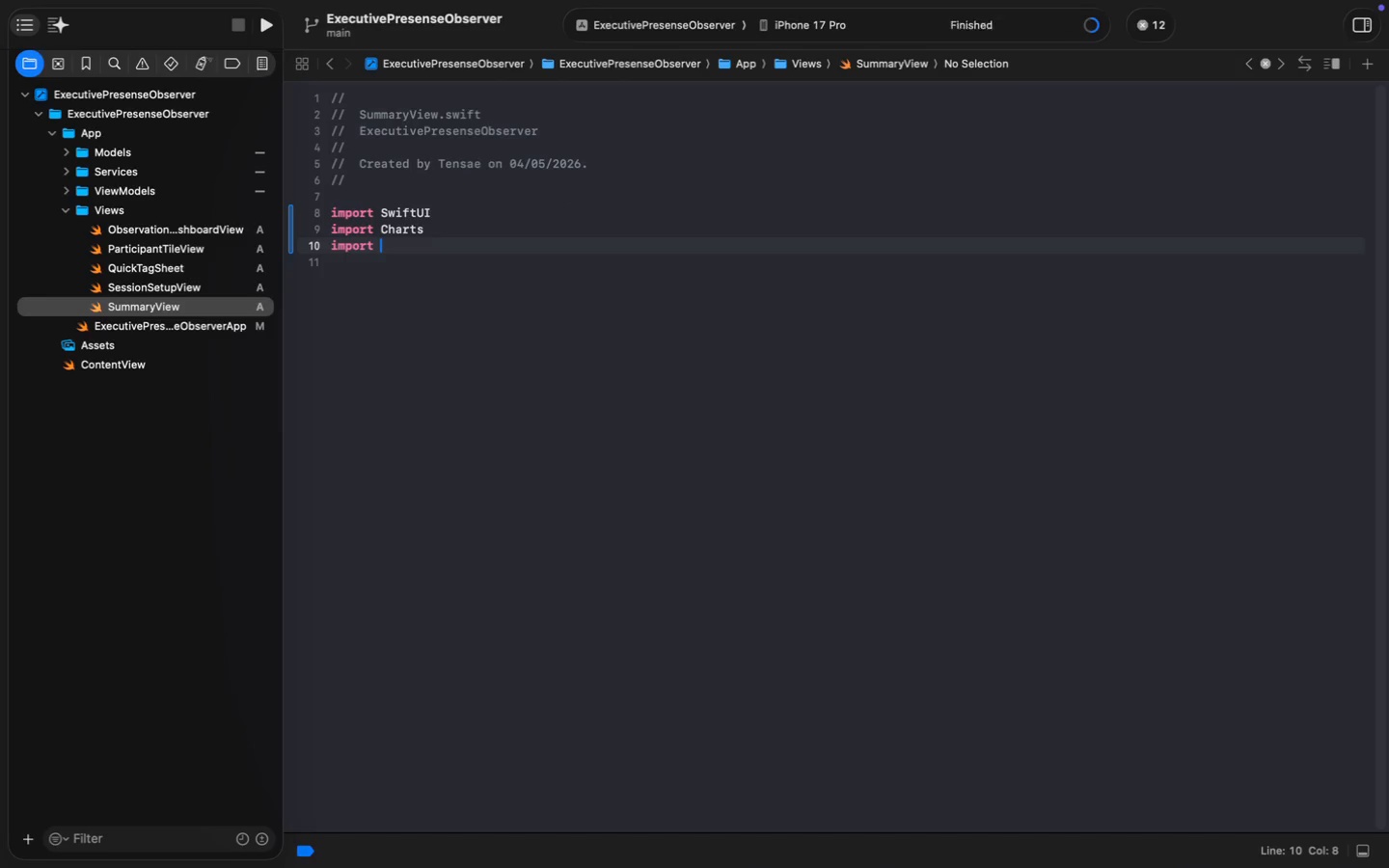 
key(Meta+Shift+ShiftLeft)
 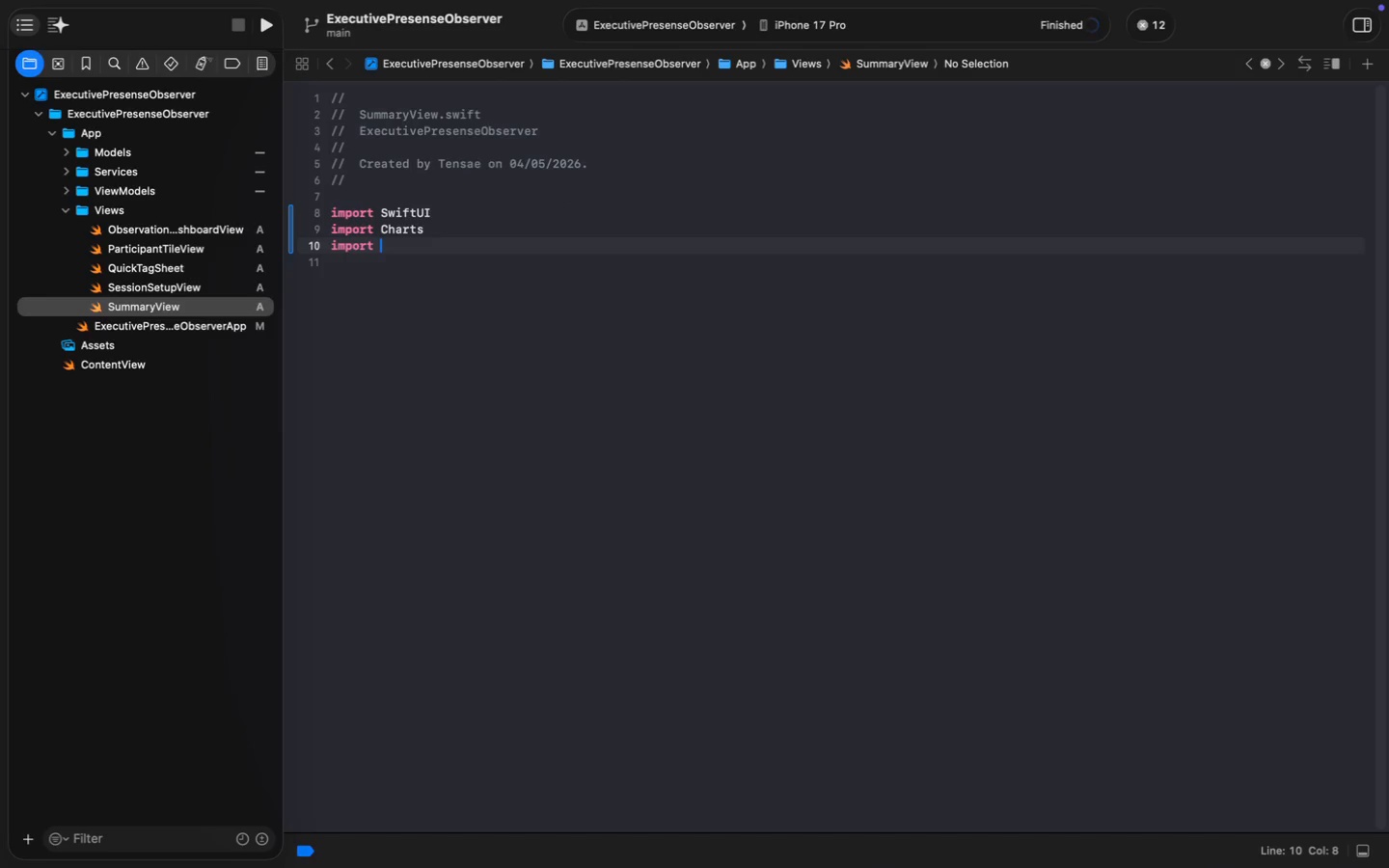 
key(Meta+Shift+S)
 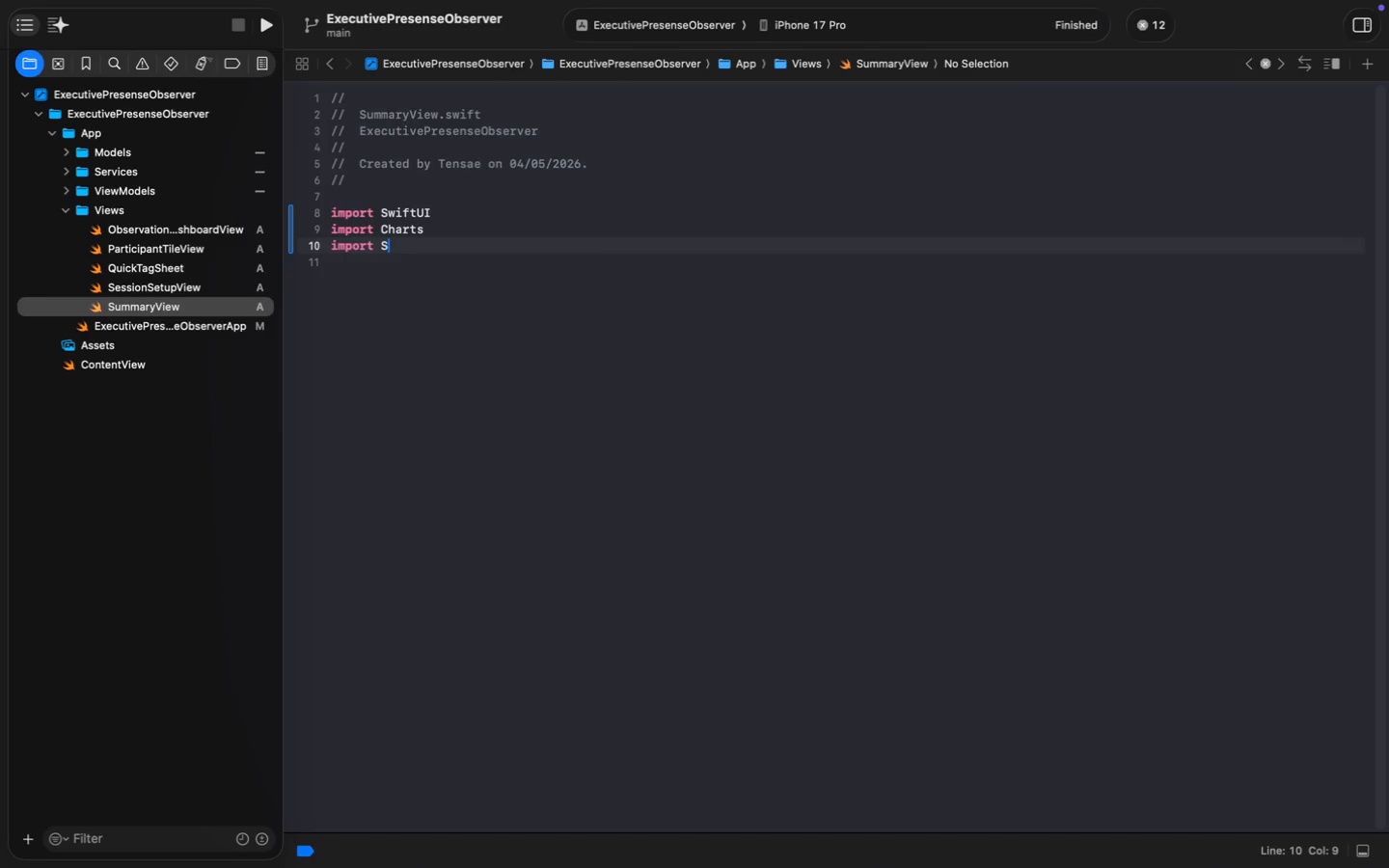 
key(Meta+W)
 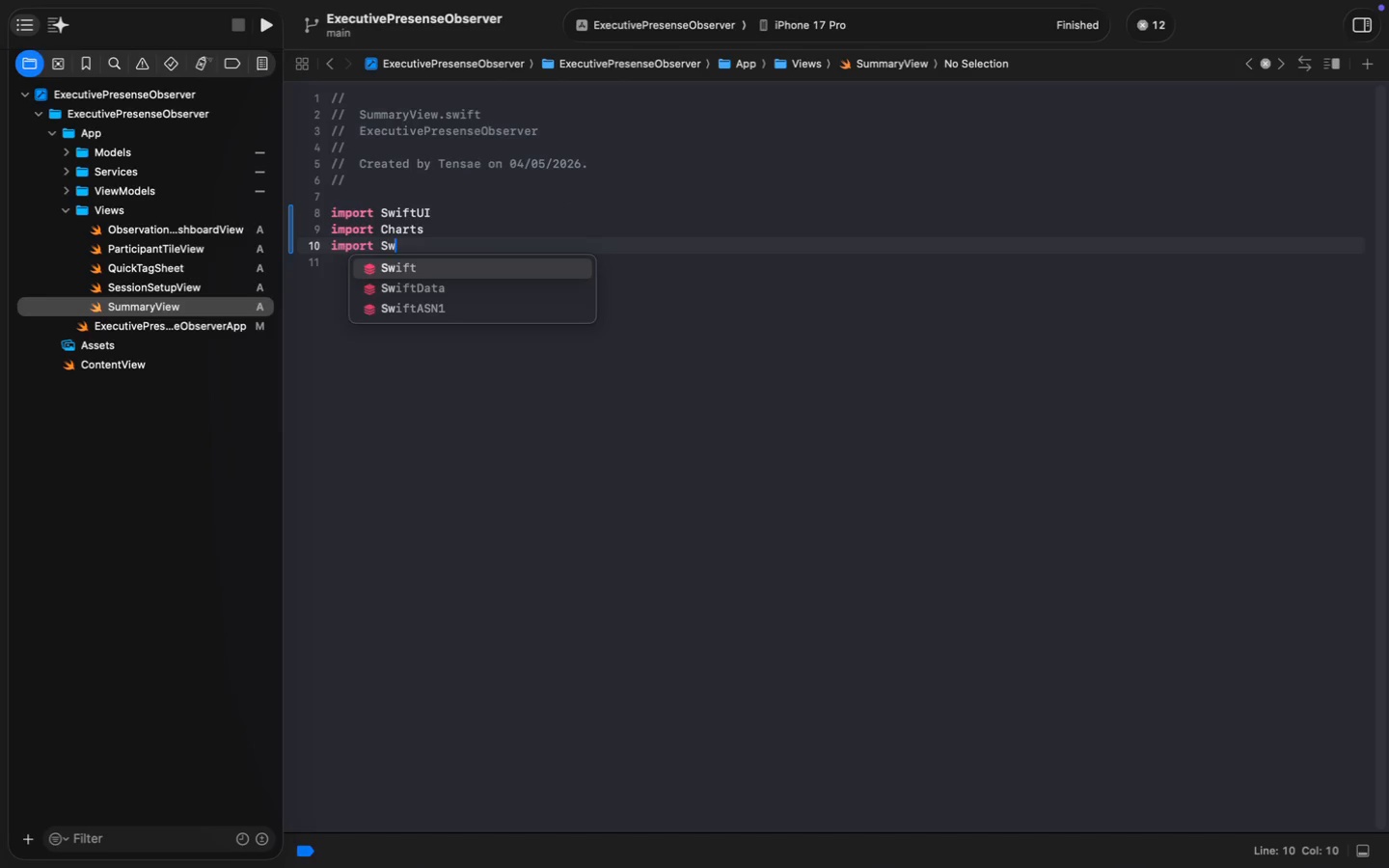 
key(Meta+I)
 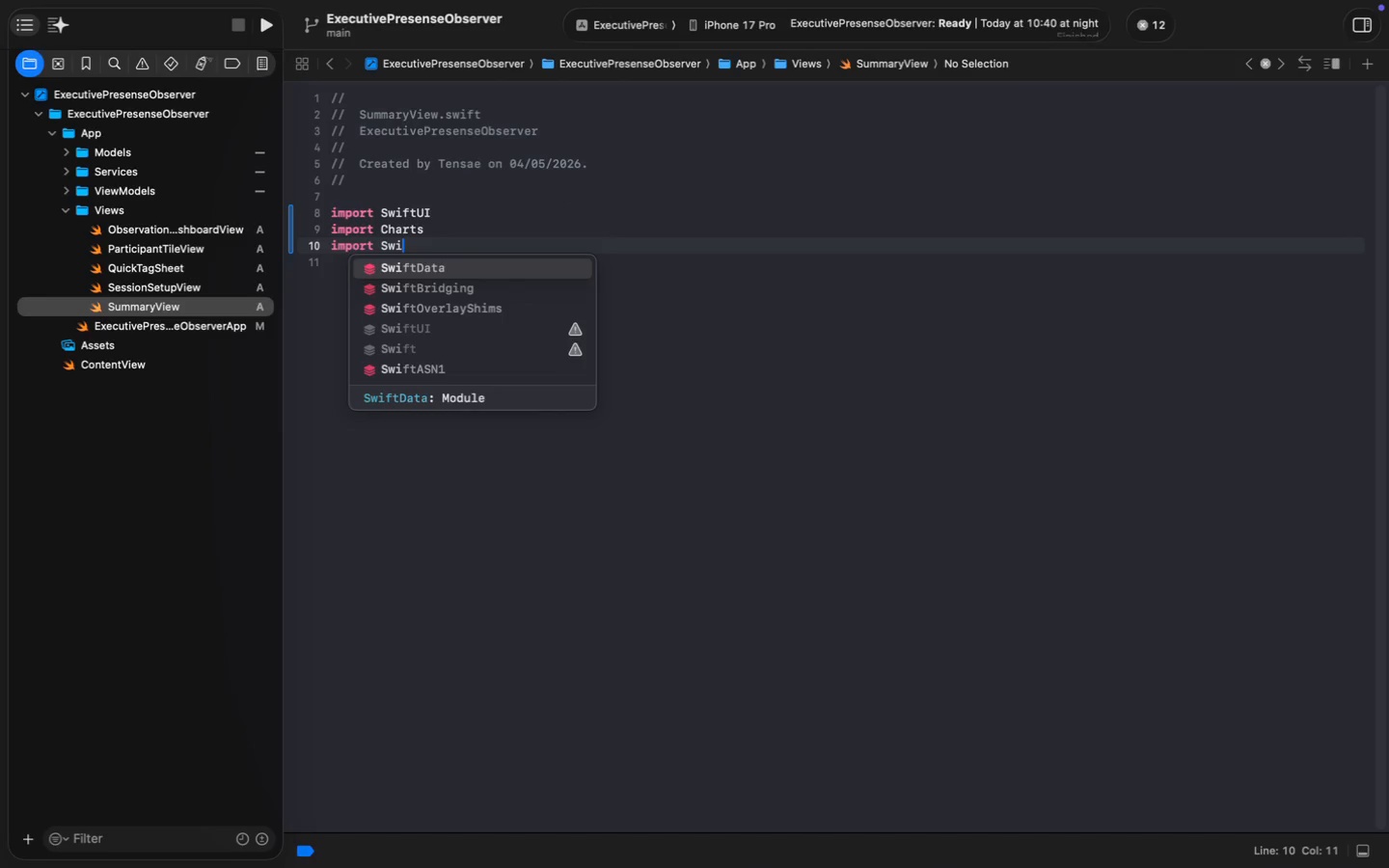 
key(Meta+Enter)
 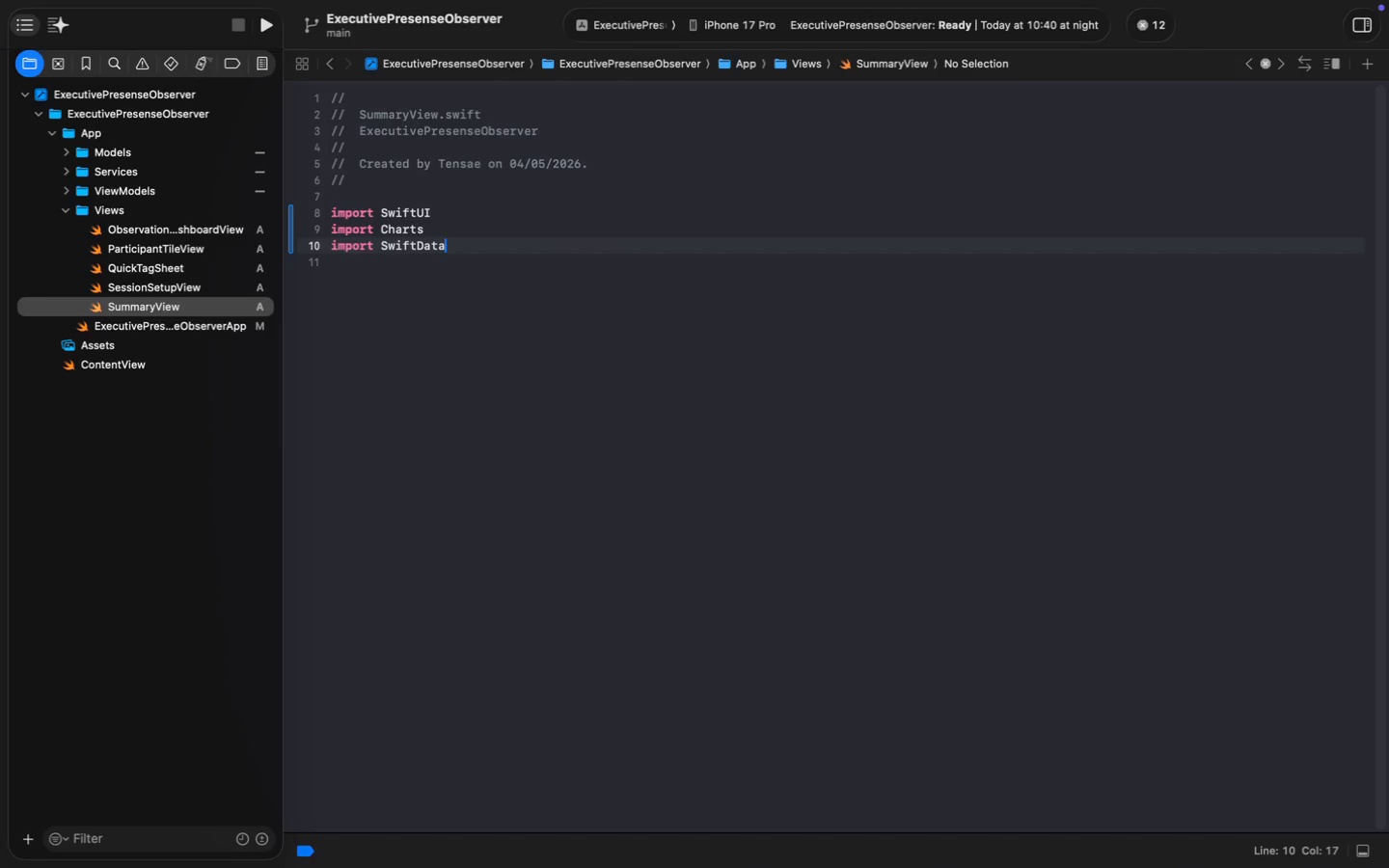 
key(Meta+Enter)
 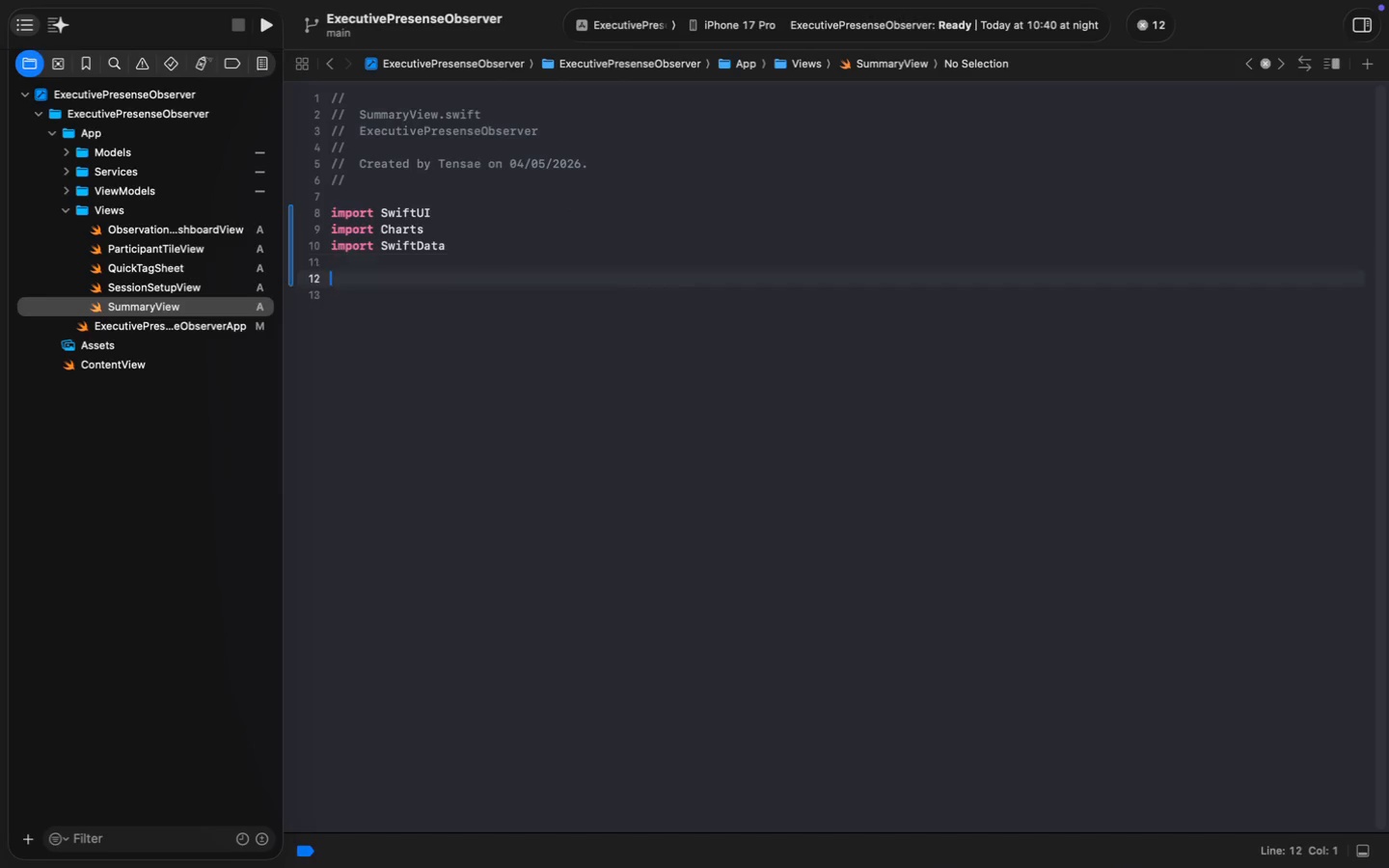 
key(Meta+Enter)
 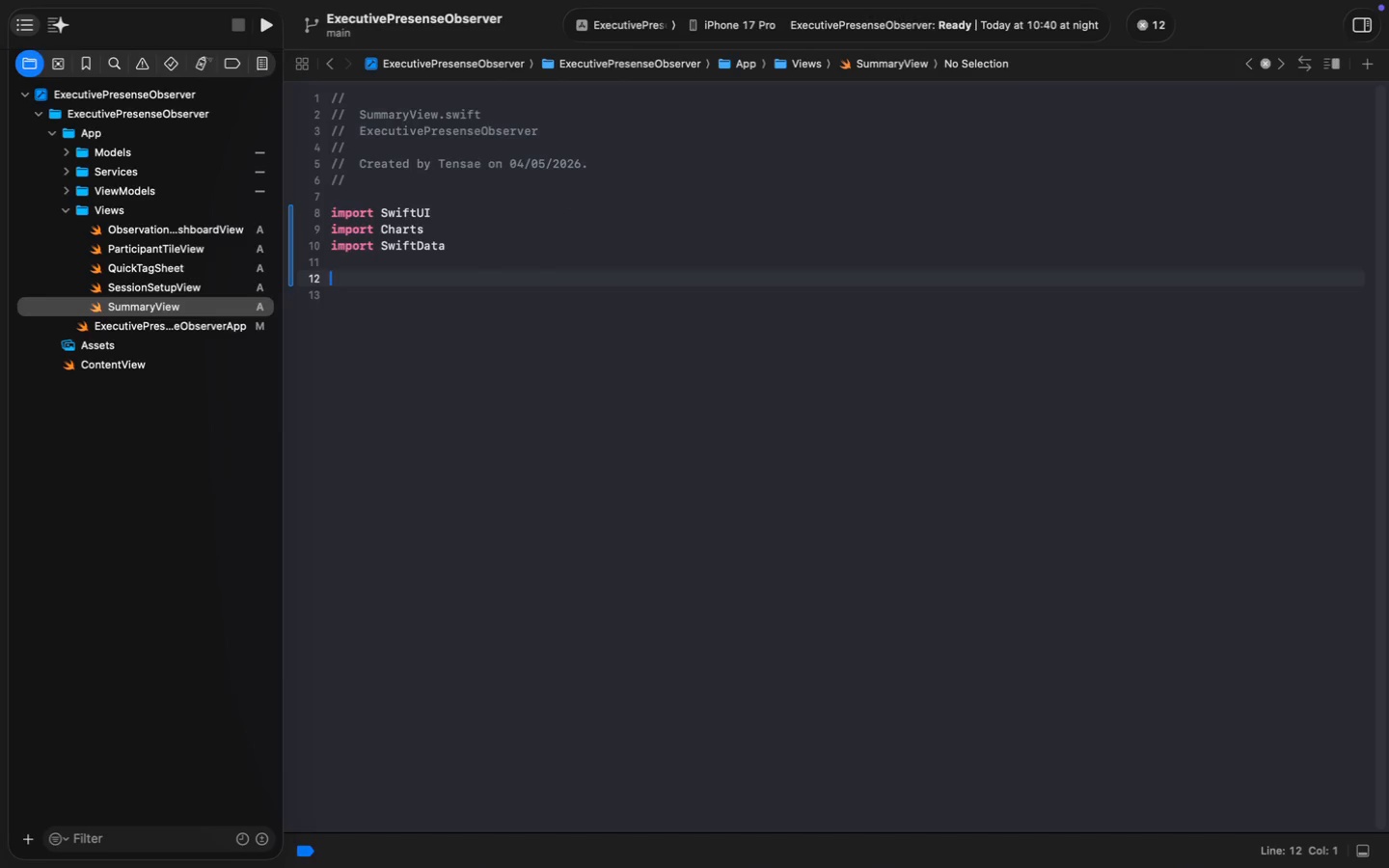 
key(Meta+S)
 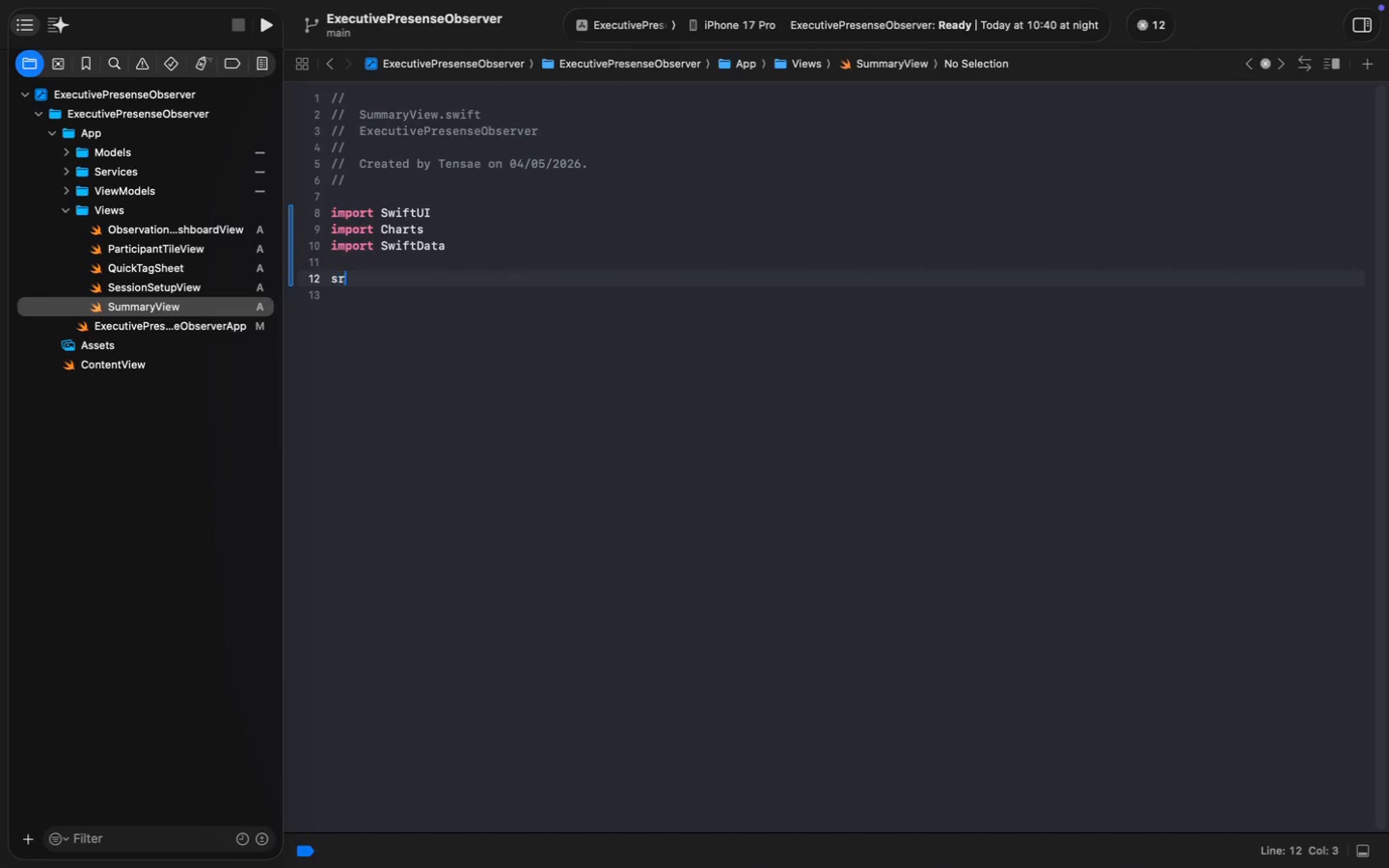 
key(Meta+R)
 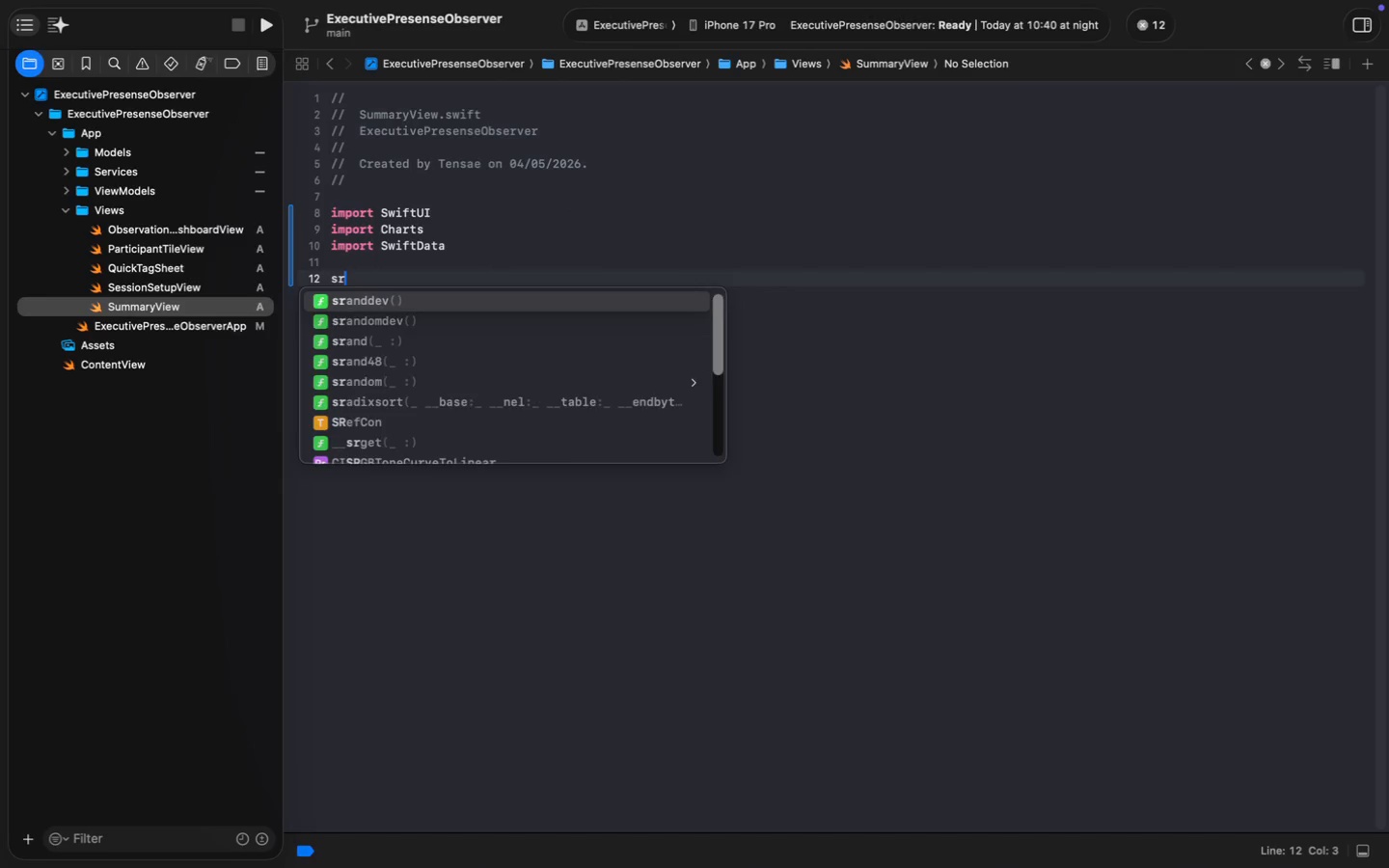 
key(Meta+Backspace)
 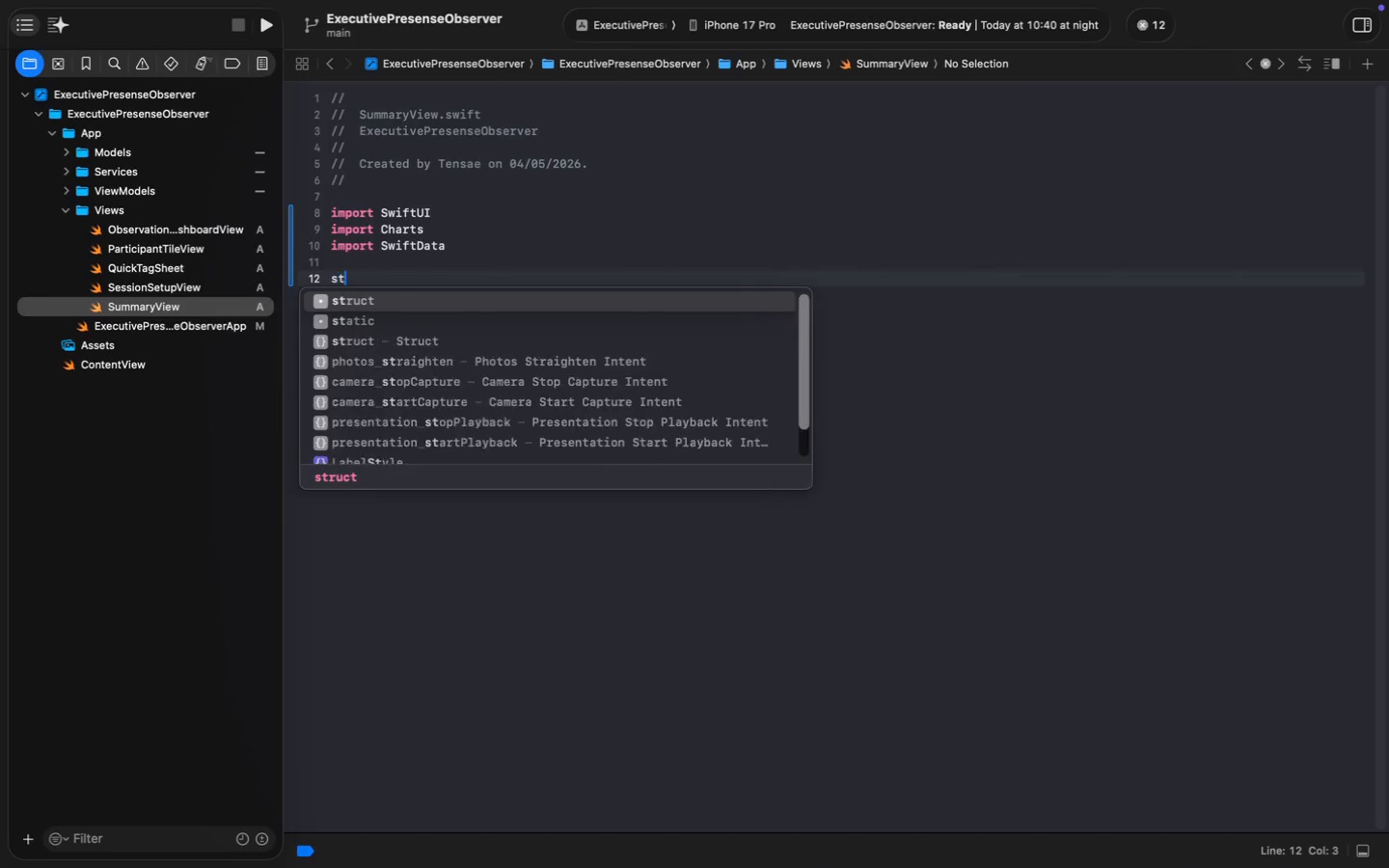 
key(Meta+T)
 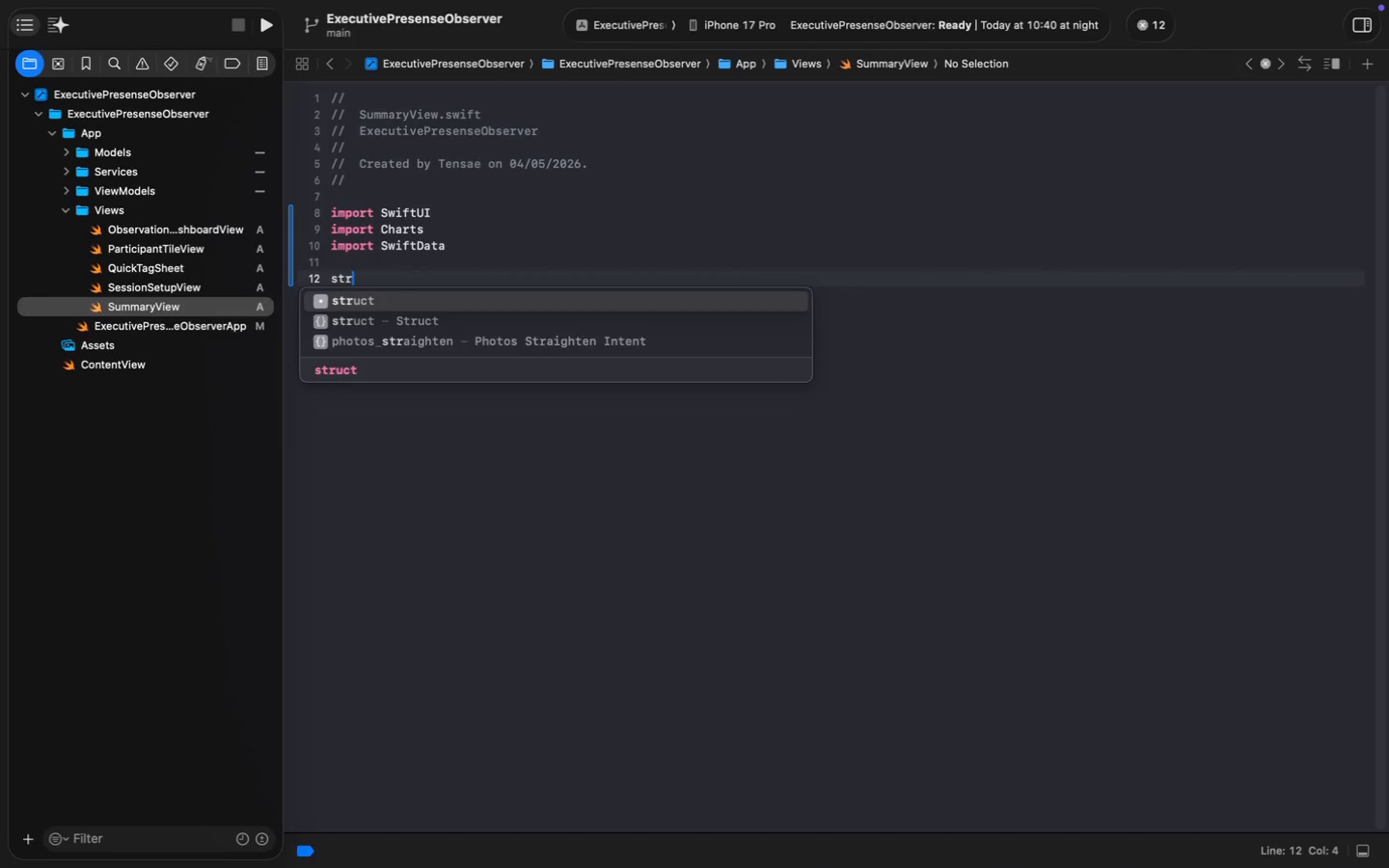 
key(Meta+R)
 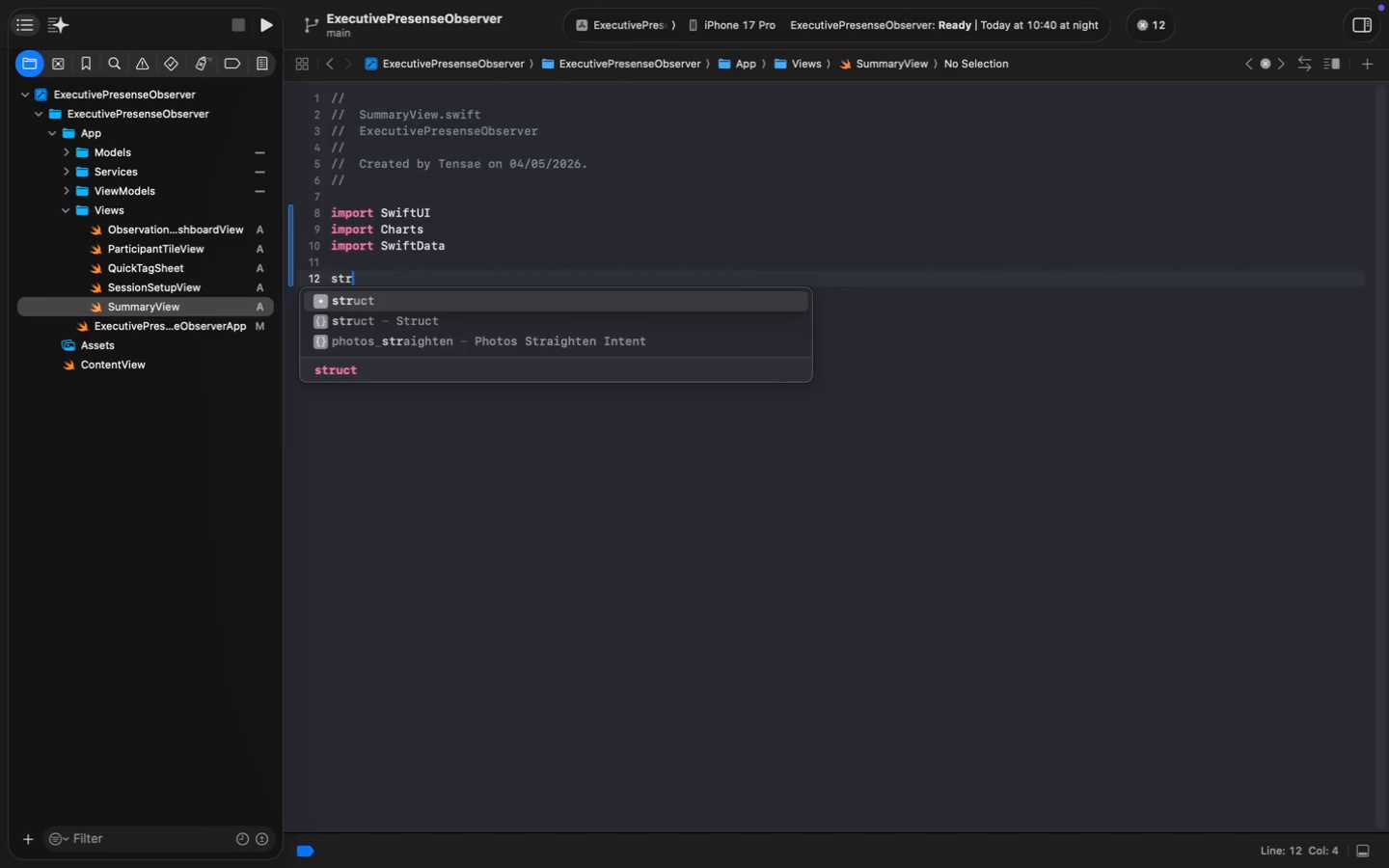 
key(Meta+U)
 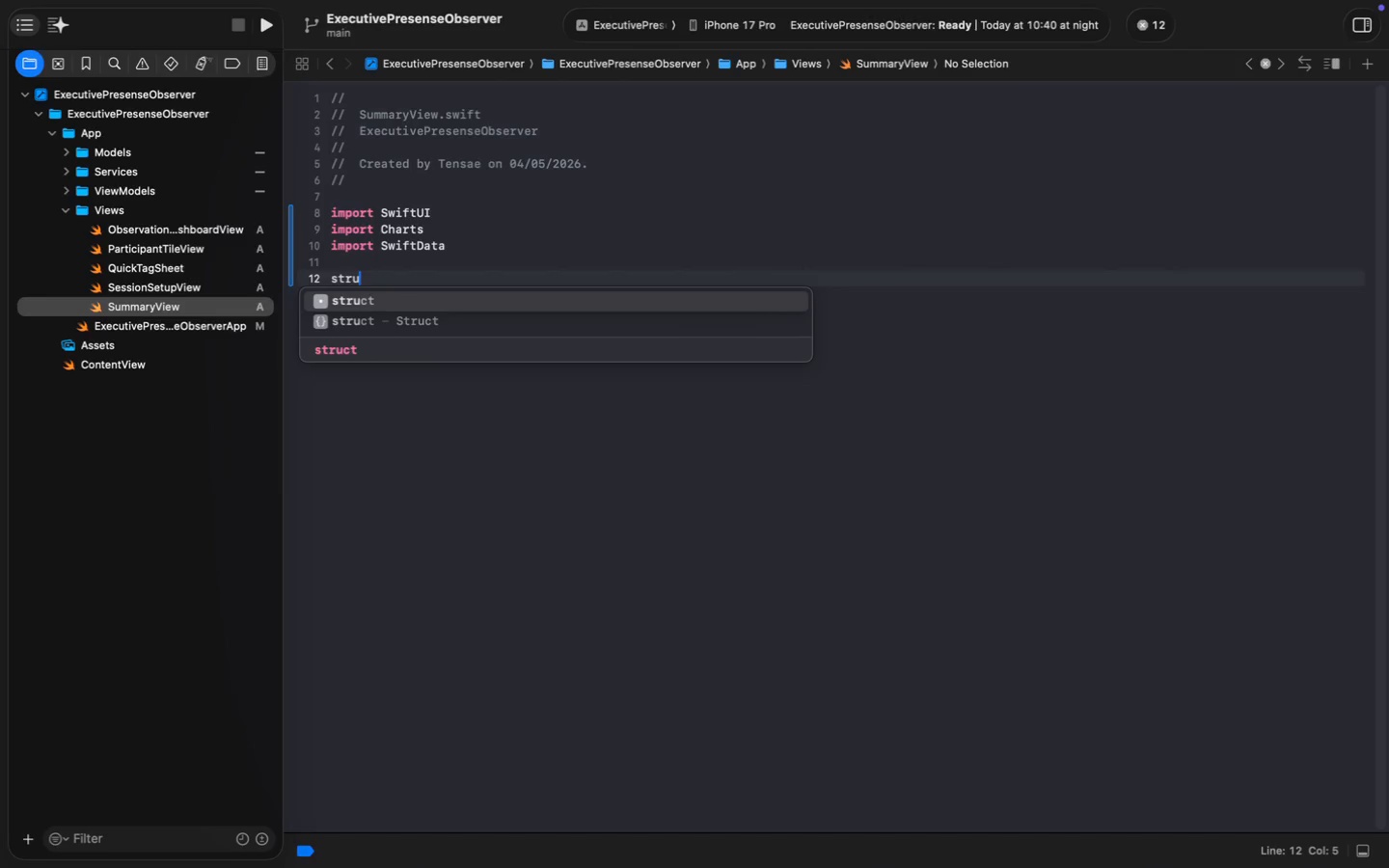 
key(Meta+C)
 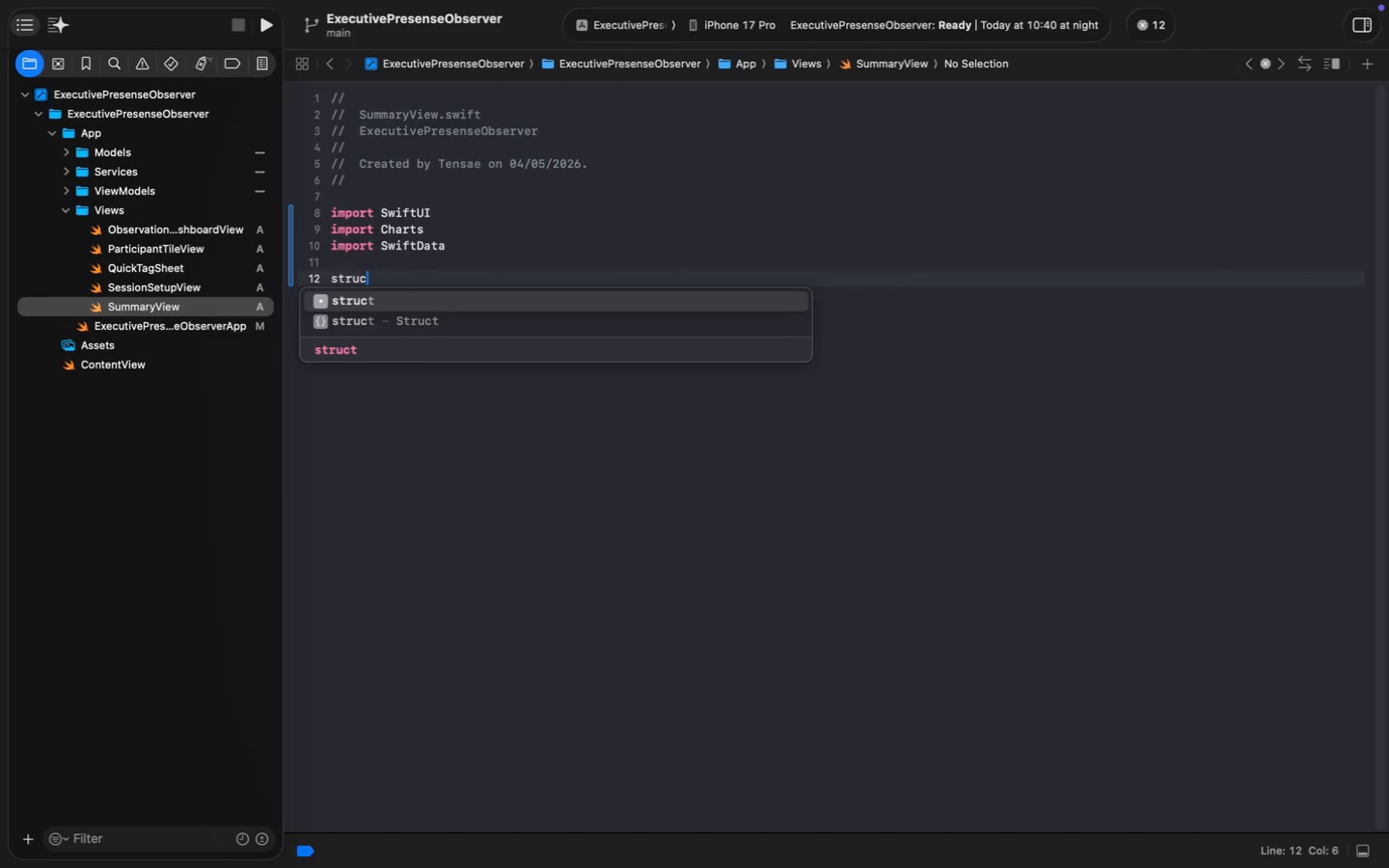 
key(Meta+T)
 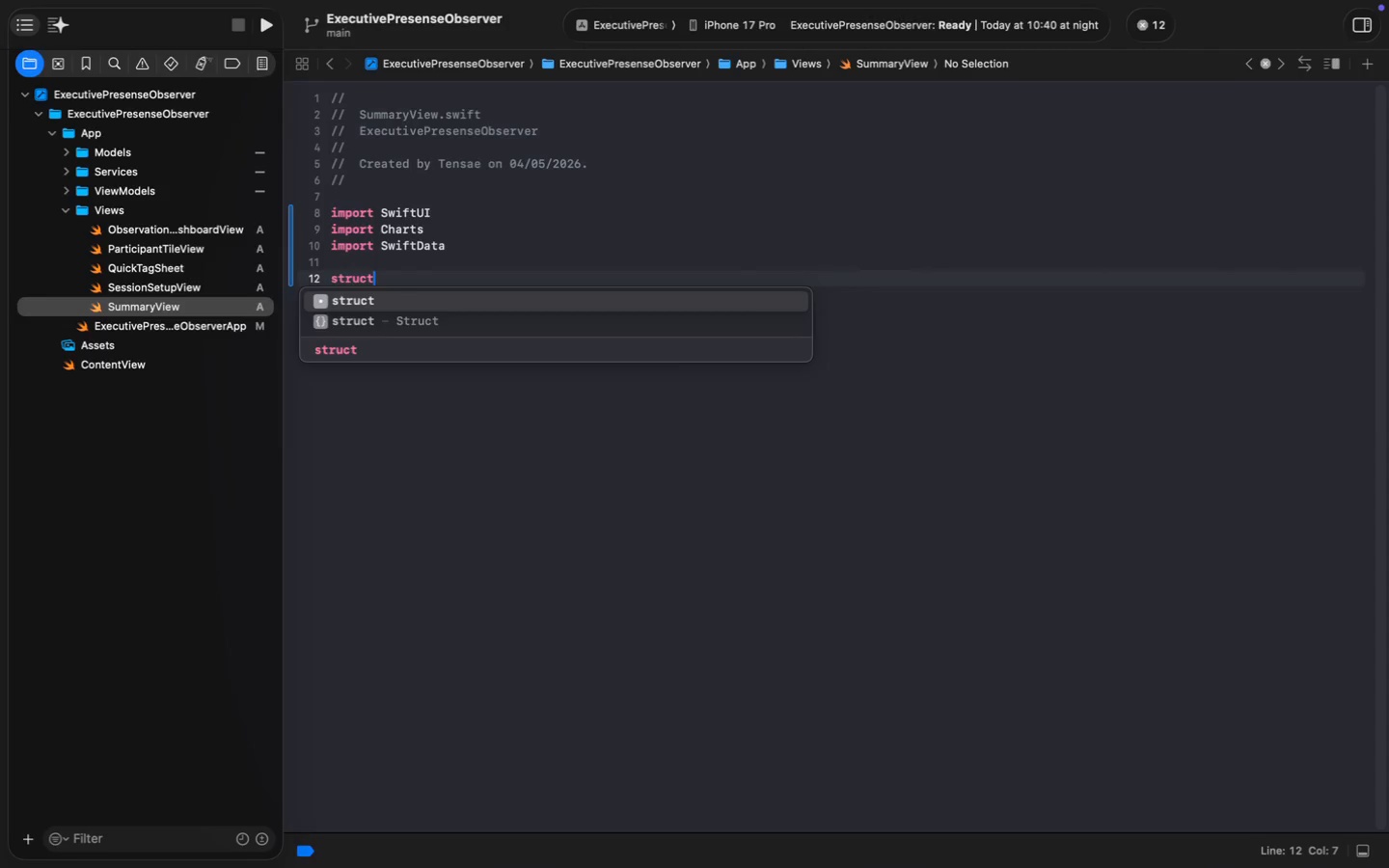 
key(Meta+Enter)
 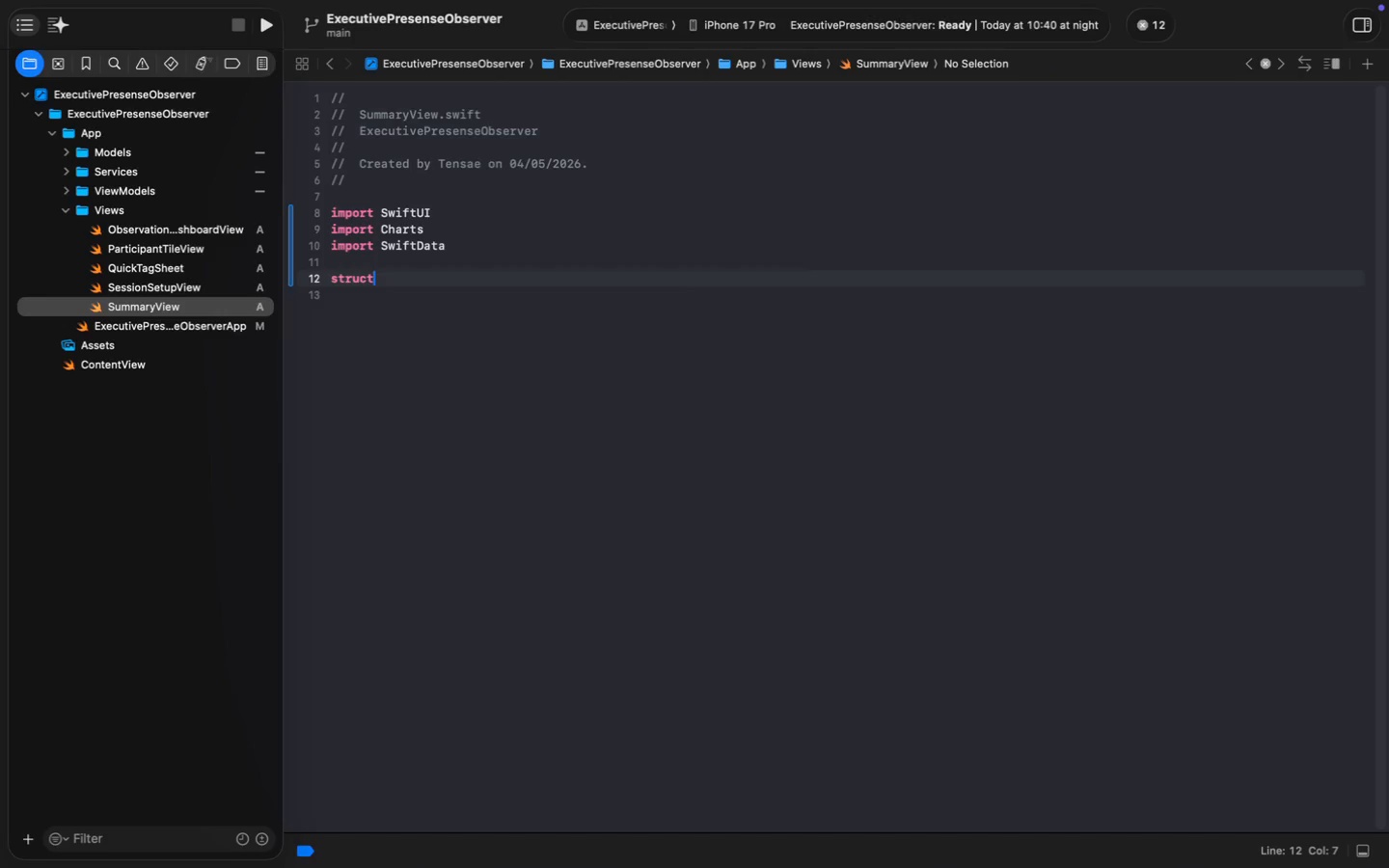 
key(Meta+Space)
 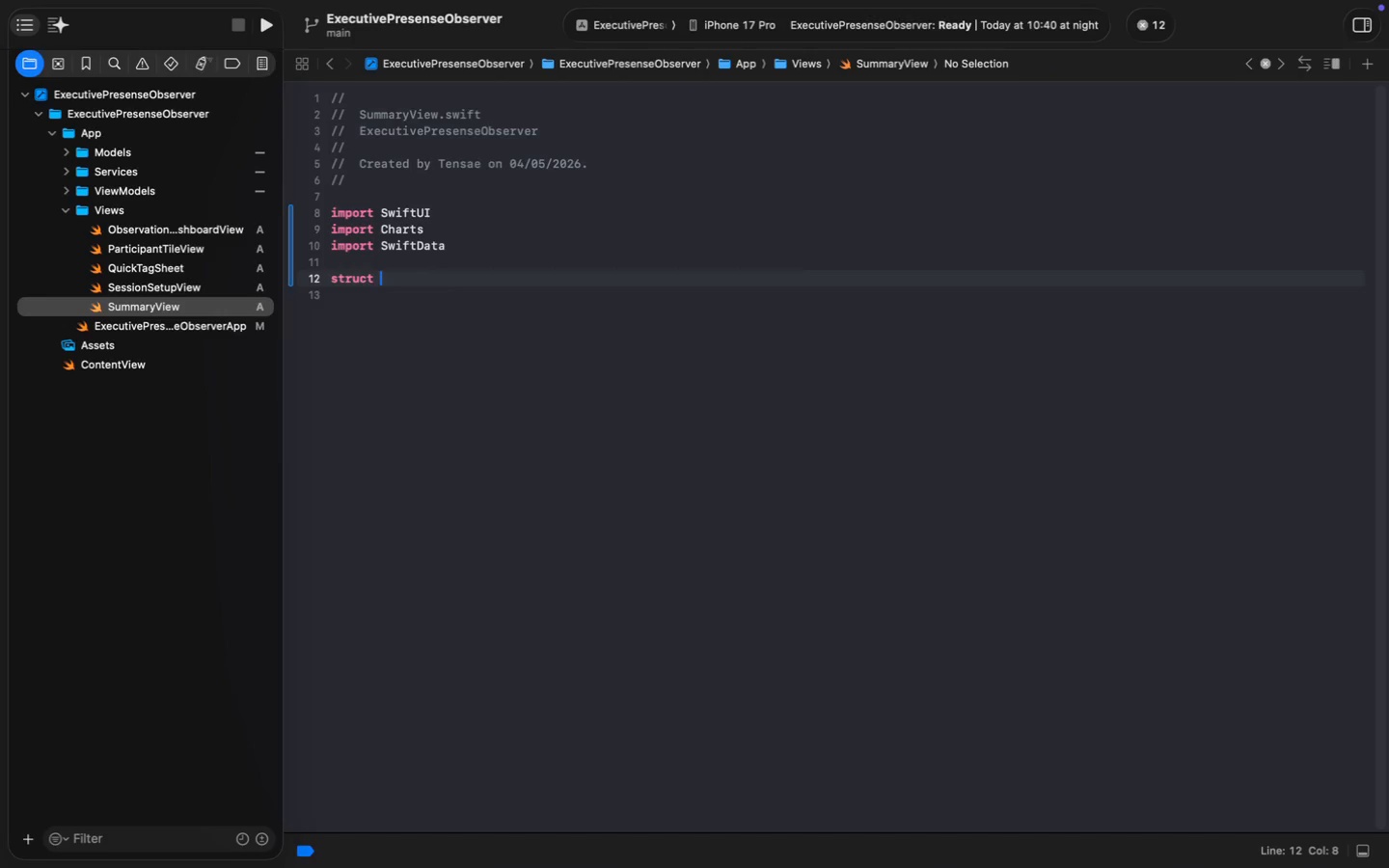 
key(Meta+Shift+ShiftLeft)
 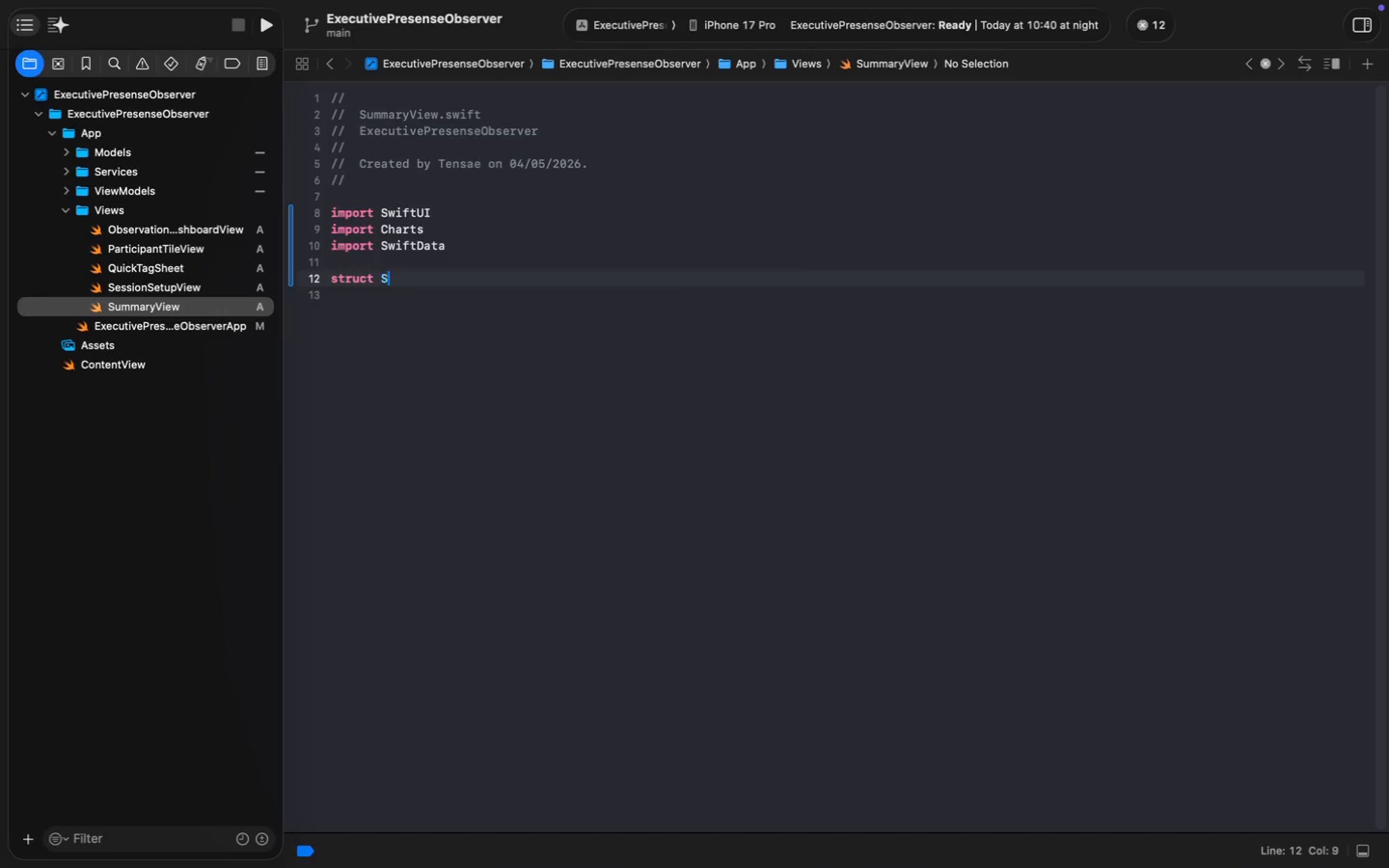 
key(Meta+Shift+S)
 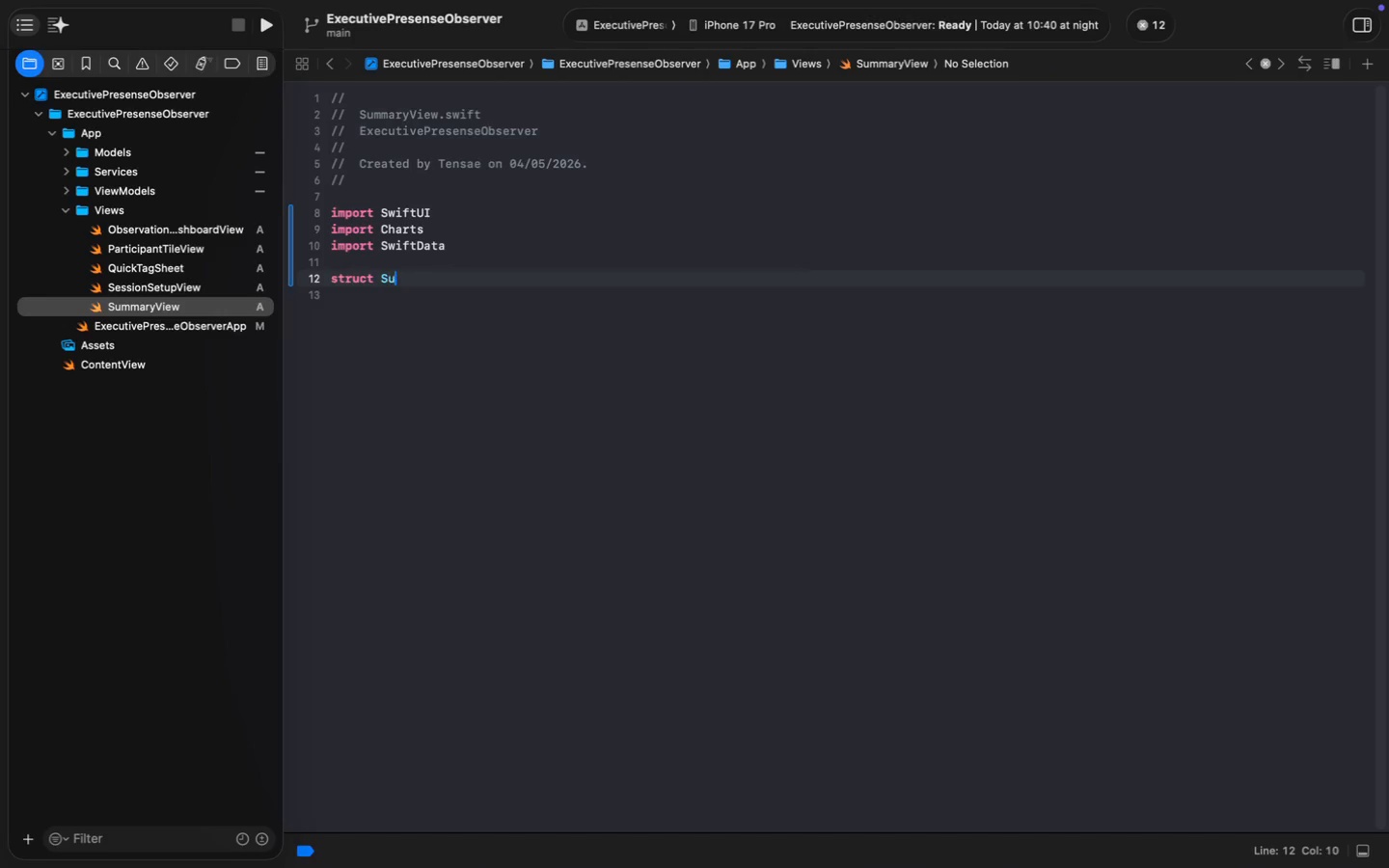 
key(Meta+U)
 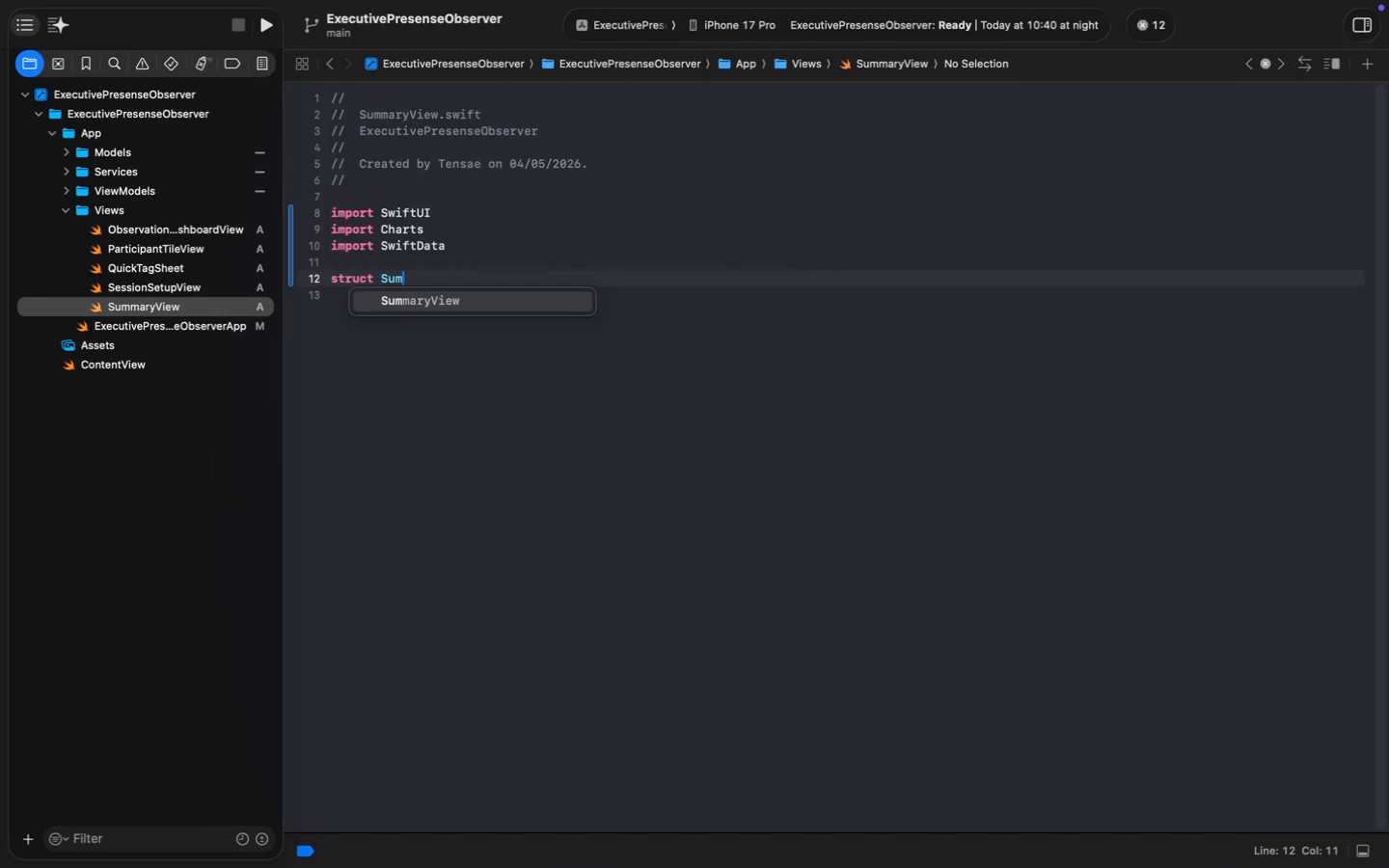 
key(Meta+M)
 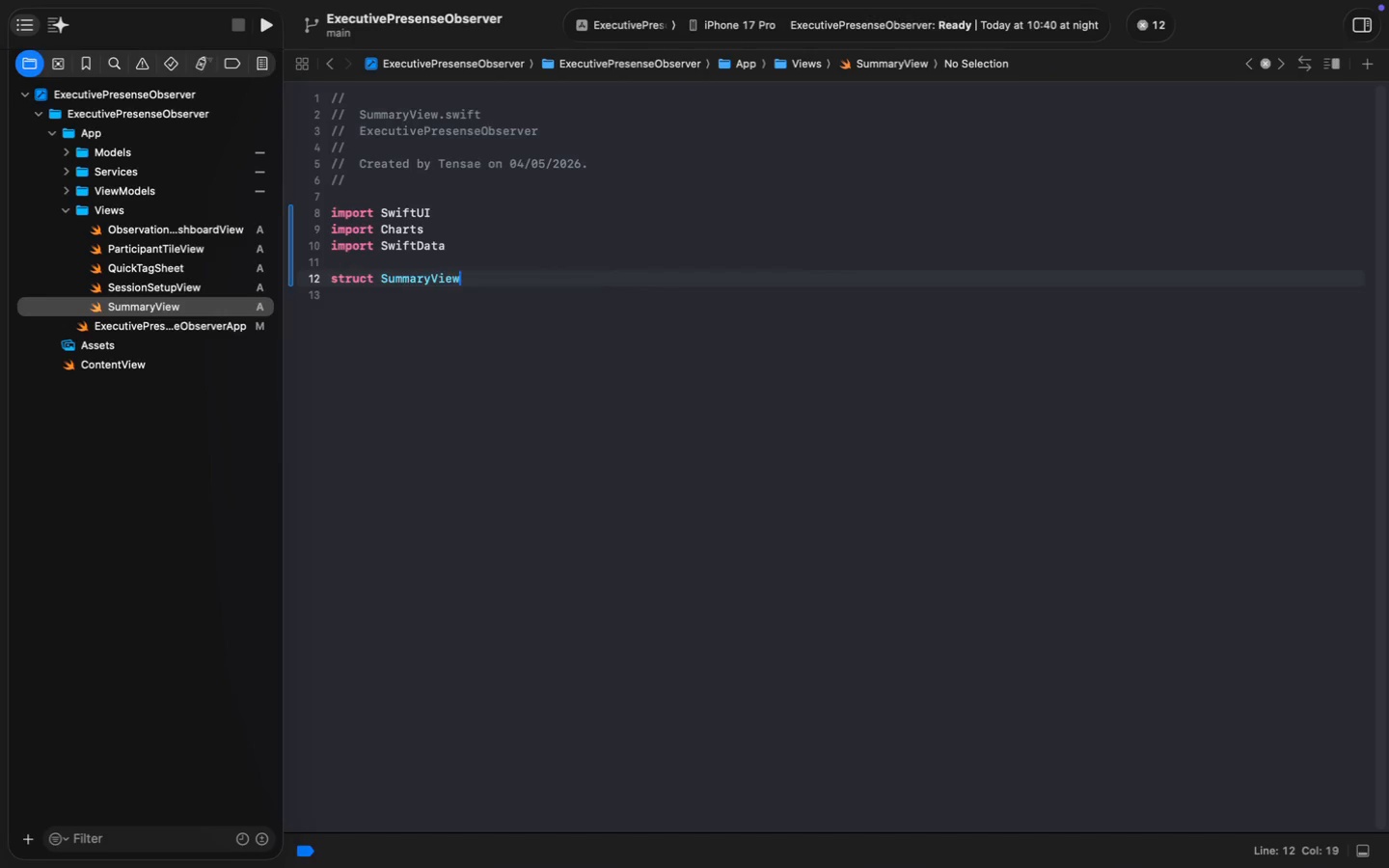 
key(Meta+Enter)
 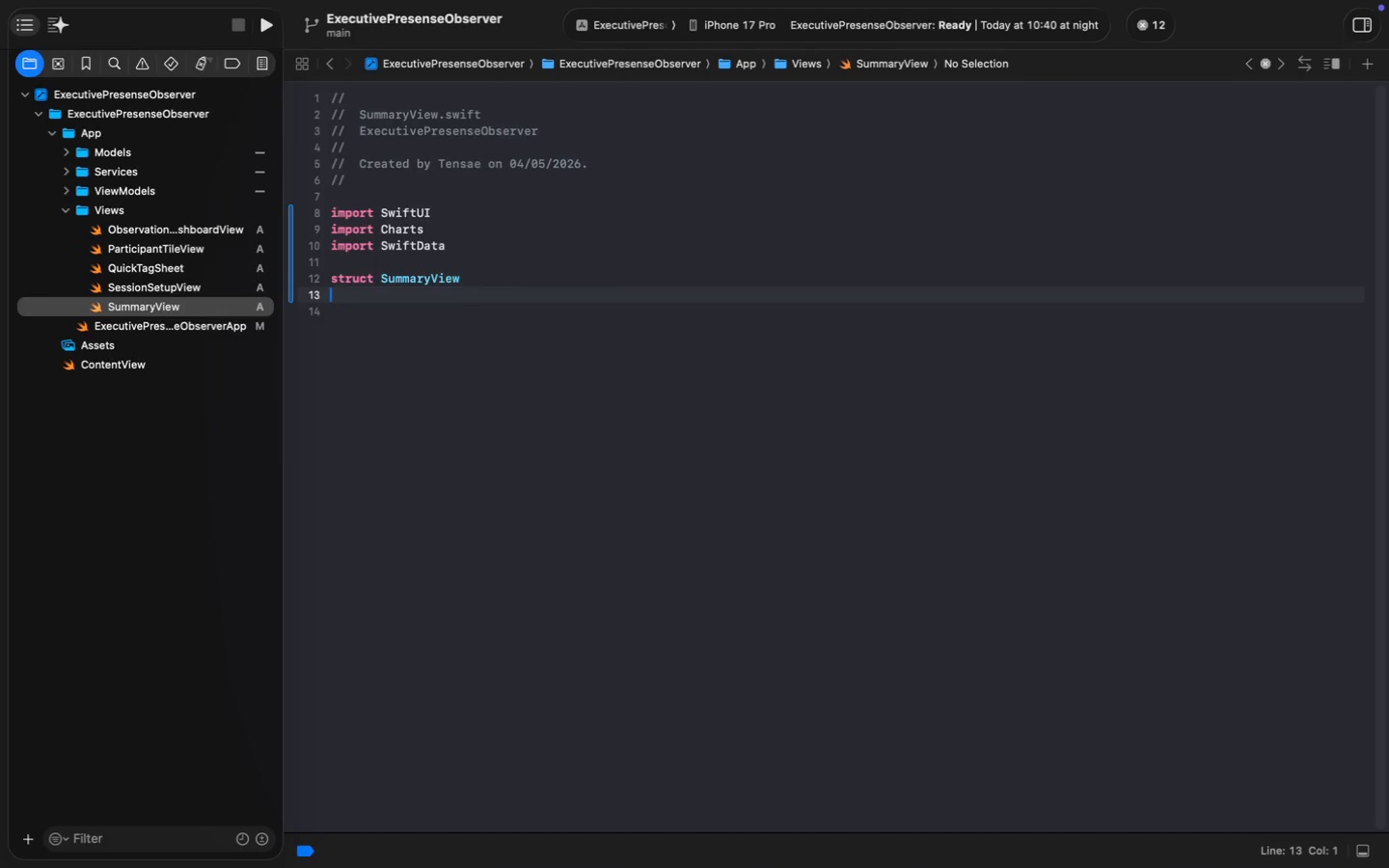 
key(Meta+Enter)
 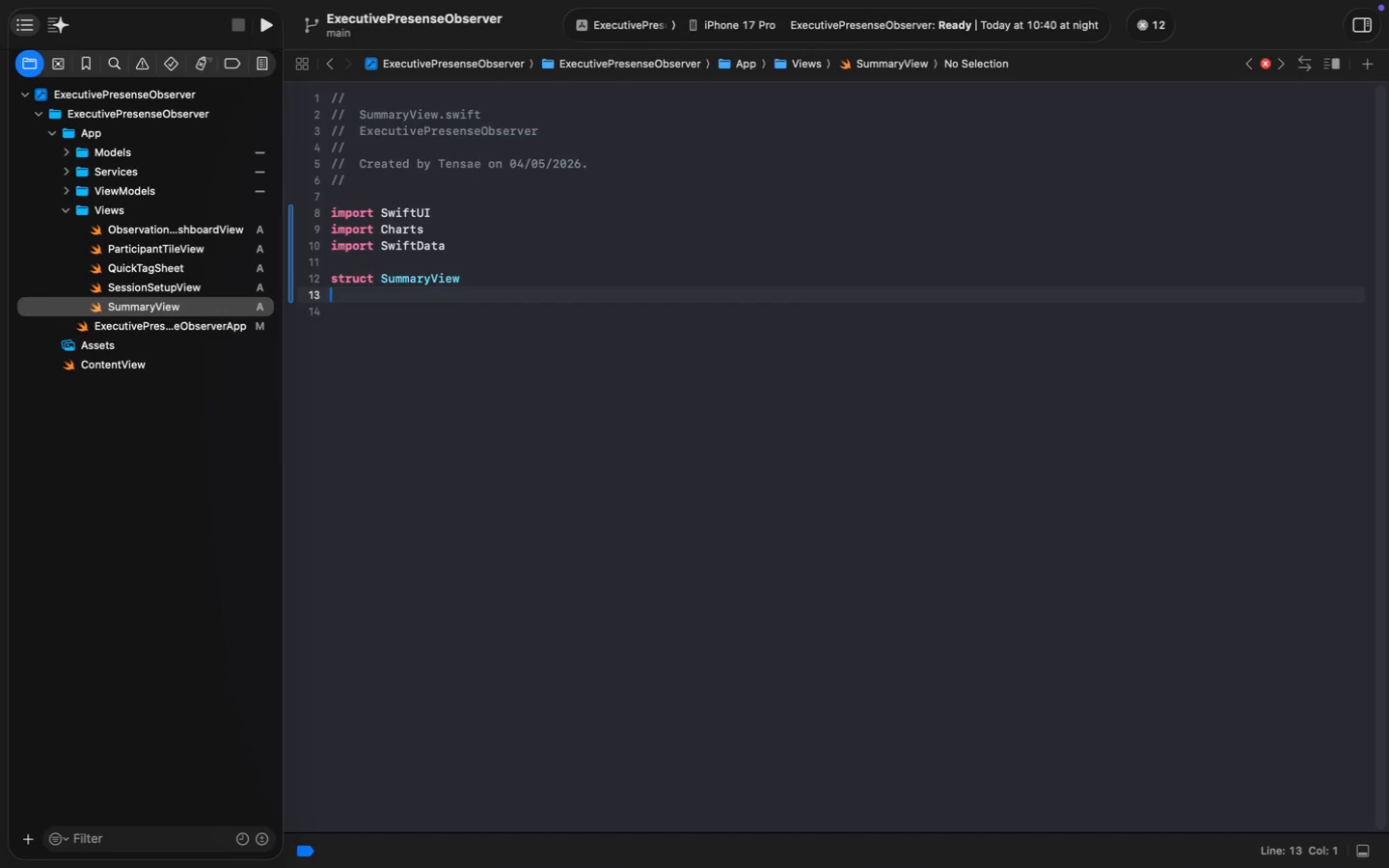 
key(Meta+Backspace)
 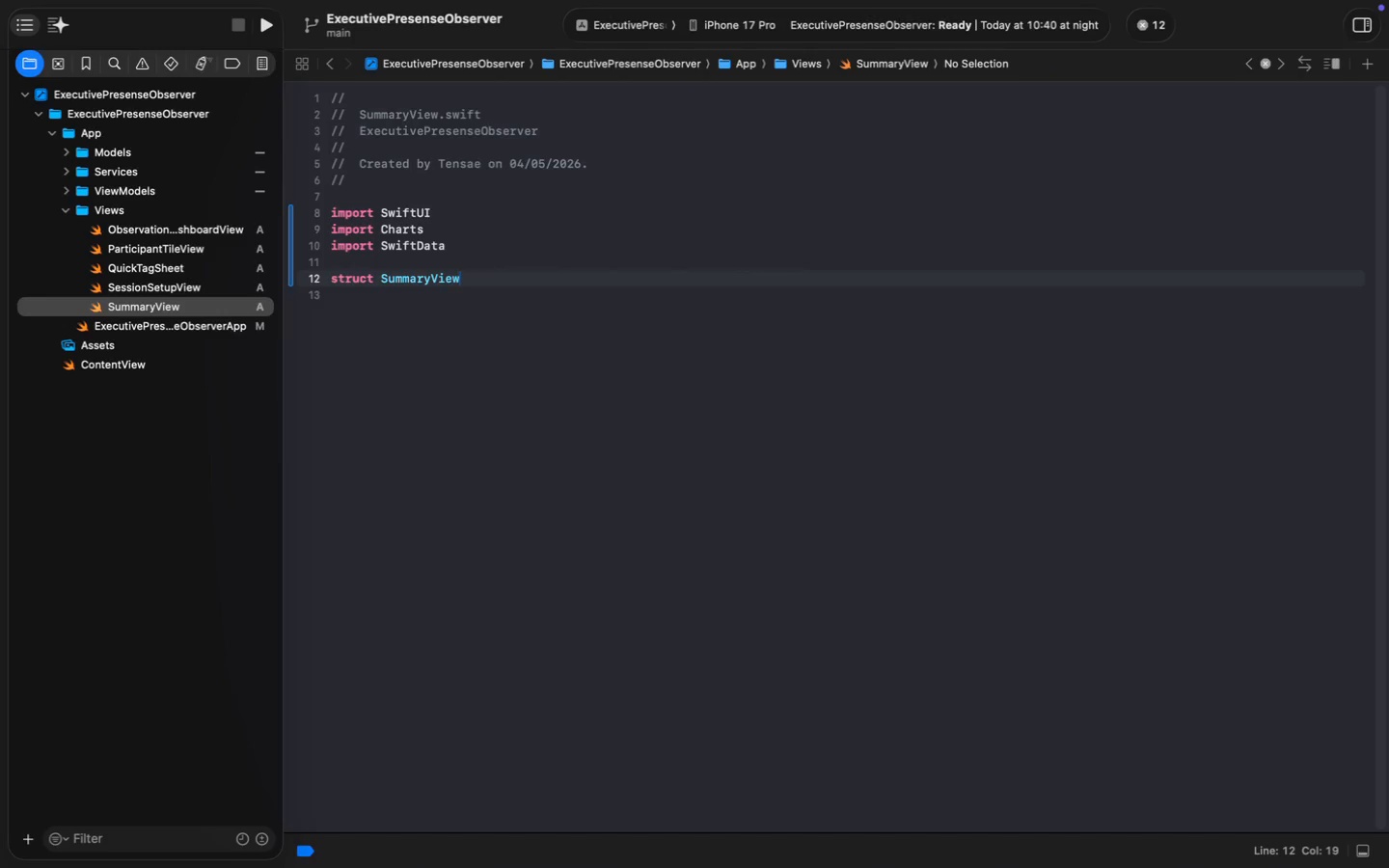 
key(Meta+Shift+ShiftLeft)
 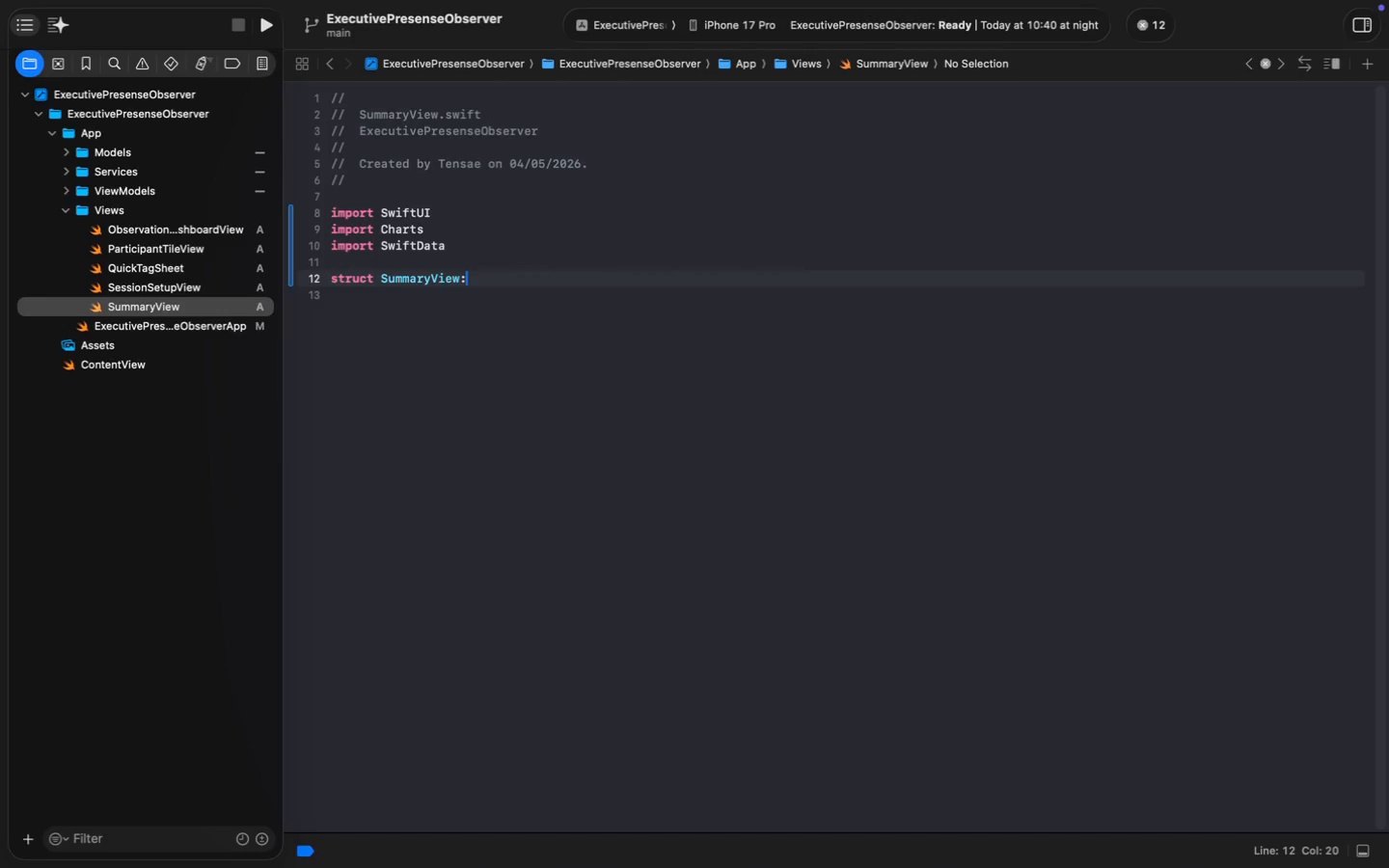 
key(Meta+Shift+Semicolon)
 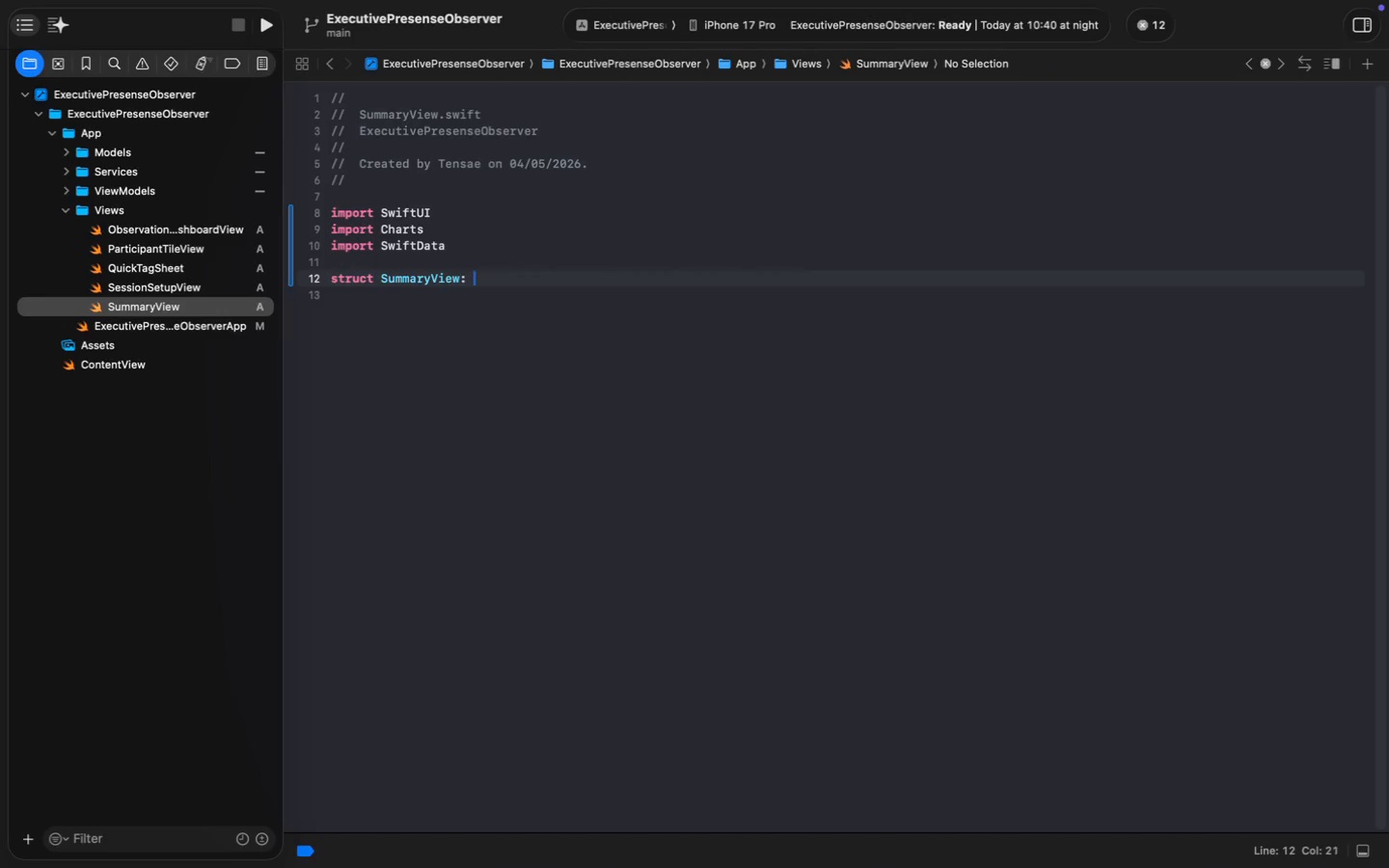 
key(Meta+Space)
 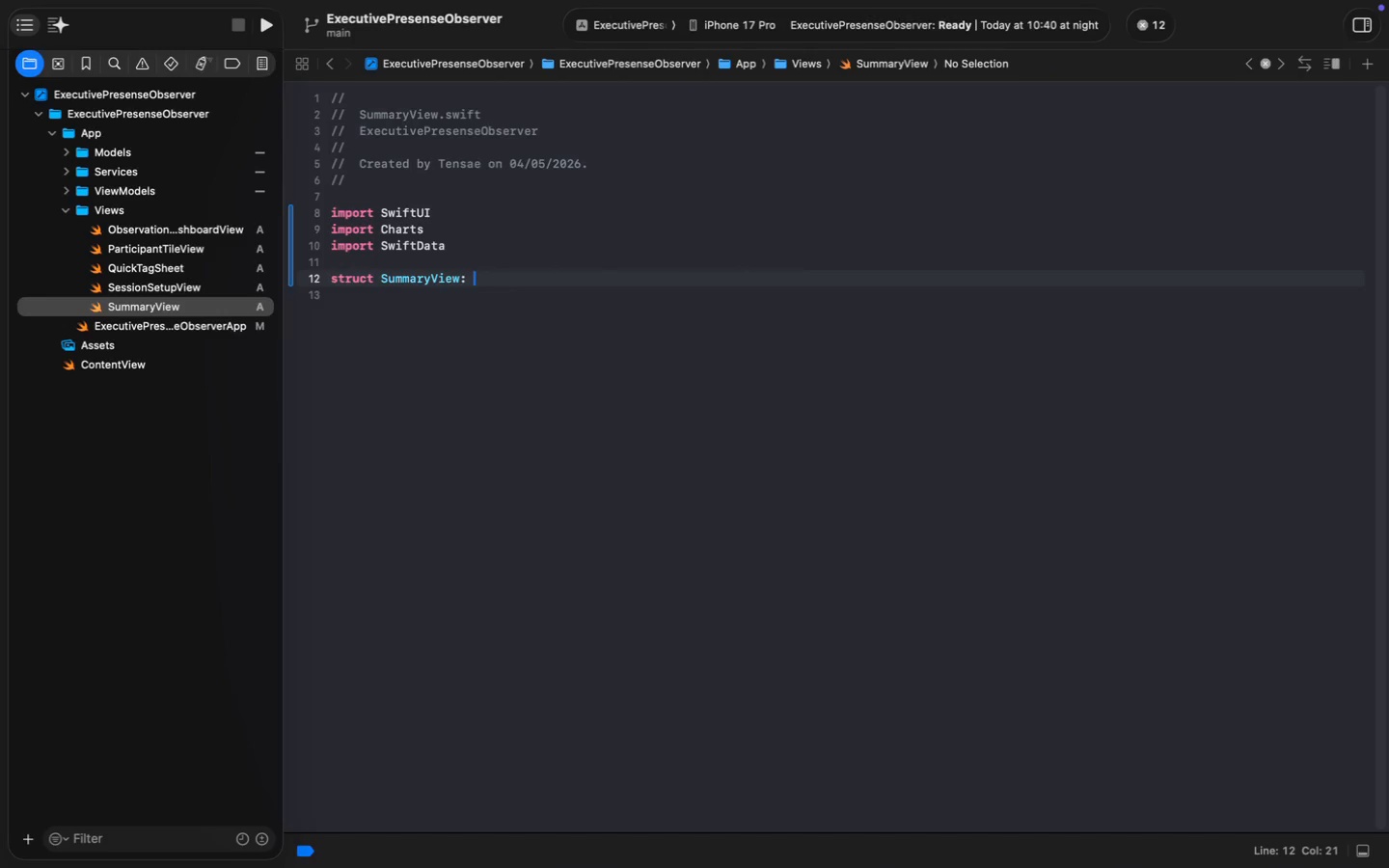 
key(Meta+Shift+ShiftLeft)
 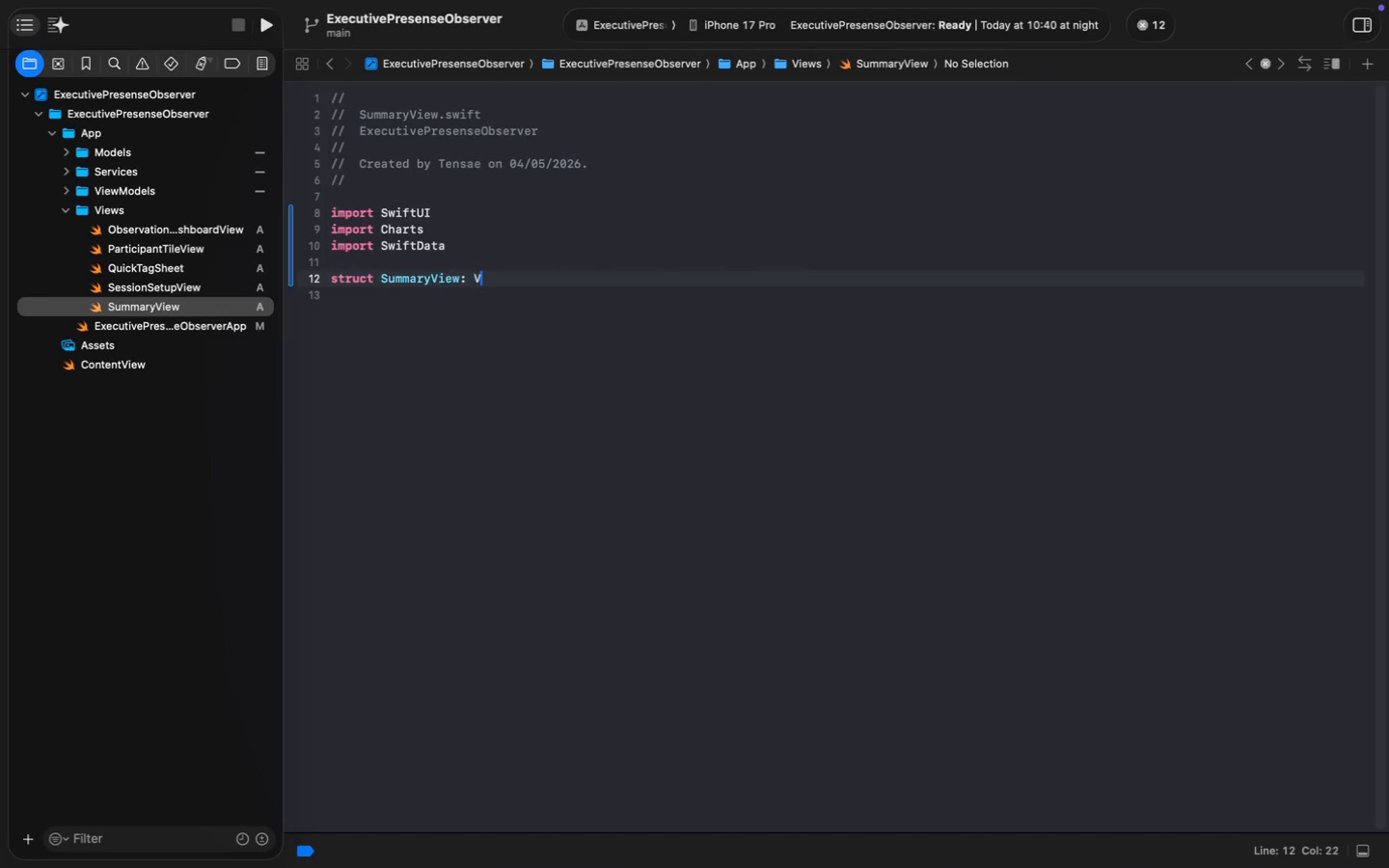 
key(Meta+Shift+V)
 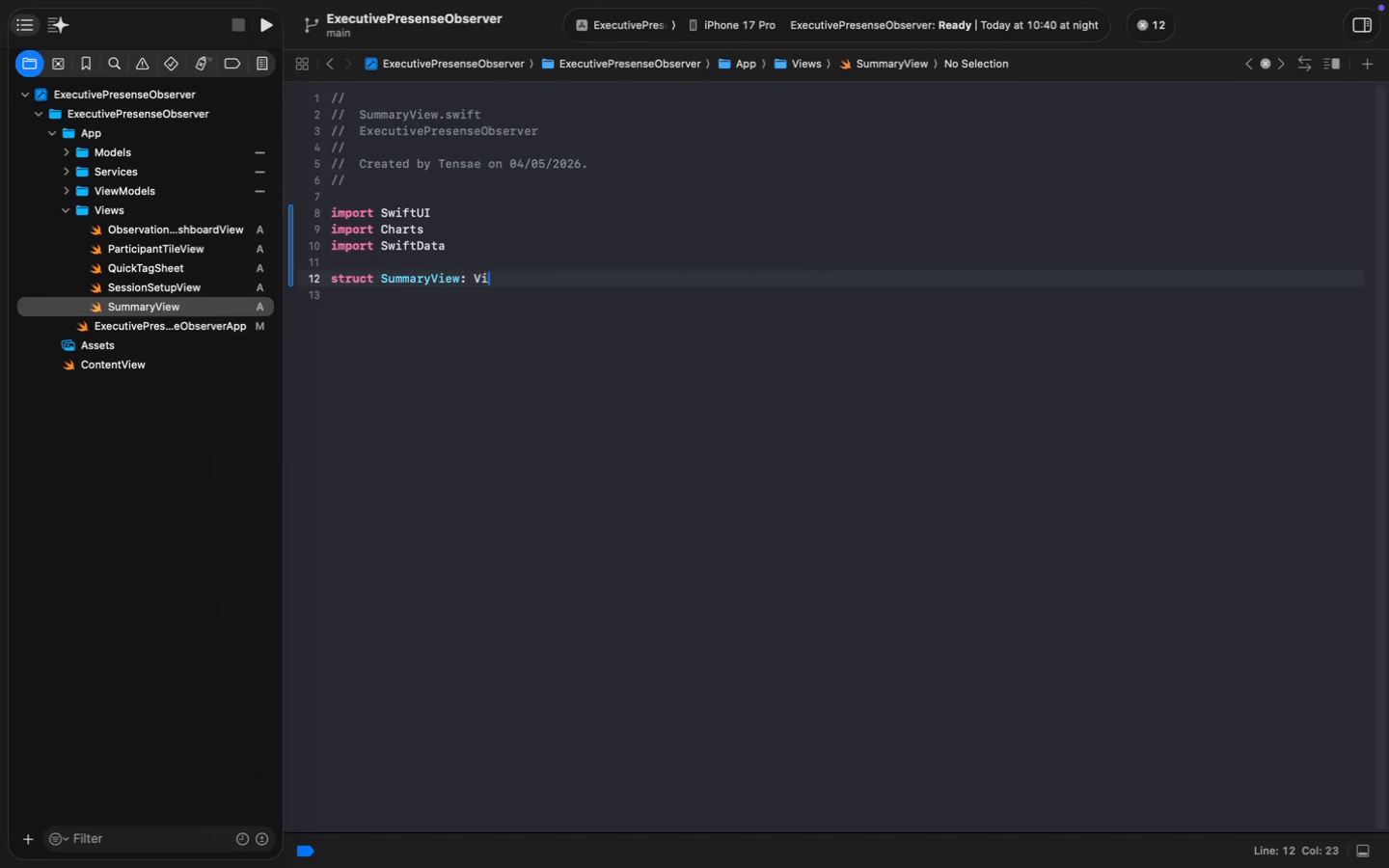 
key(Meta+I)
 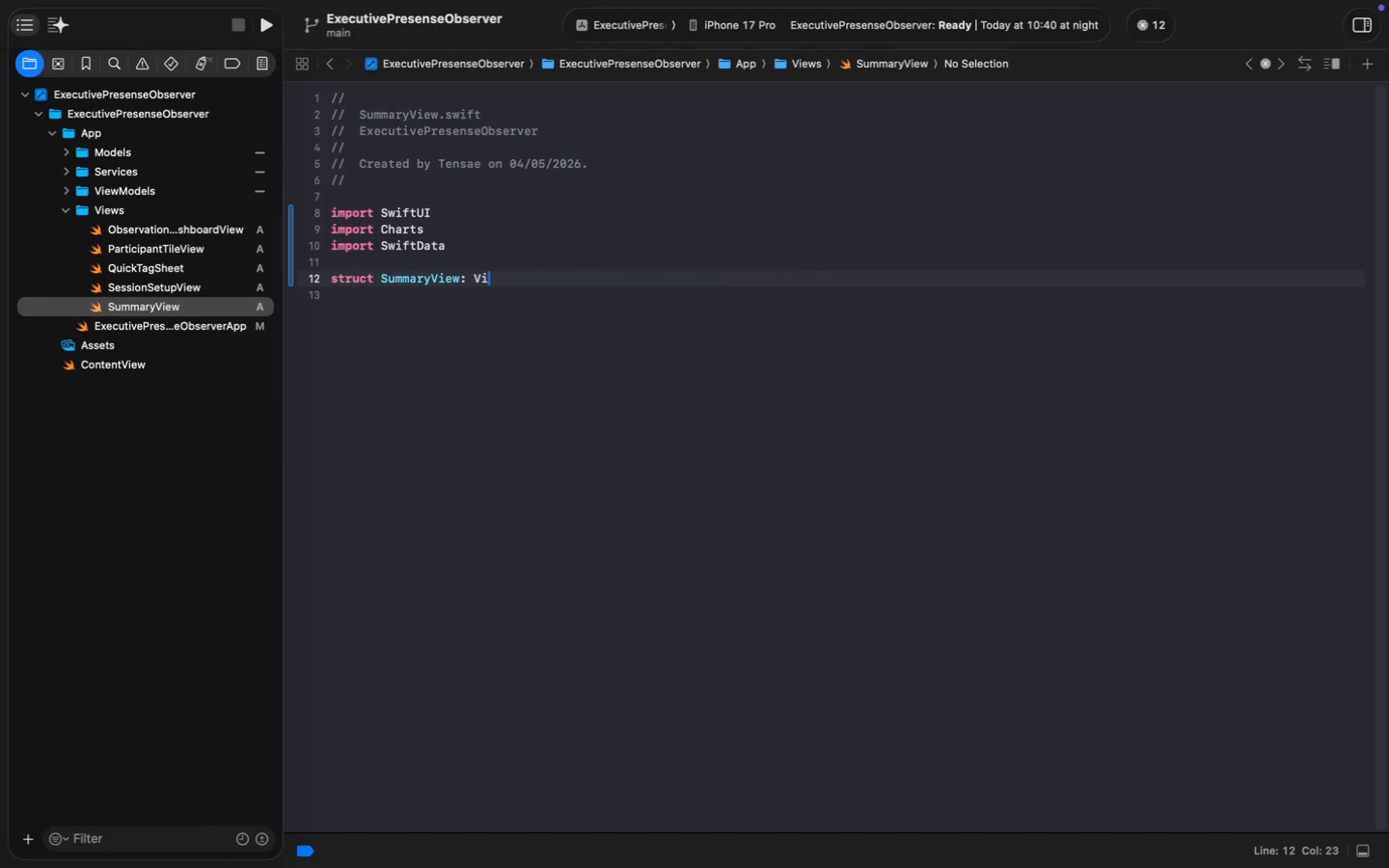 
key(Meta+E)
 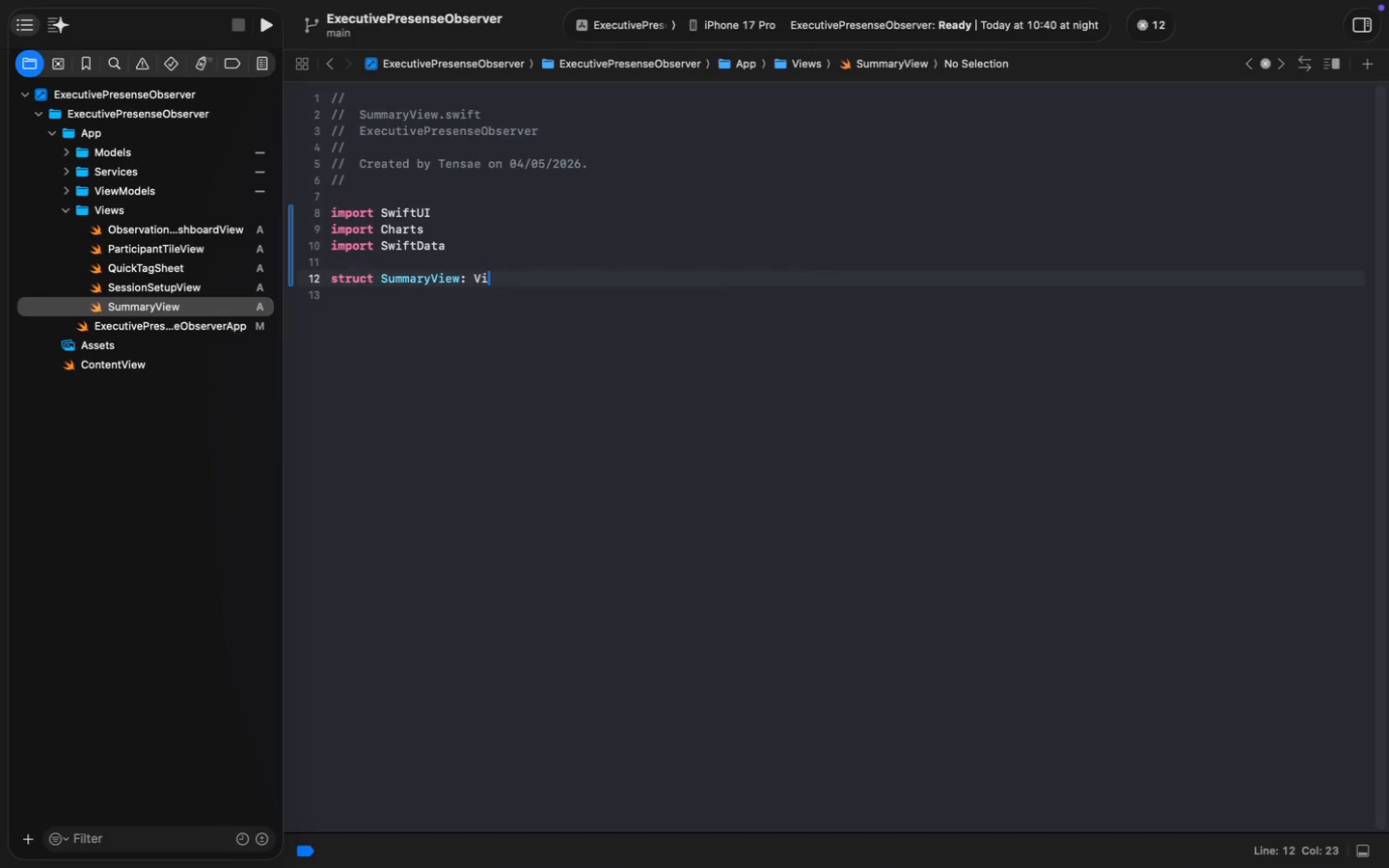 
key(Meta+W)
 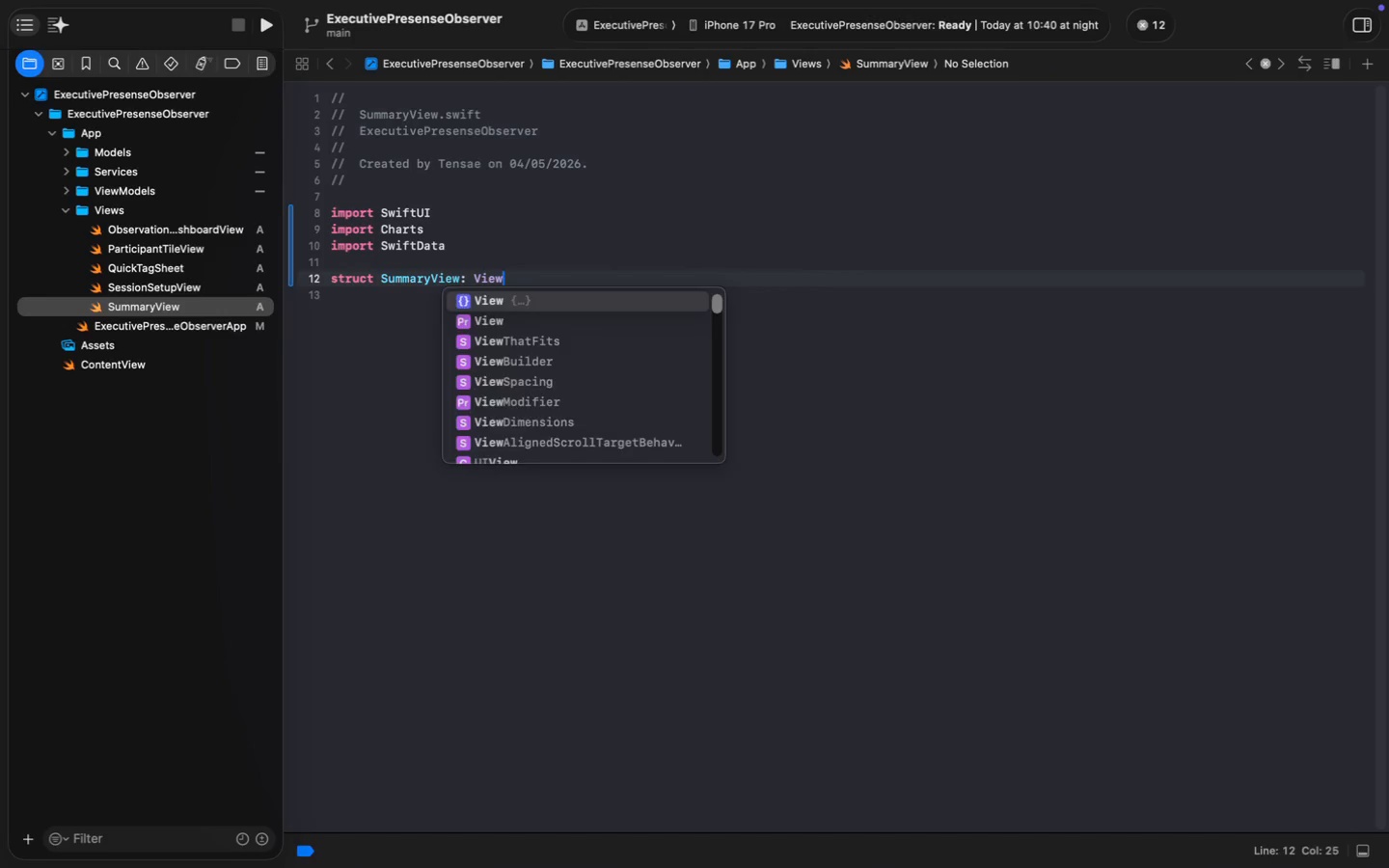 
key(Meta+Enter)
 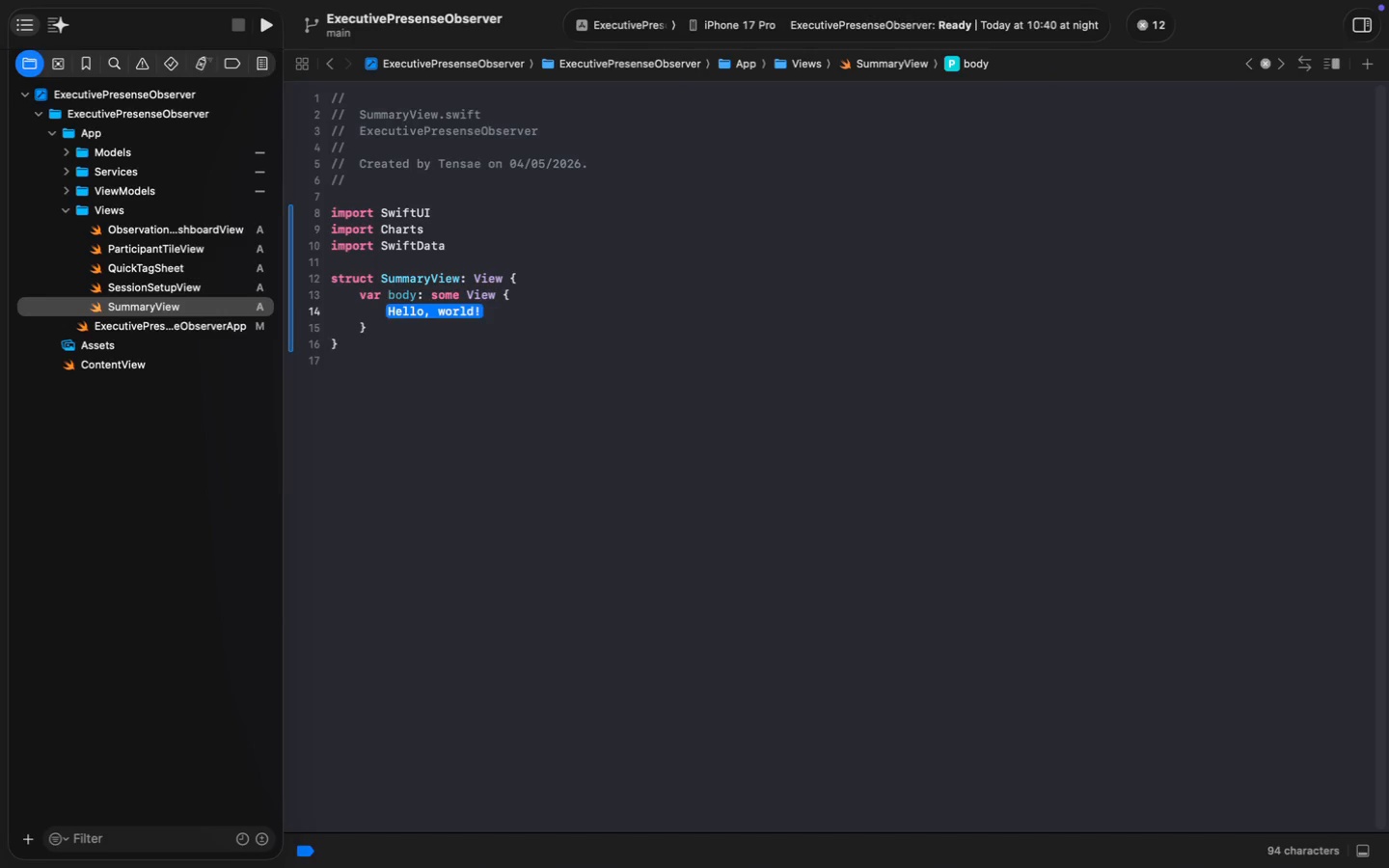 
key(Meta+ArrowUp)
 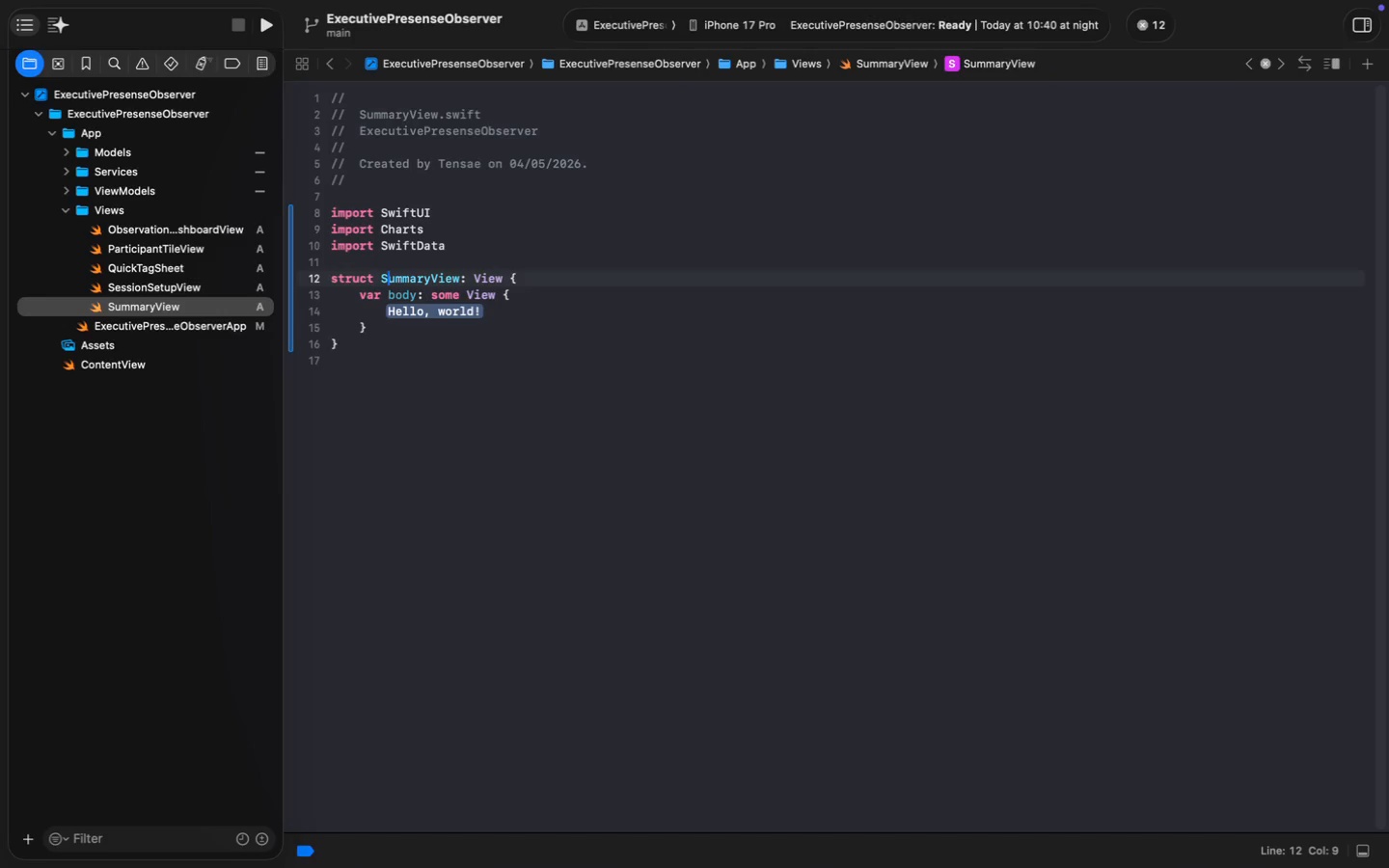 
key(Meta+ArrowUp)
 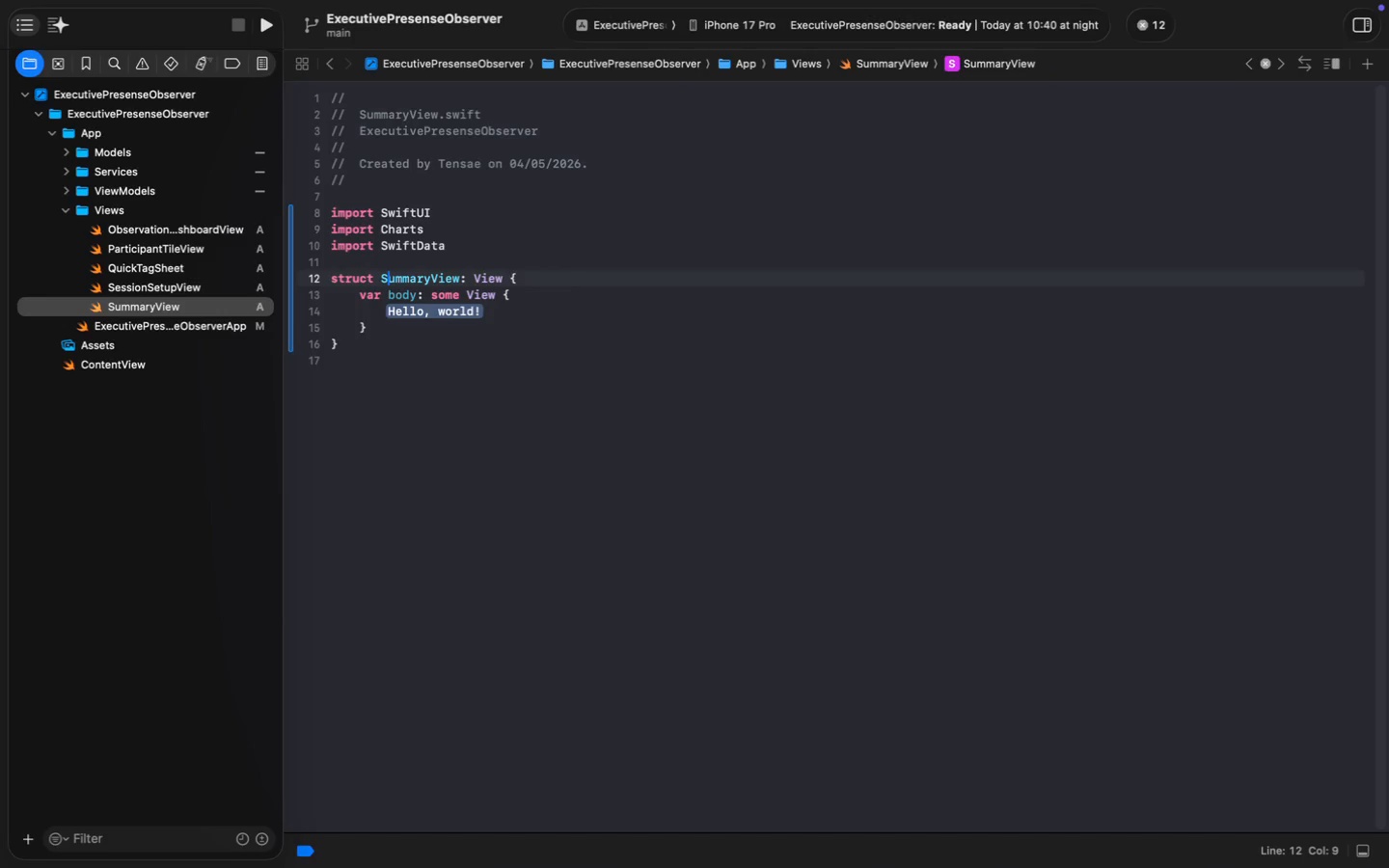 
key(Meta+MetaRight)
 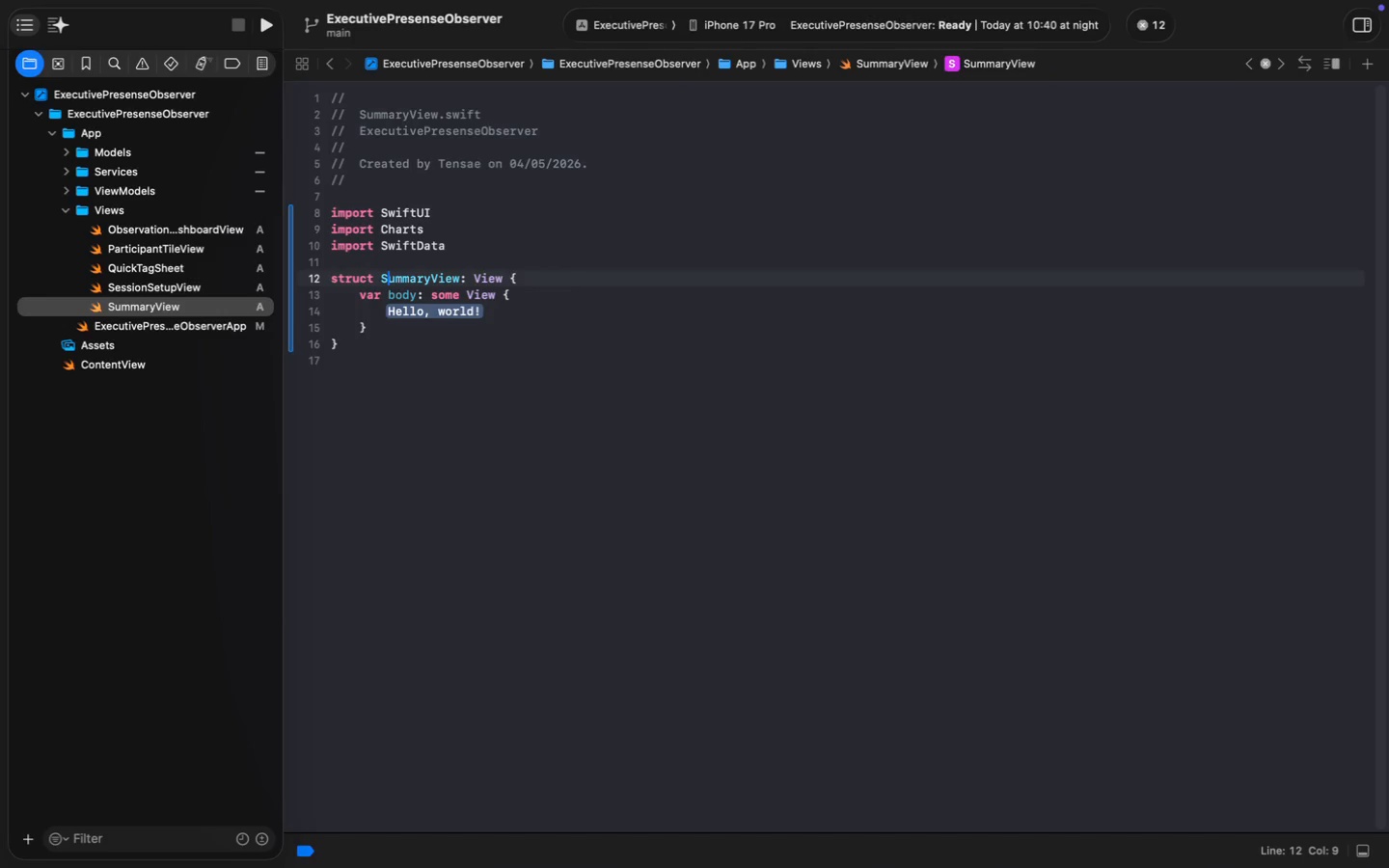 
key(Meta+ArrowRight)
 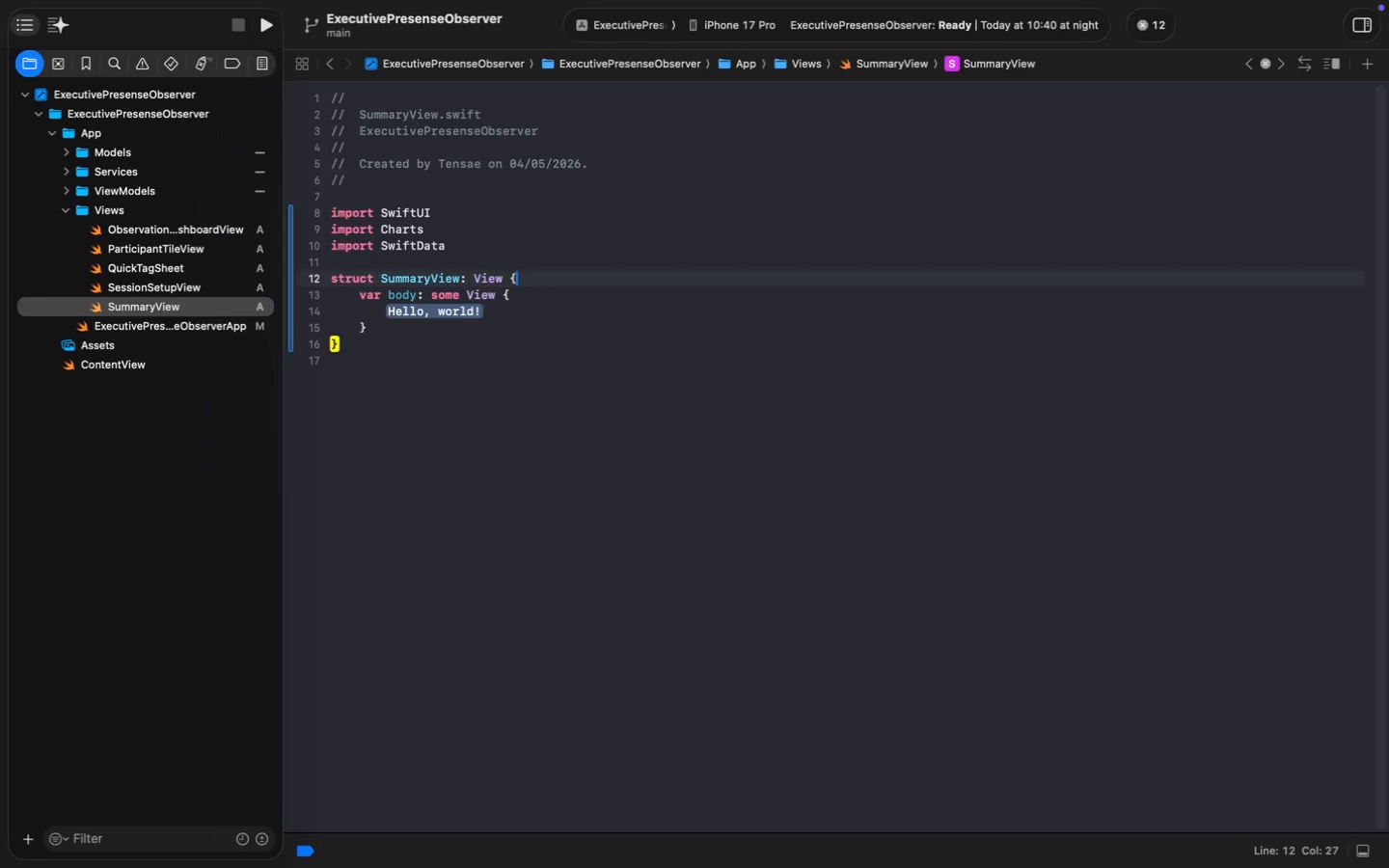 
key(Enter)
 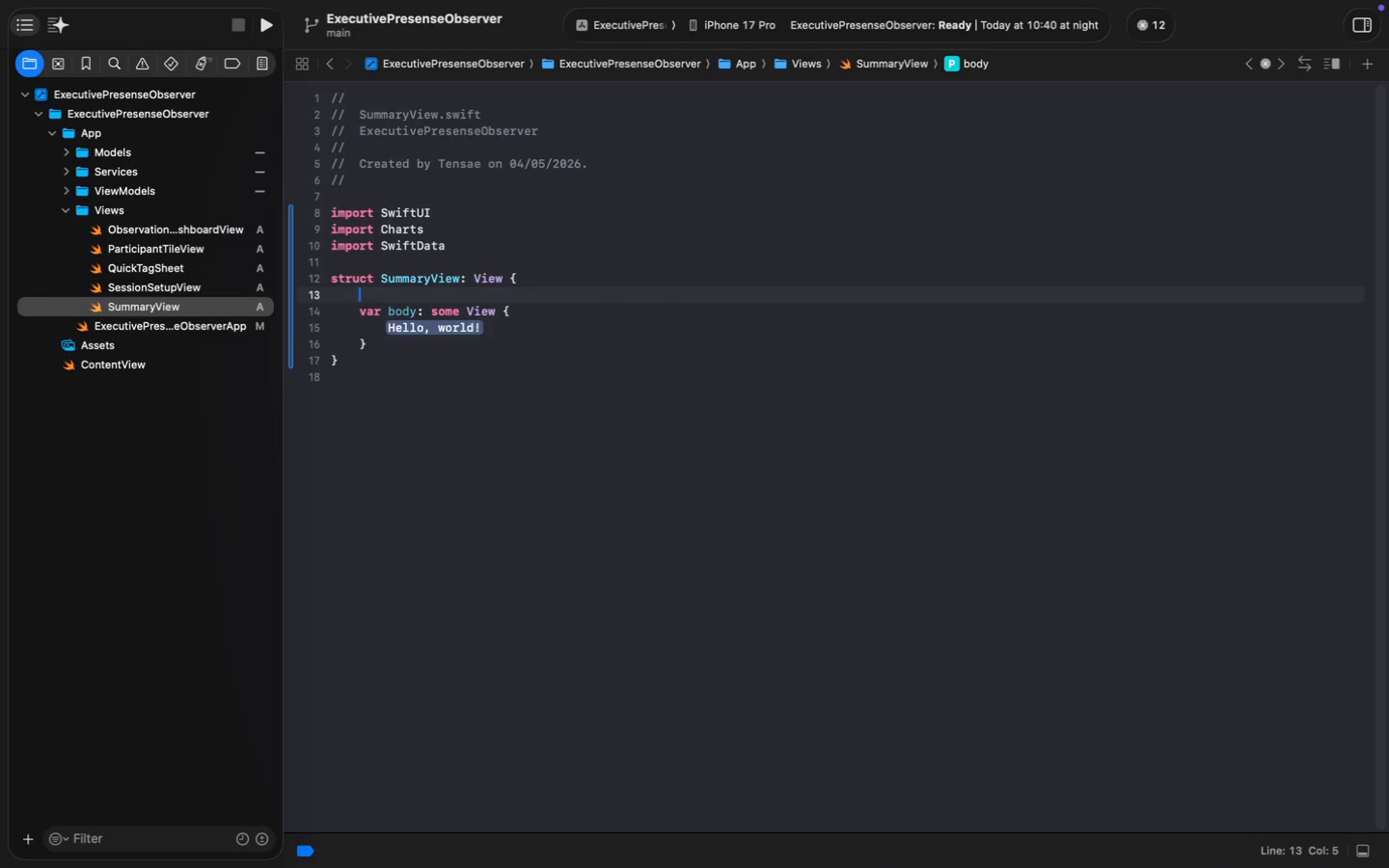 
key(Enter)
 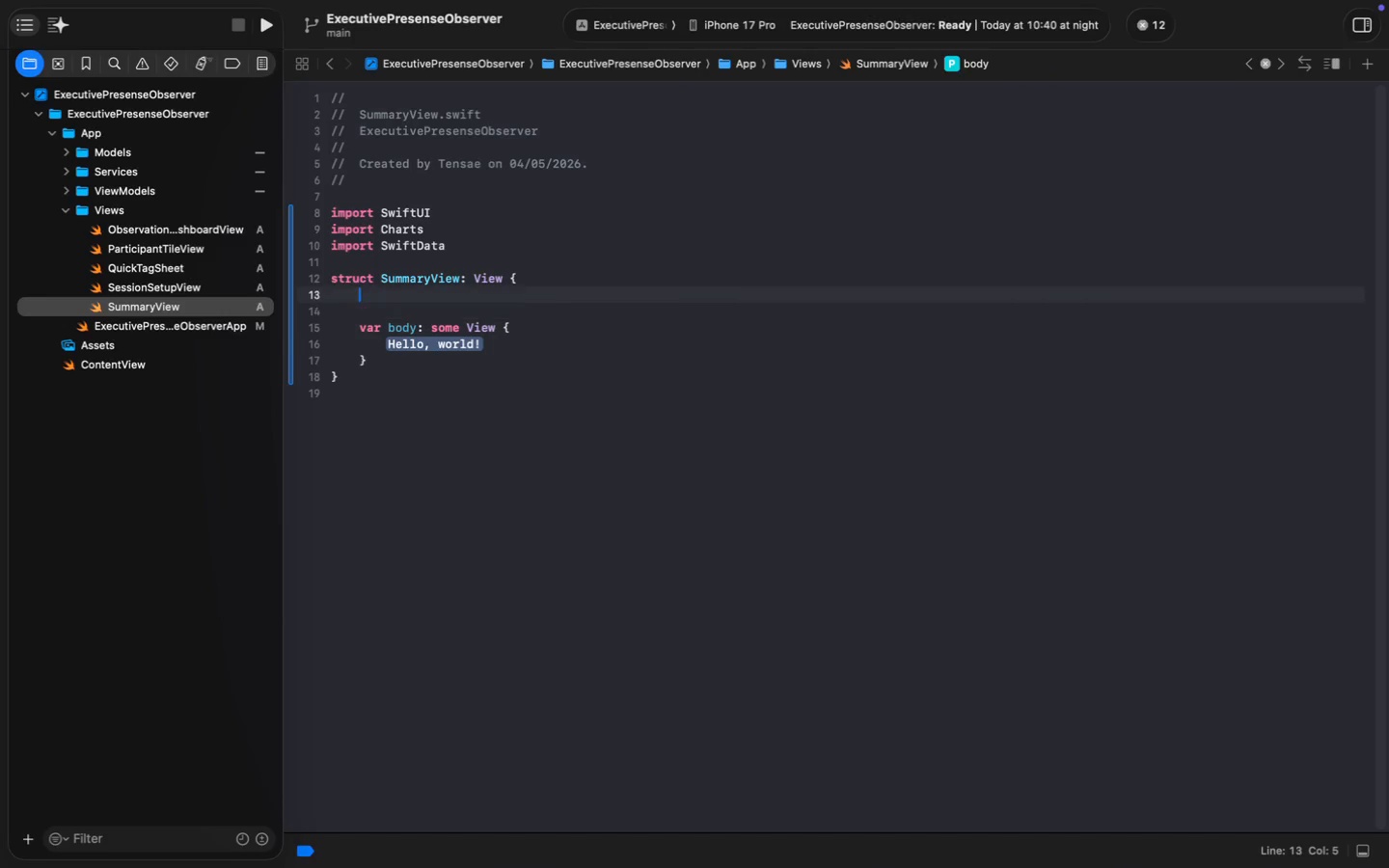 
key(ArrowUp)
 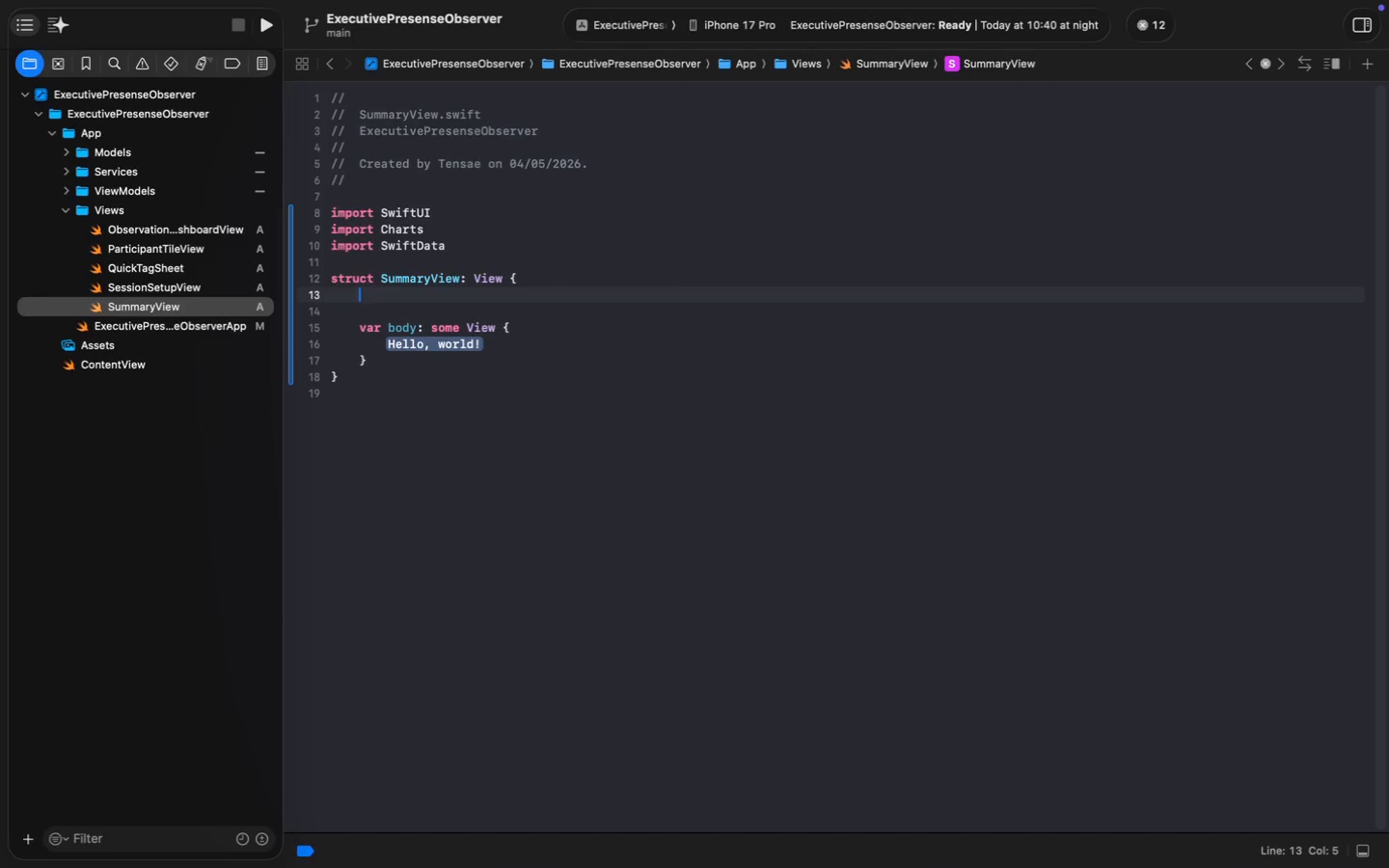 
type(@a)
key(Backspace)
type(Obse)
 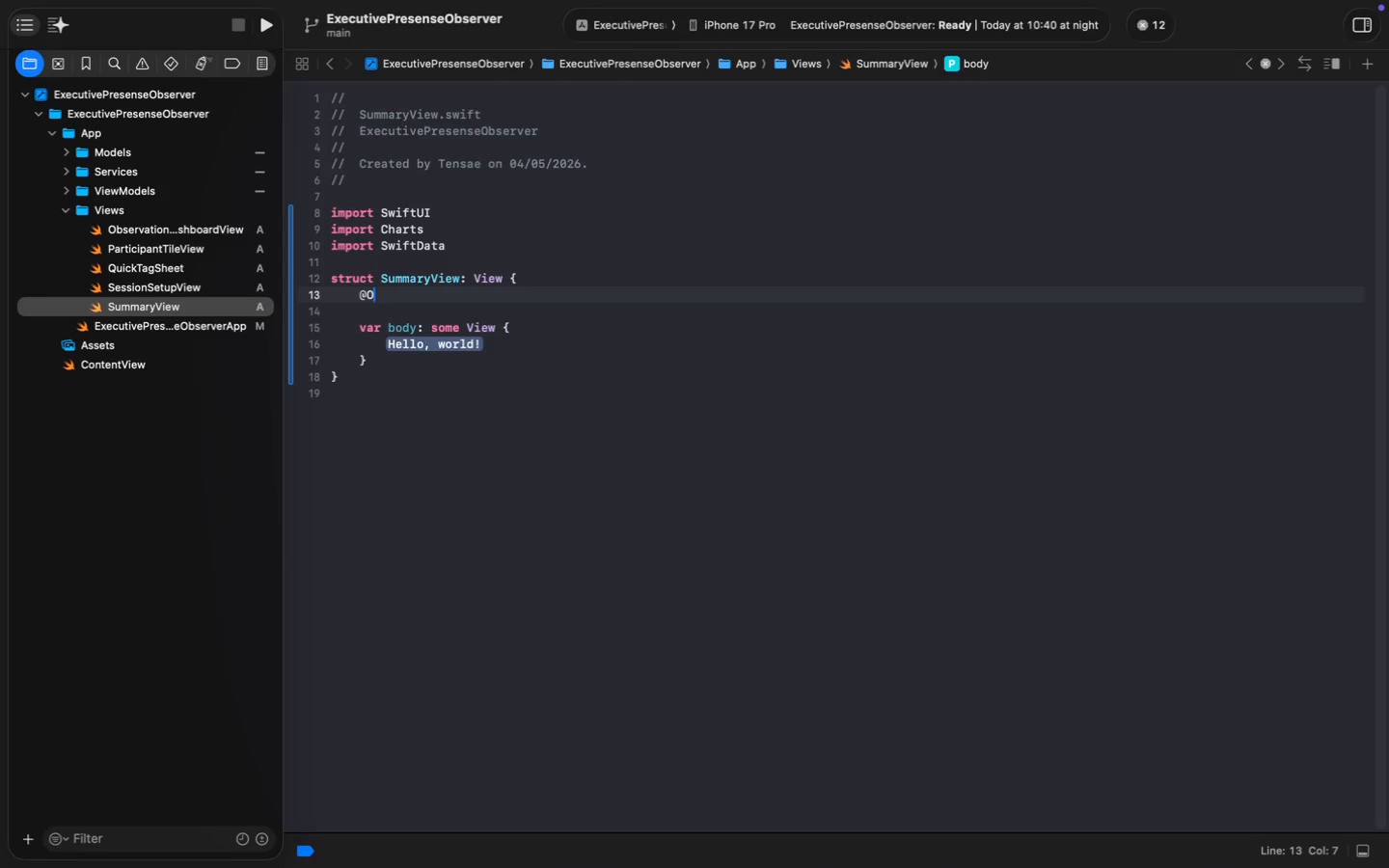 
key(ArrowDown)
 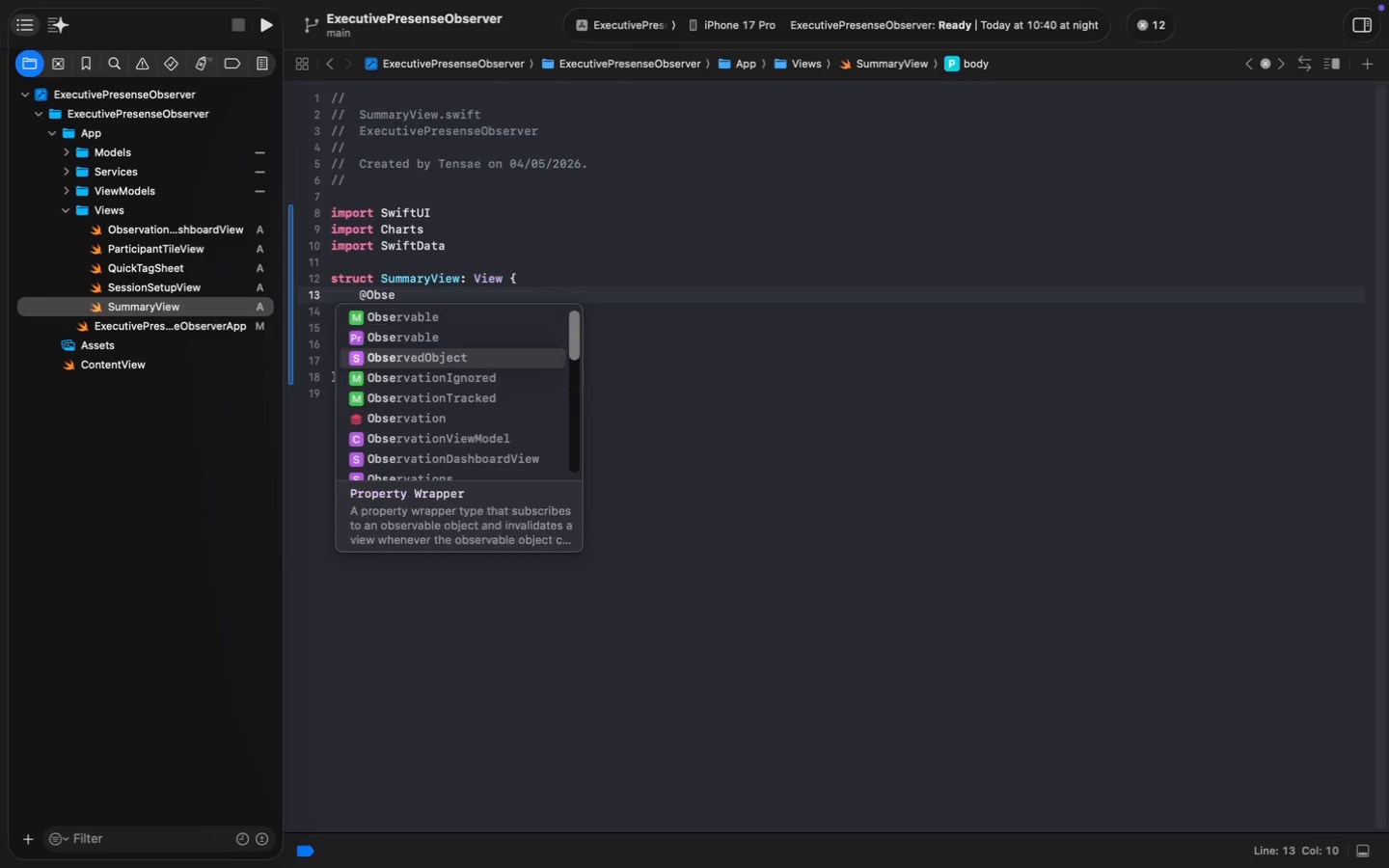 
key(ArrowDown)
 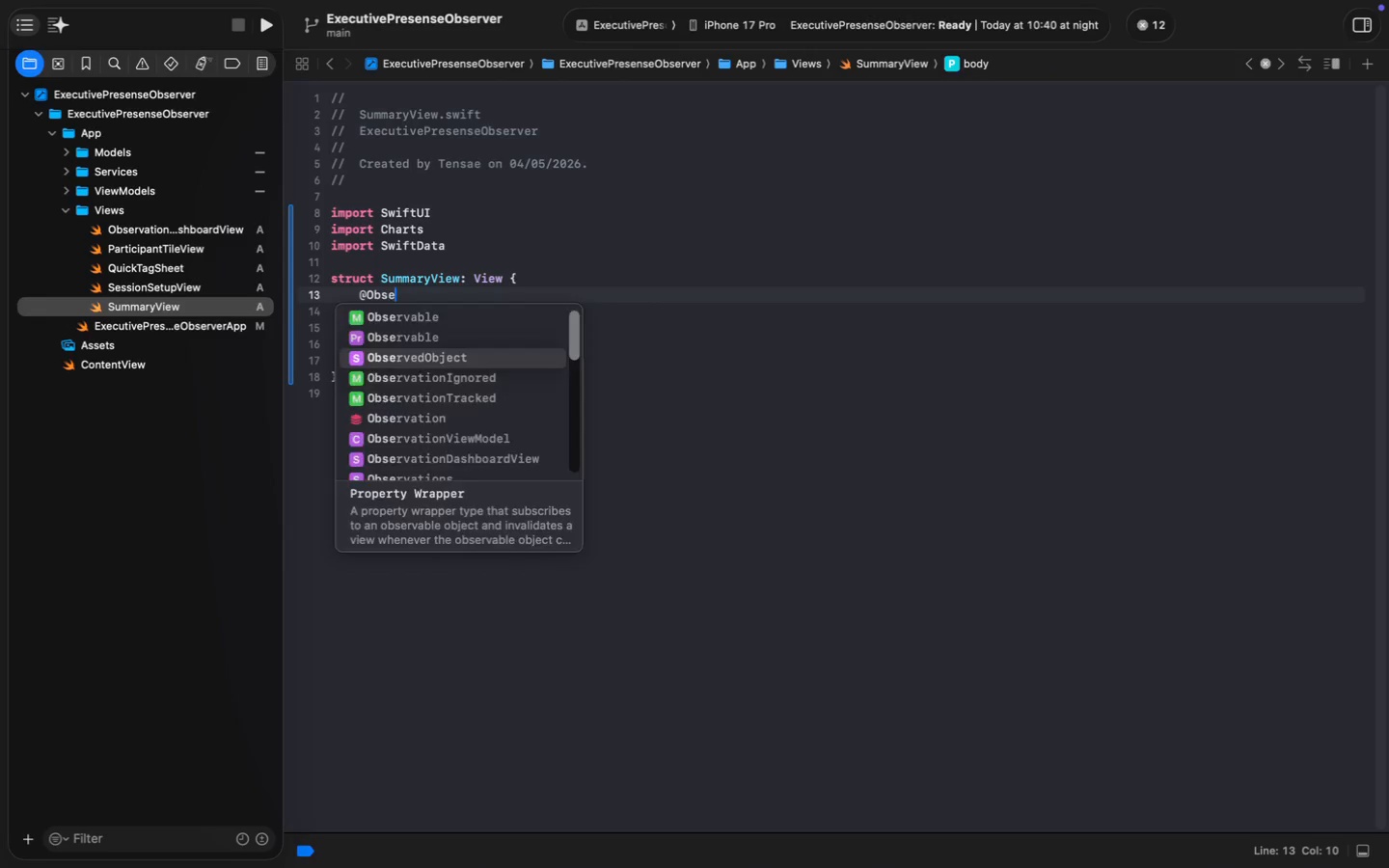 
key(Enter)
 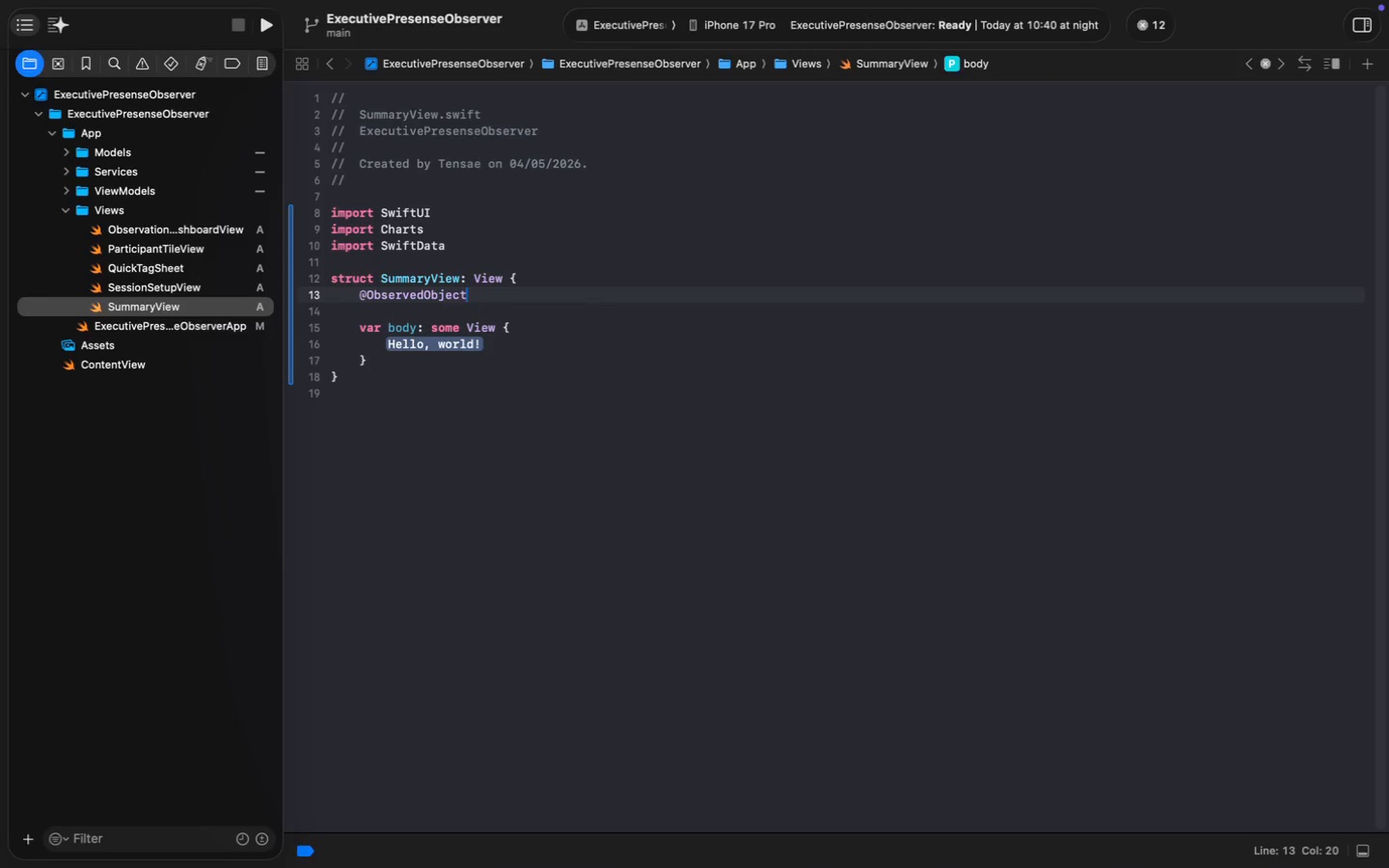 
type( var viewModel: Obs)
 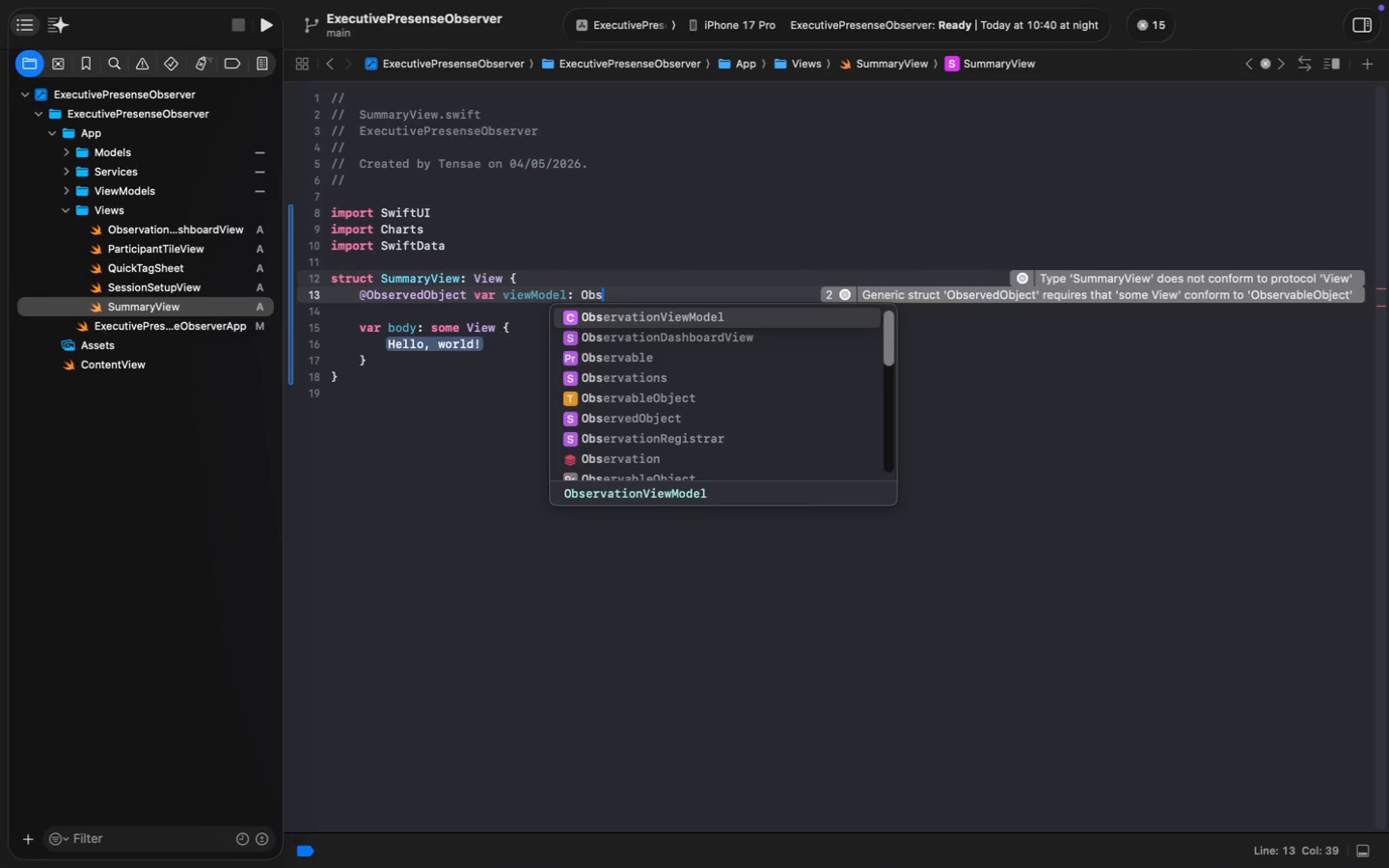 
key(Enter)
 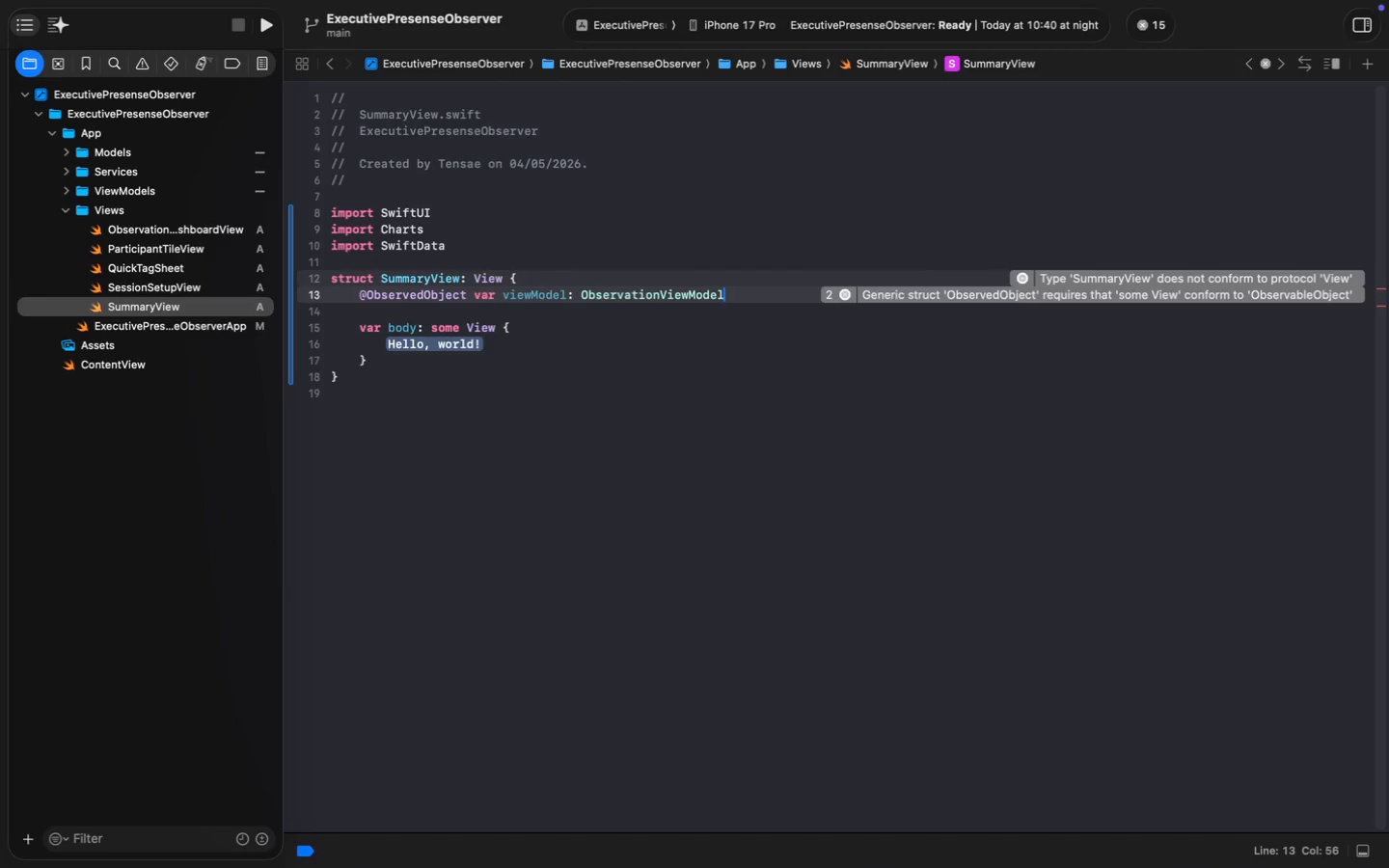 
key(Enter)
 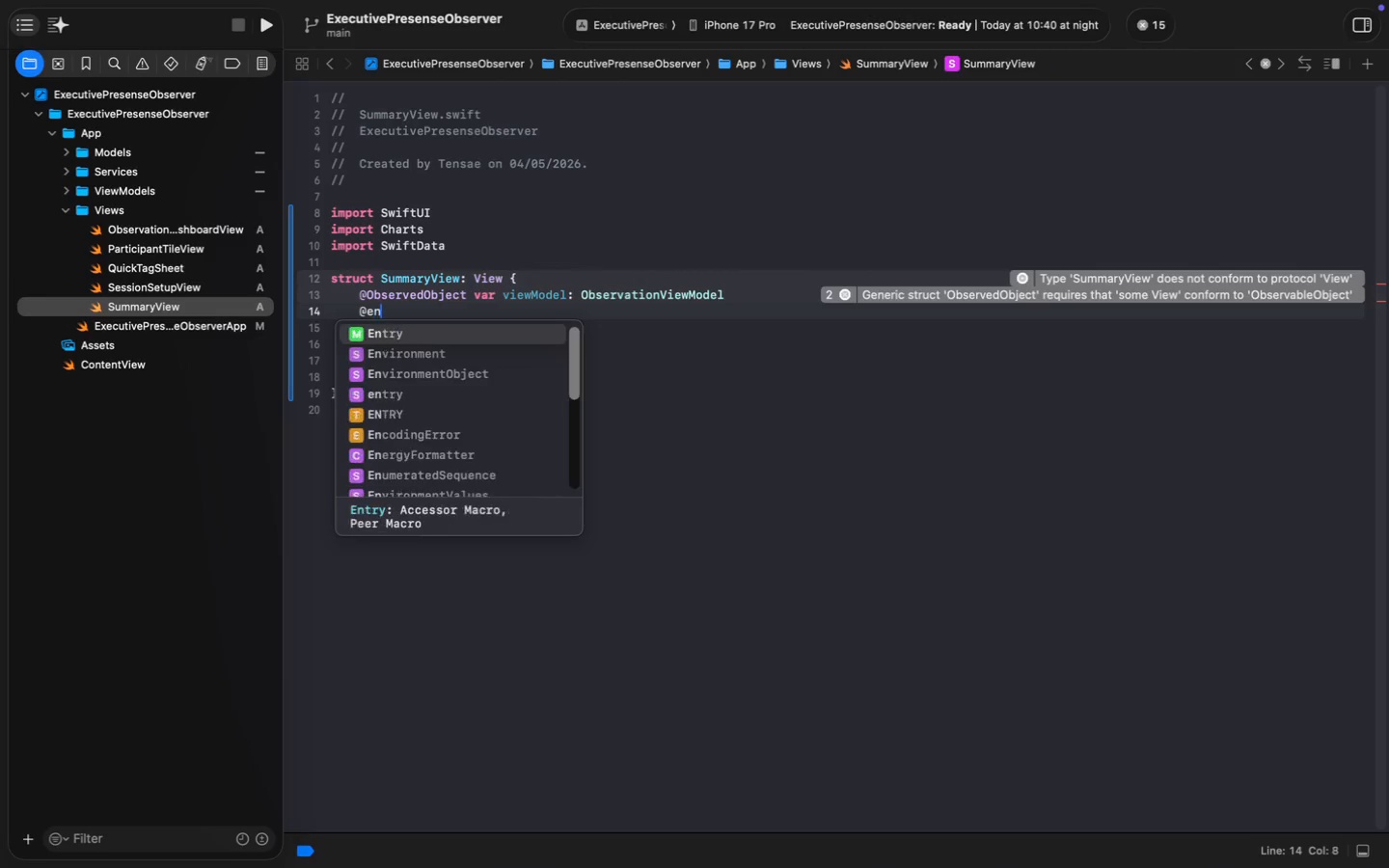 
type(@env)
 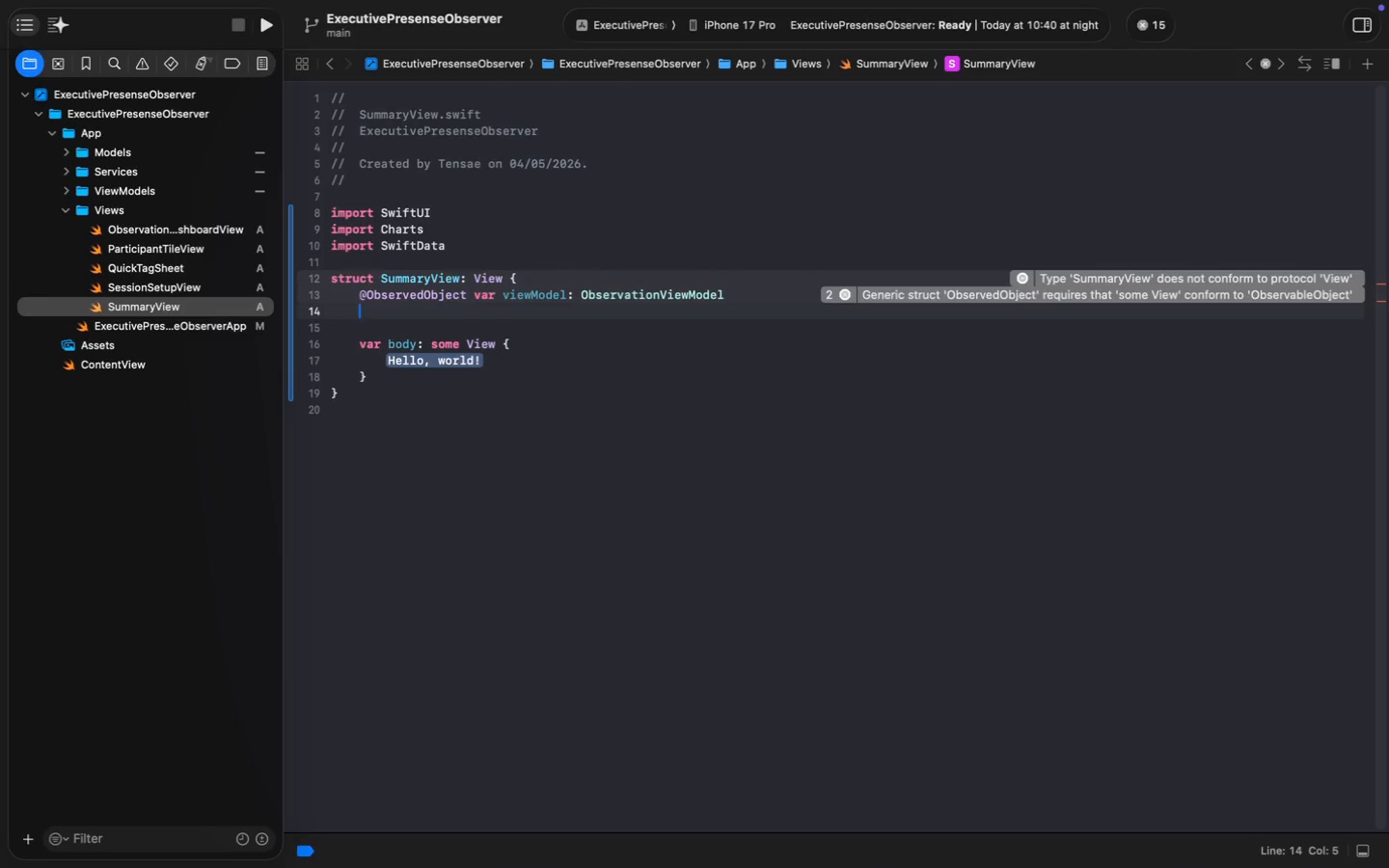 
key(Enter)
 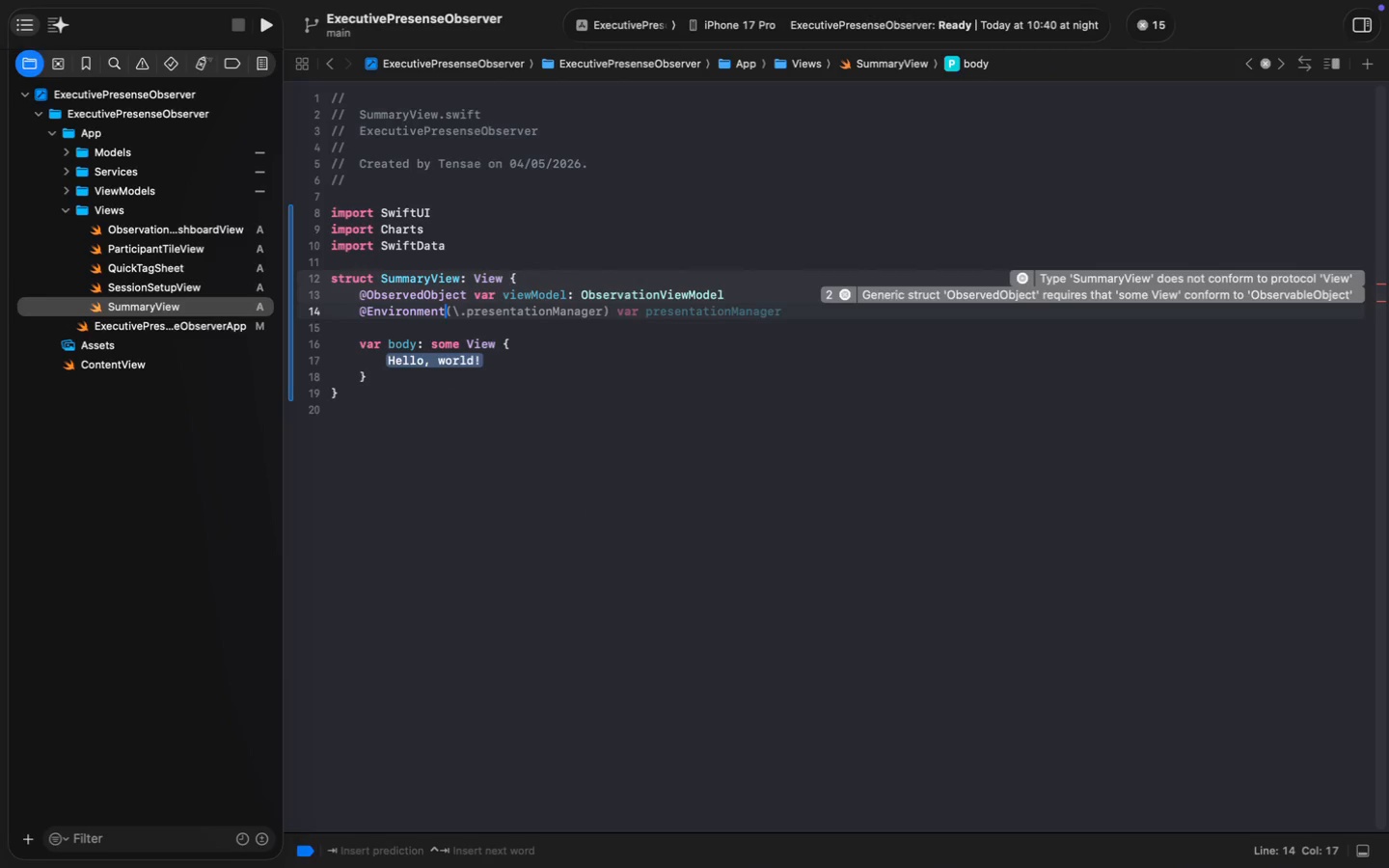 
key(Shift+9)
 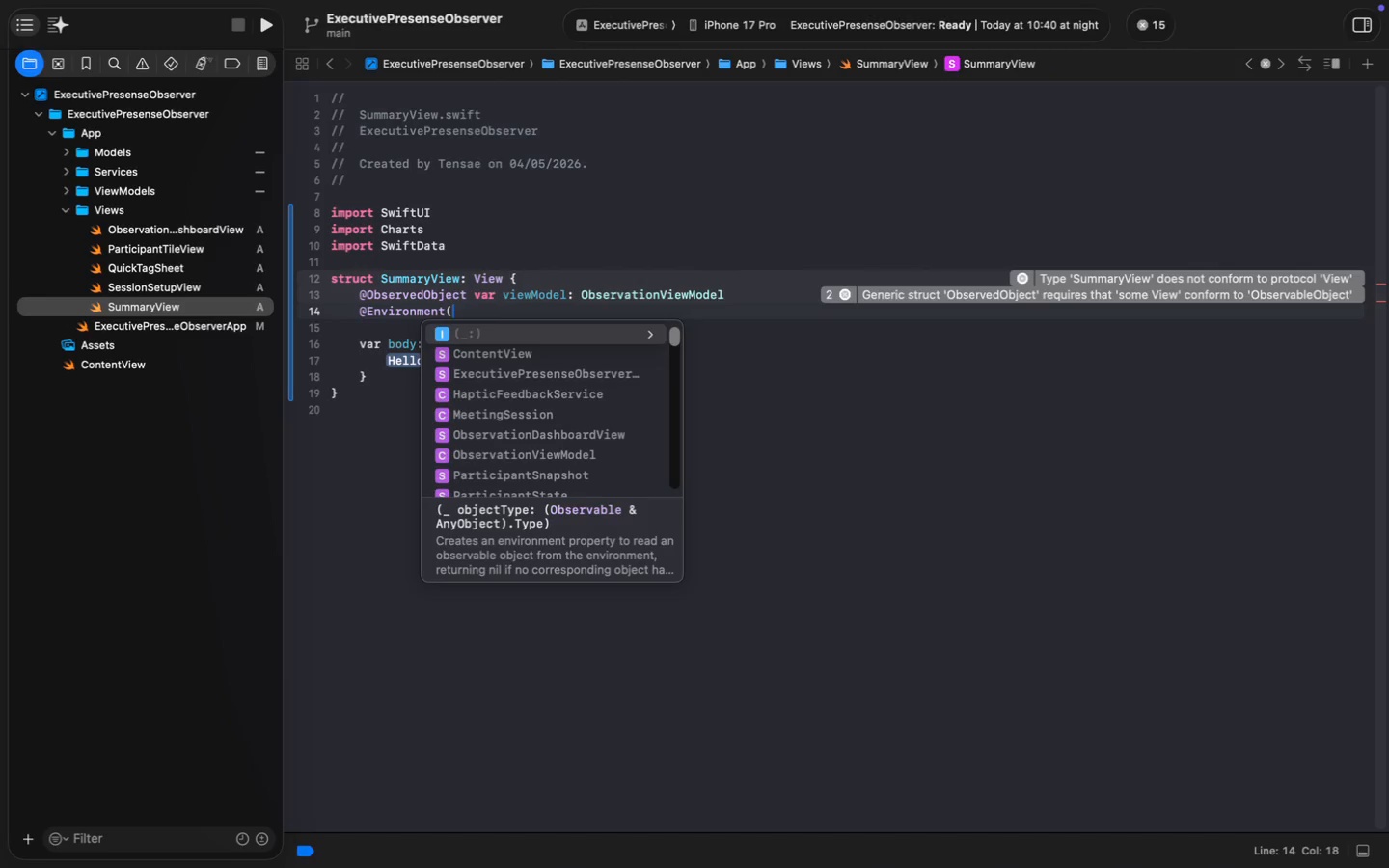 
type(\.model)
key(Tab)
 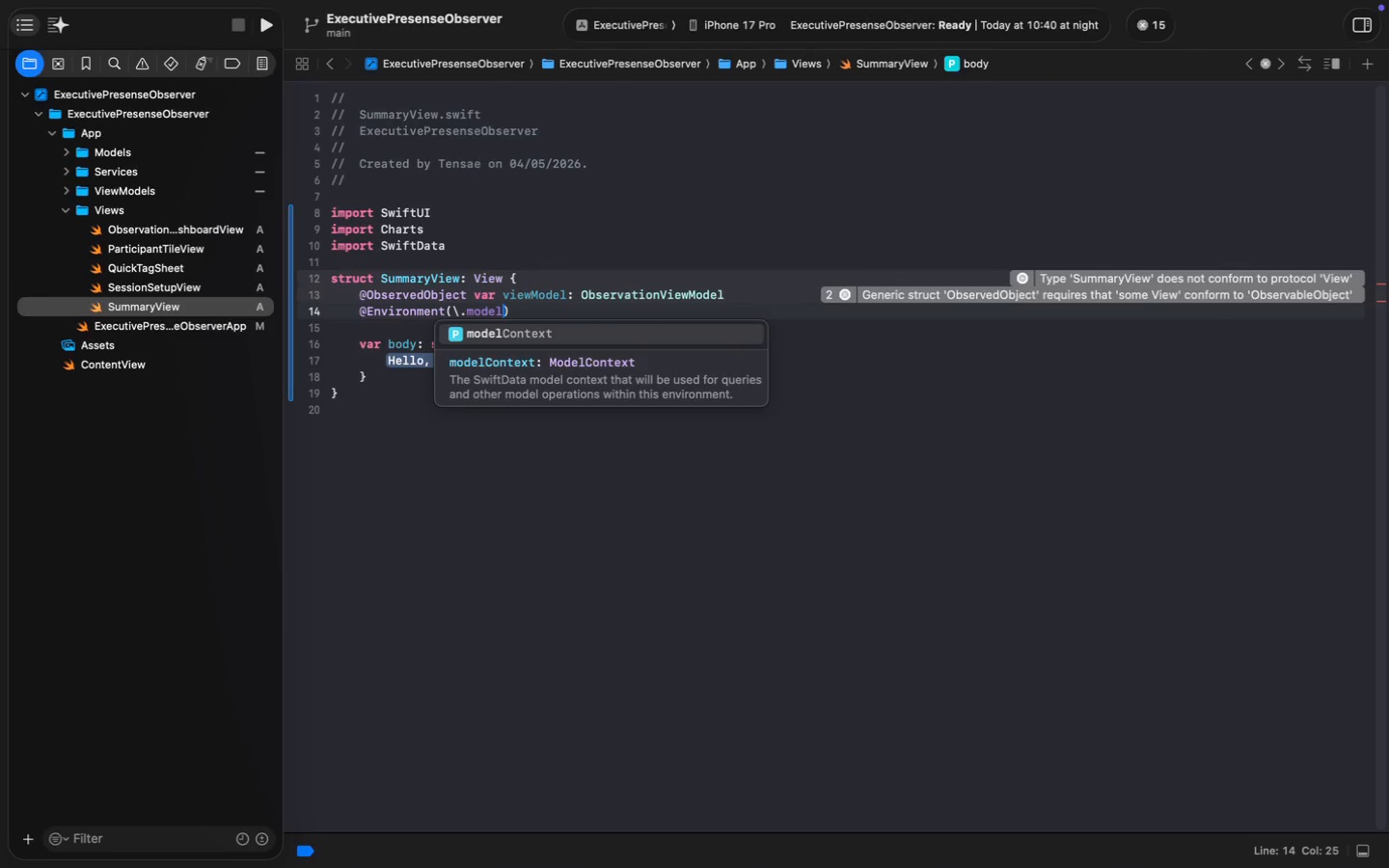 
key(ArrowRight)
 